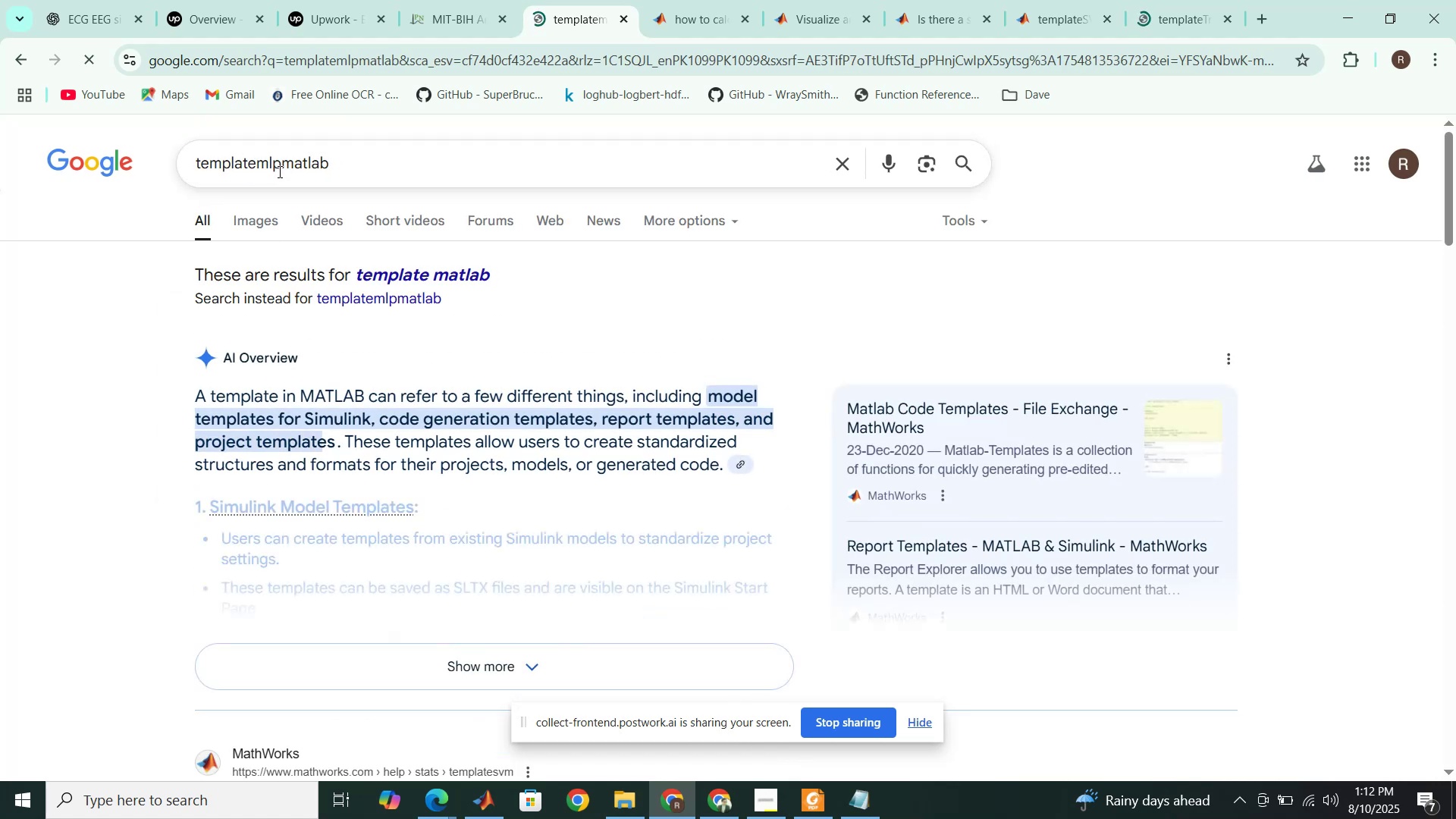 
left_click([282, 165])
 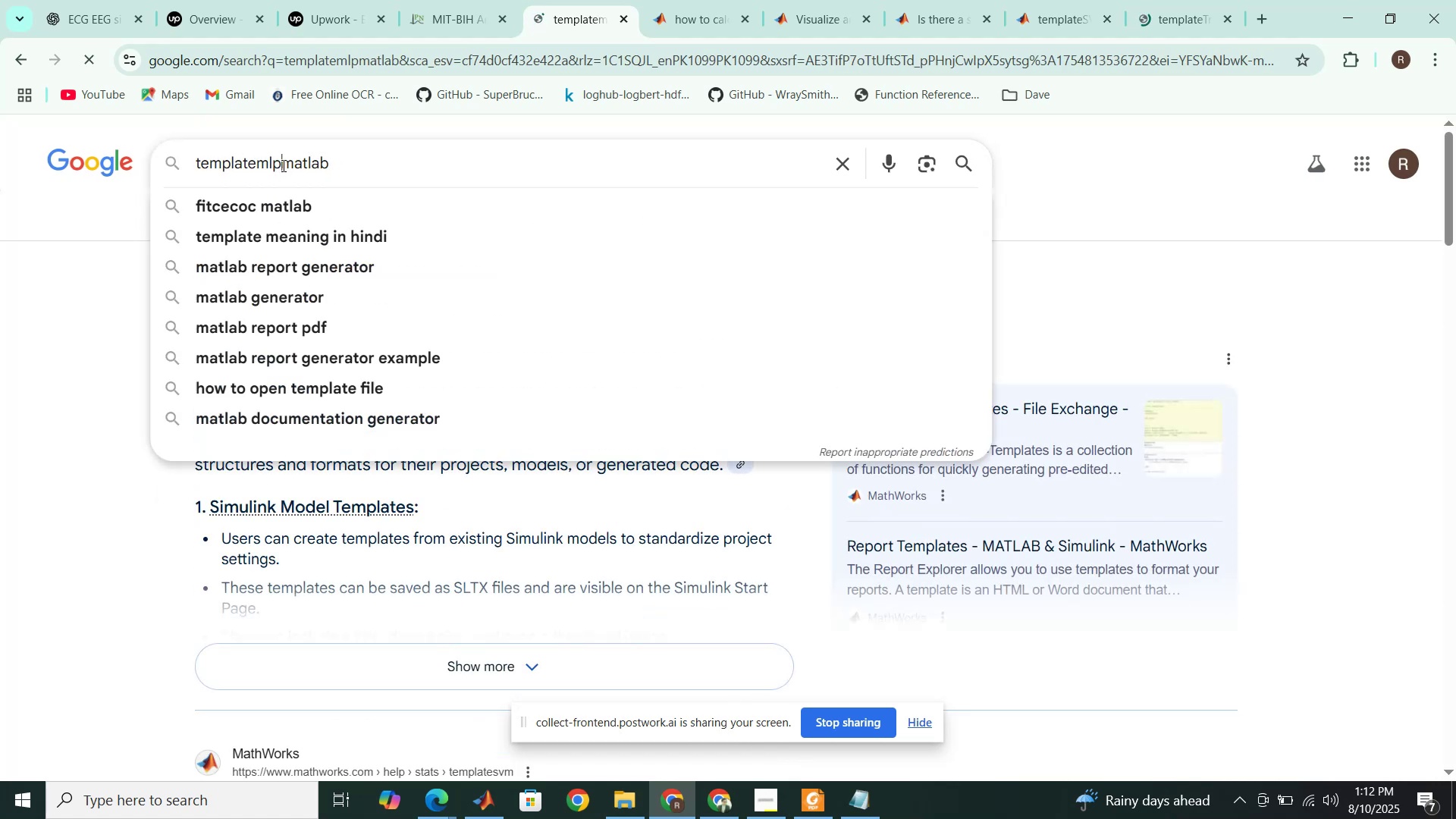 
key(Space)
 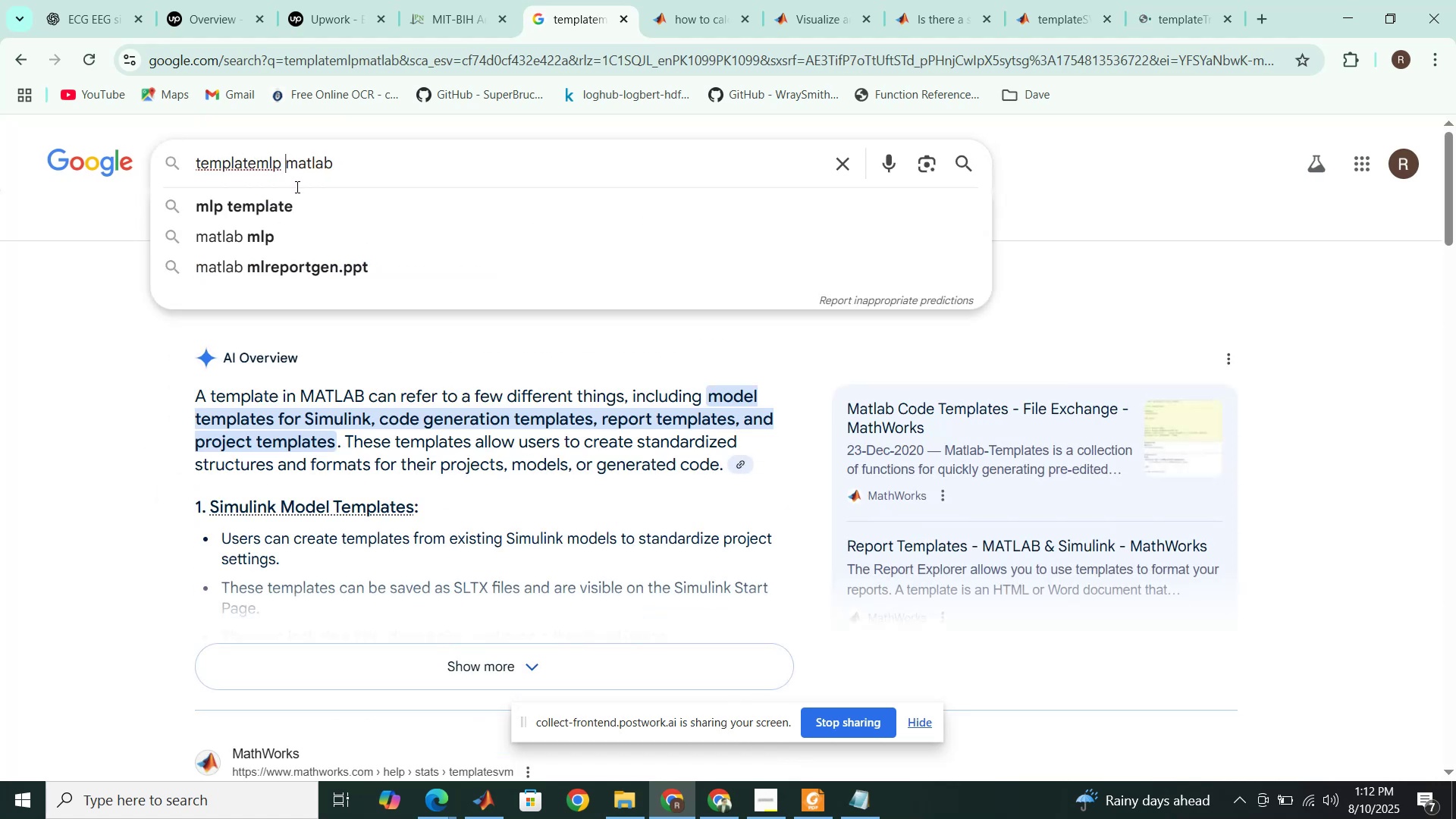 
key(Enter)
 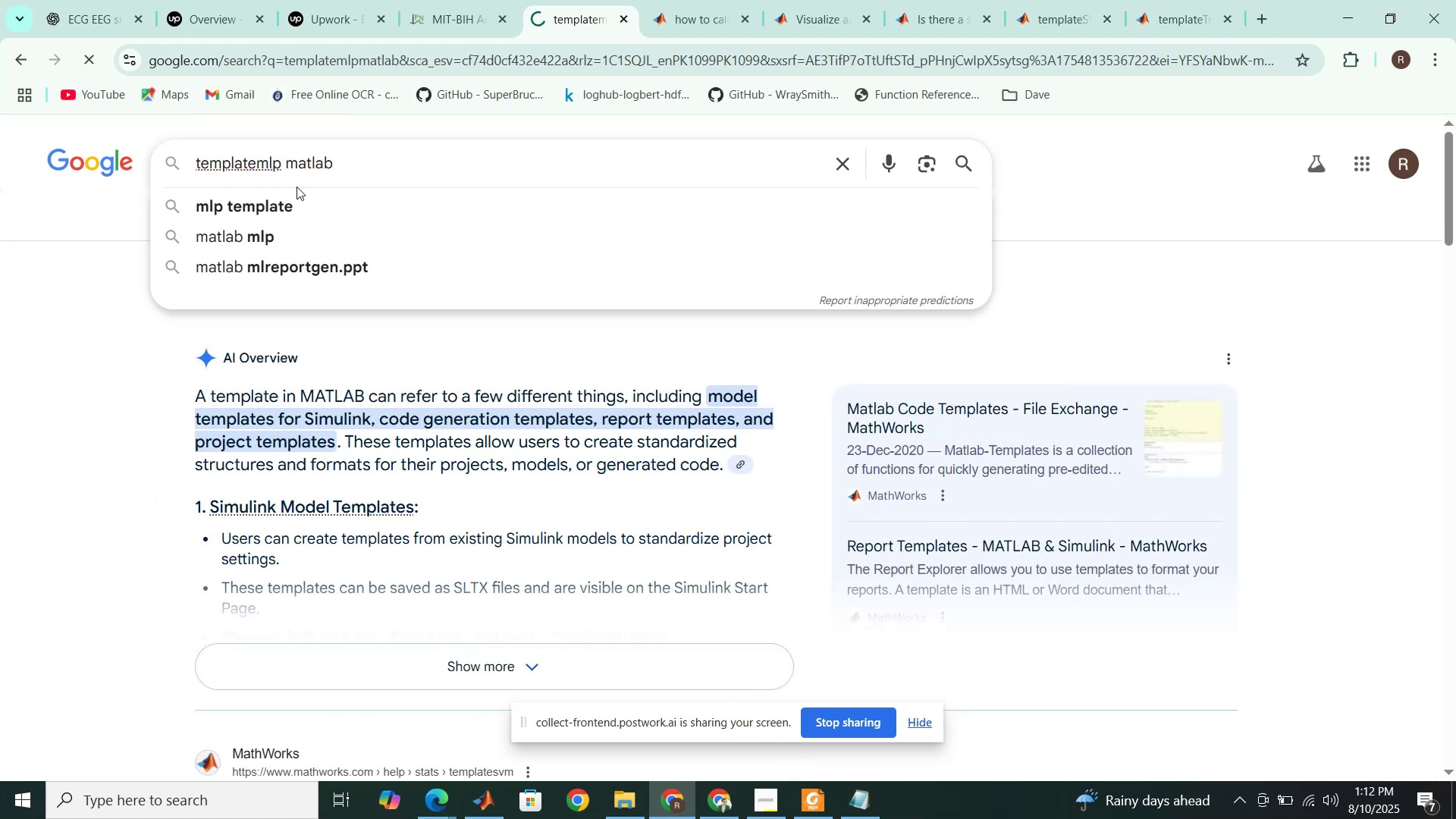 
key(Enter)
 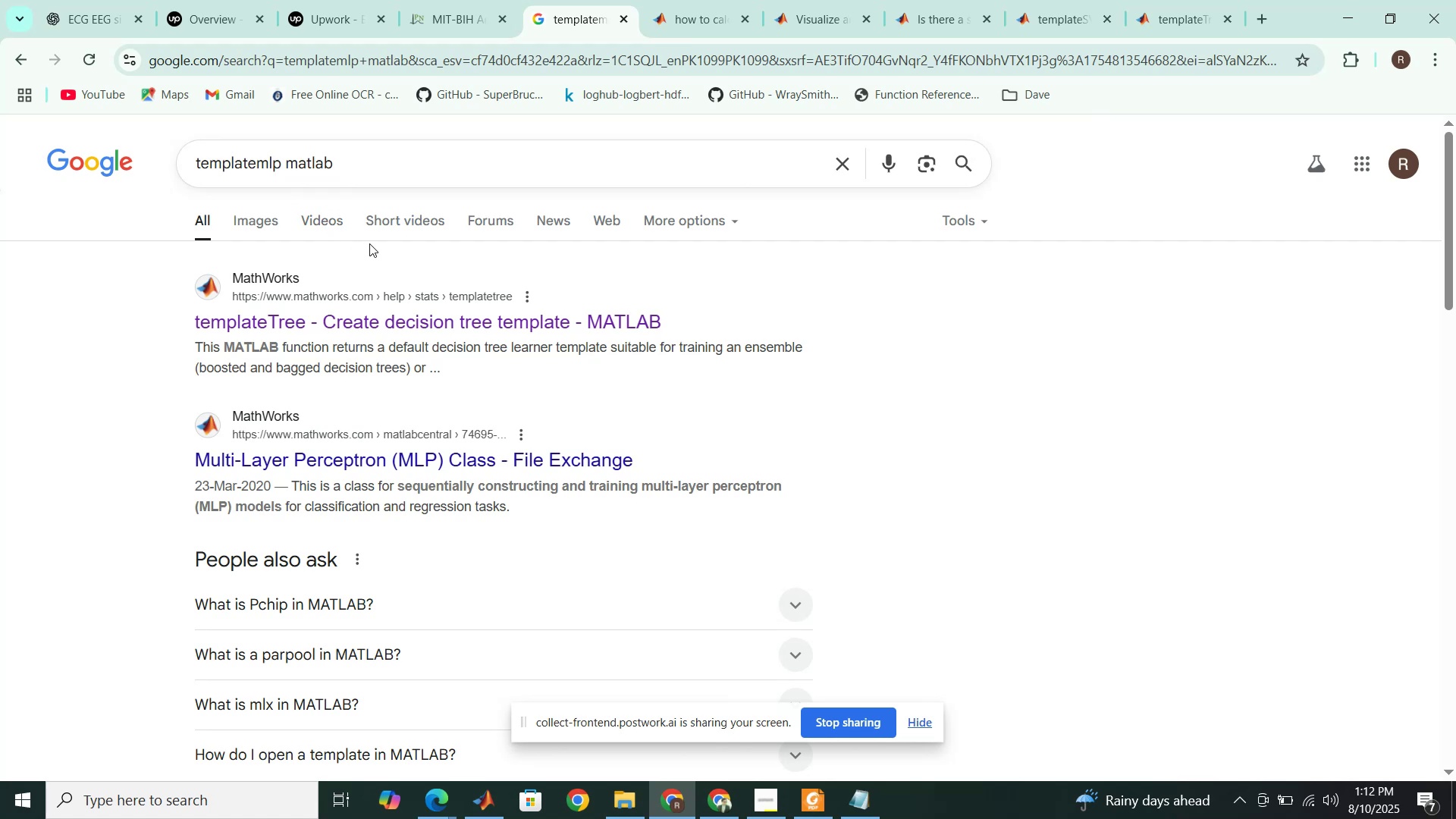 
scroll: coordinate [378, 248], scroll_direction: down, amount: 1.0
 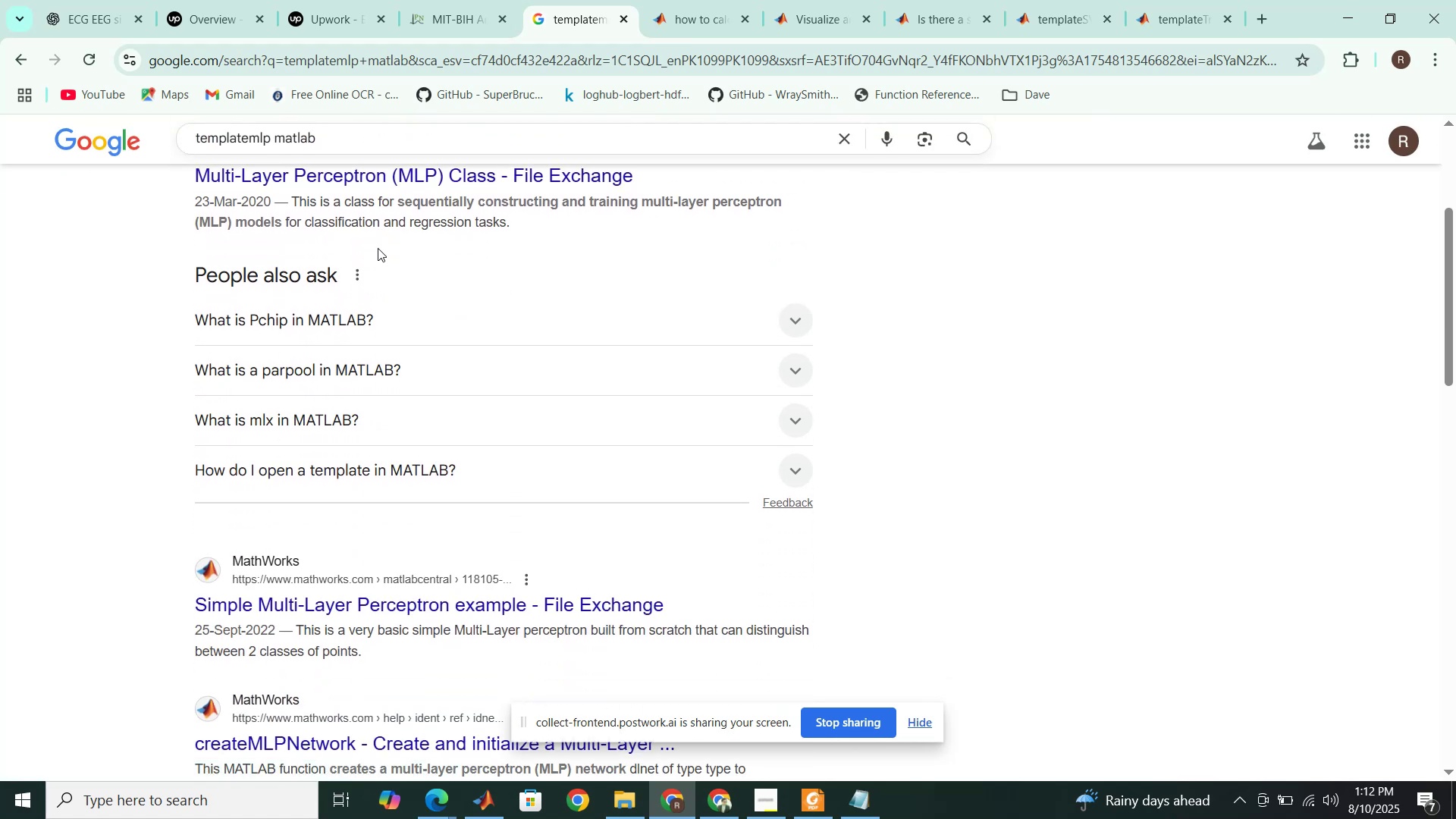 
scroll: coordinate [378, 248], scroll_direction: up, amount: 1.0
 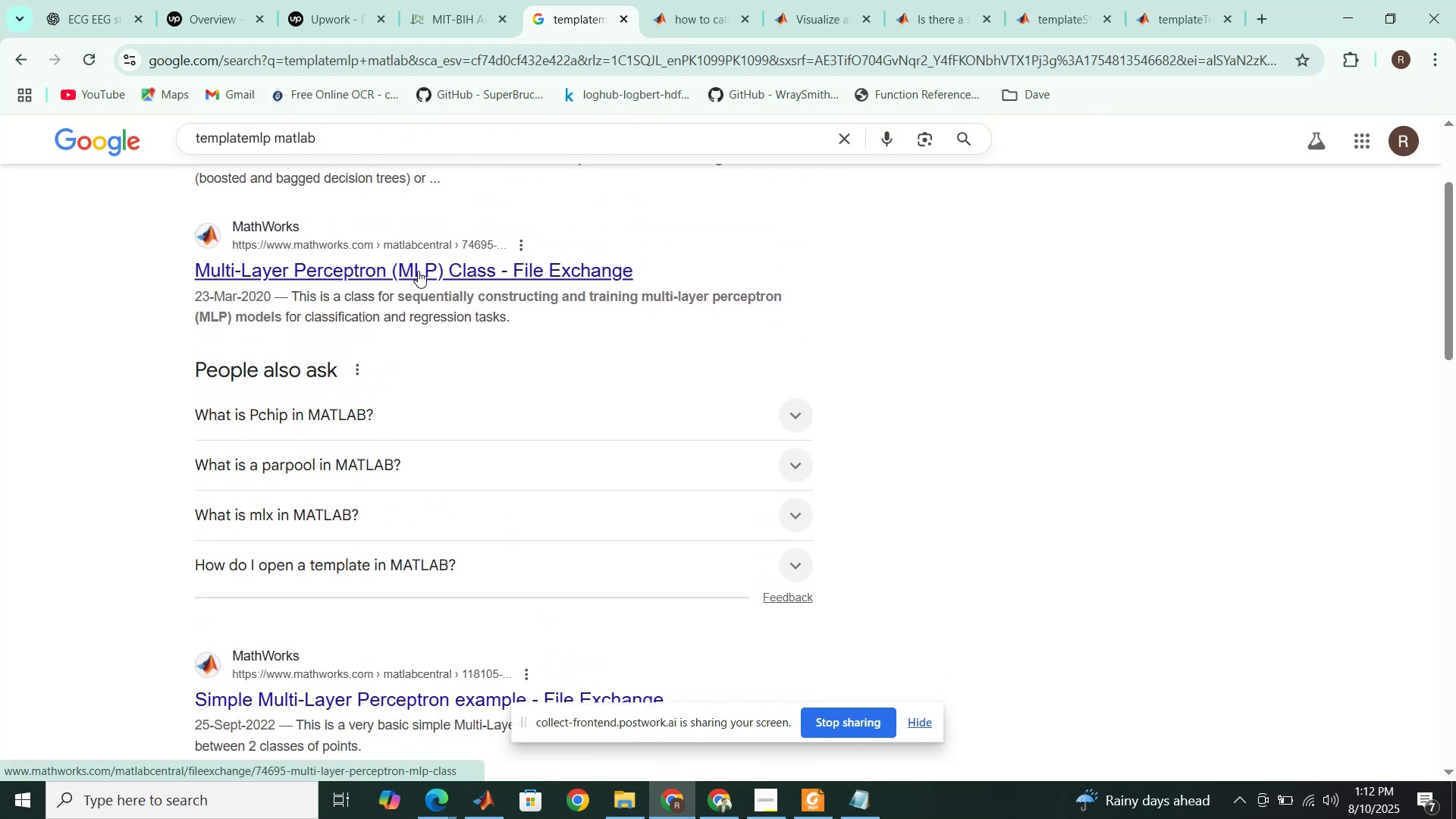 
right_click([418, 268])
 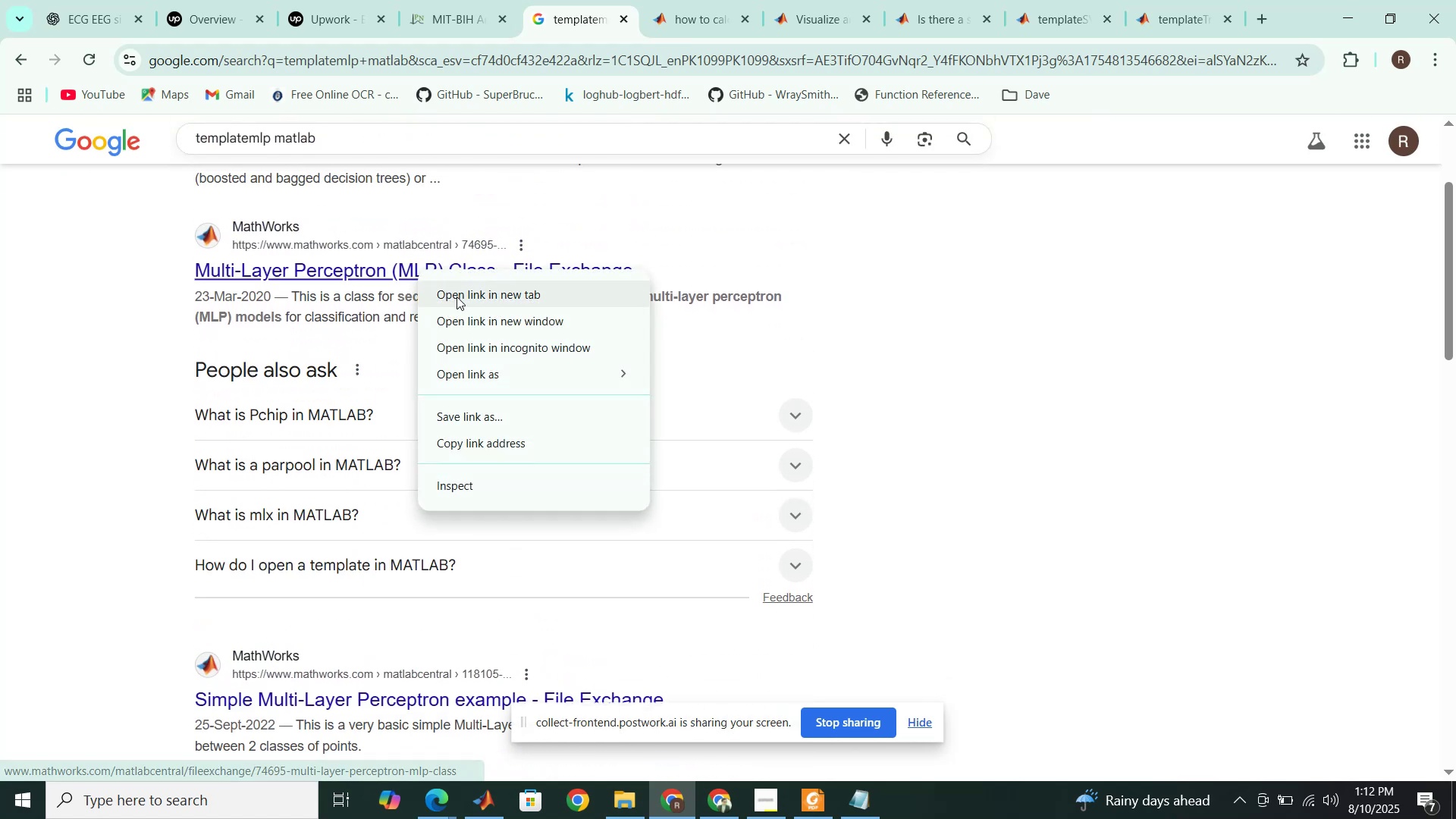 
left_click([457, 297])
 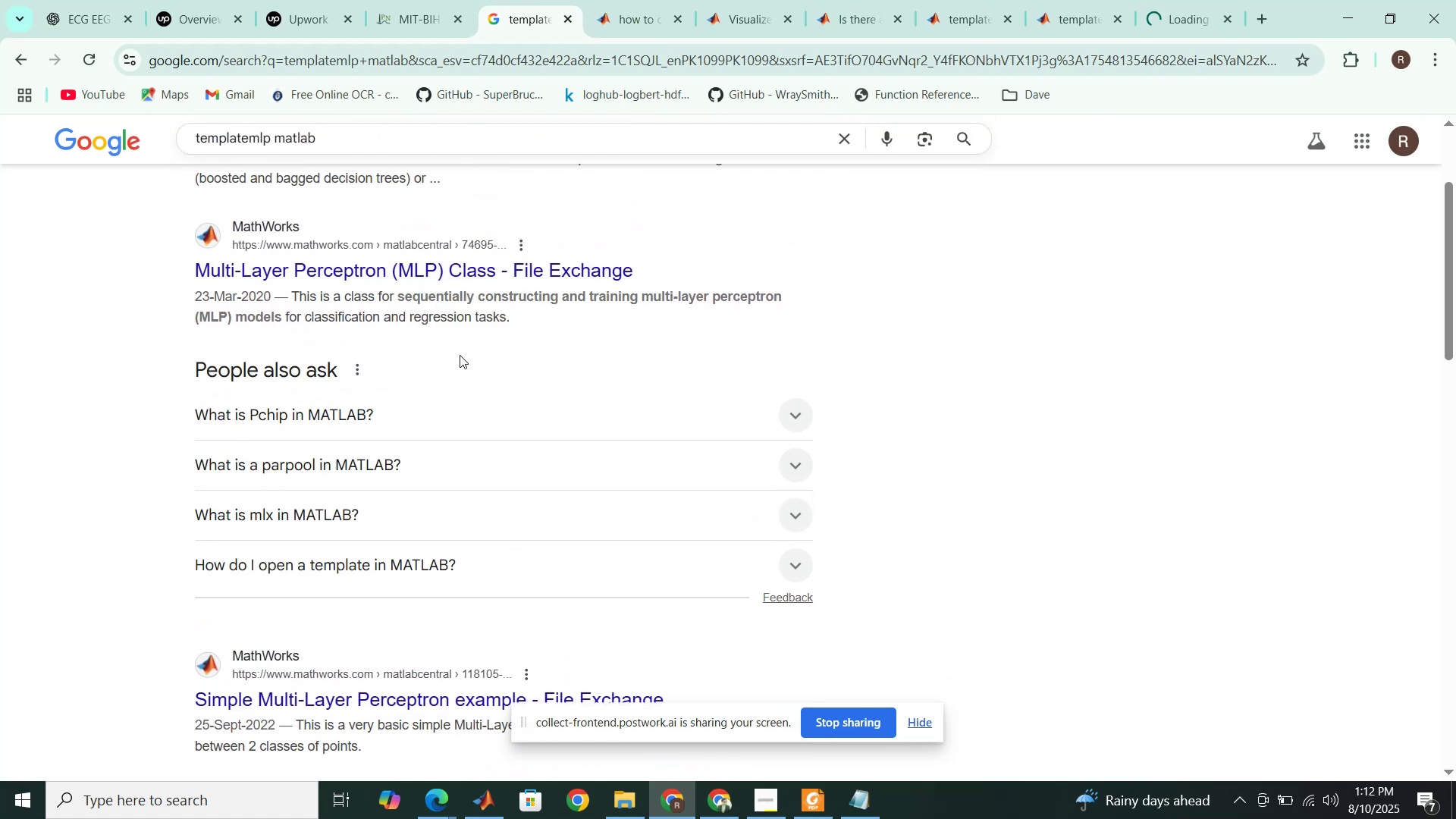 
scroll: coordinate [461, 360], scroll_direction: down, amount: 1.0
 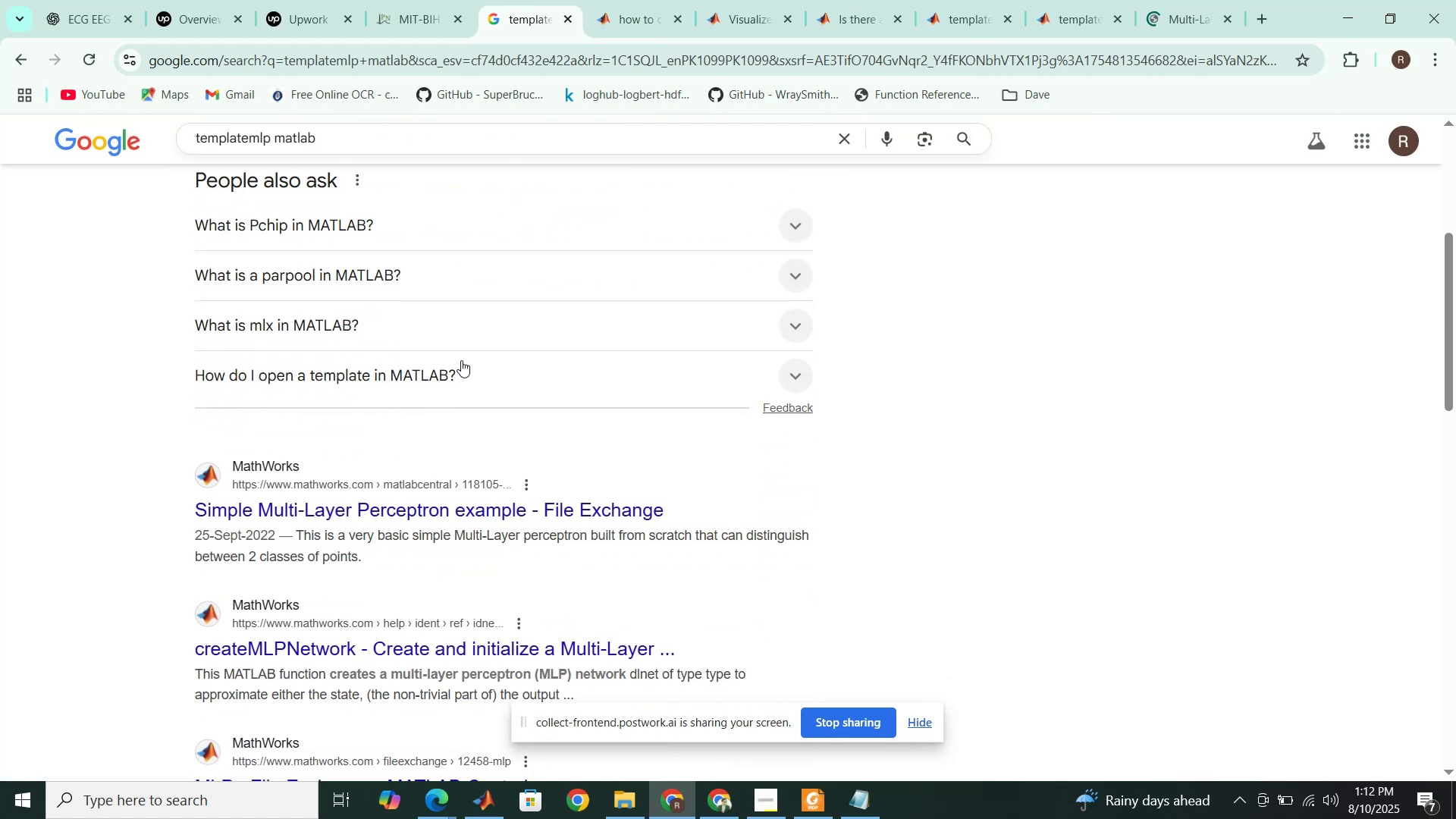 
scroll: coordinate [461, 360], scroll_direction: up, amount: 3.0
 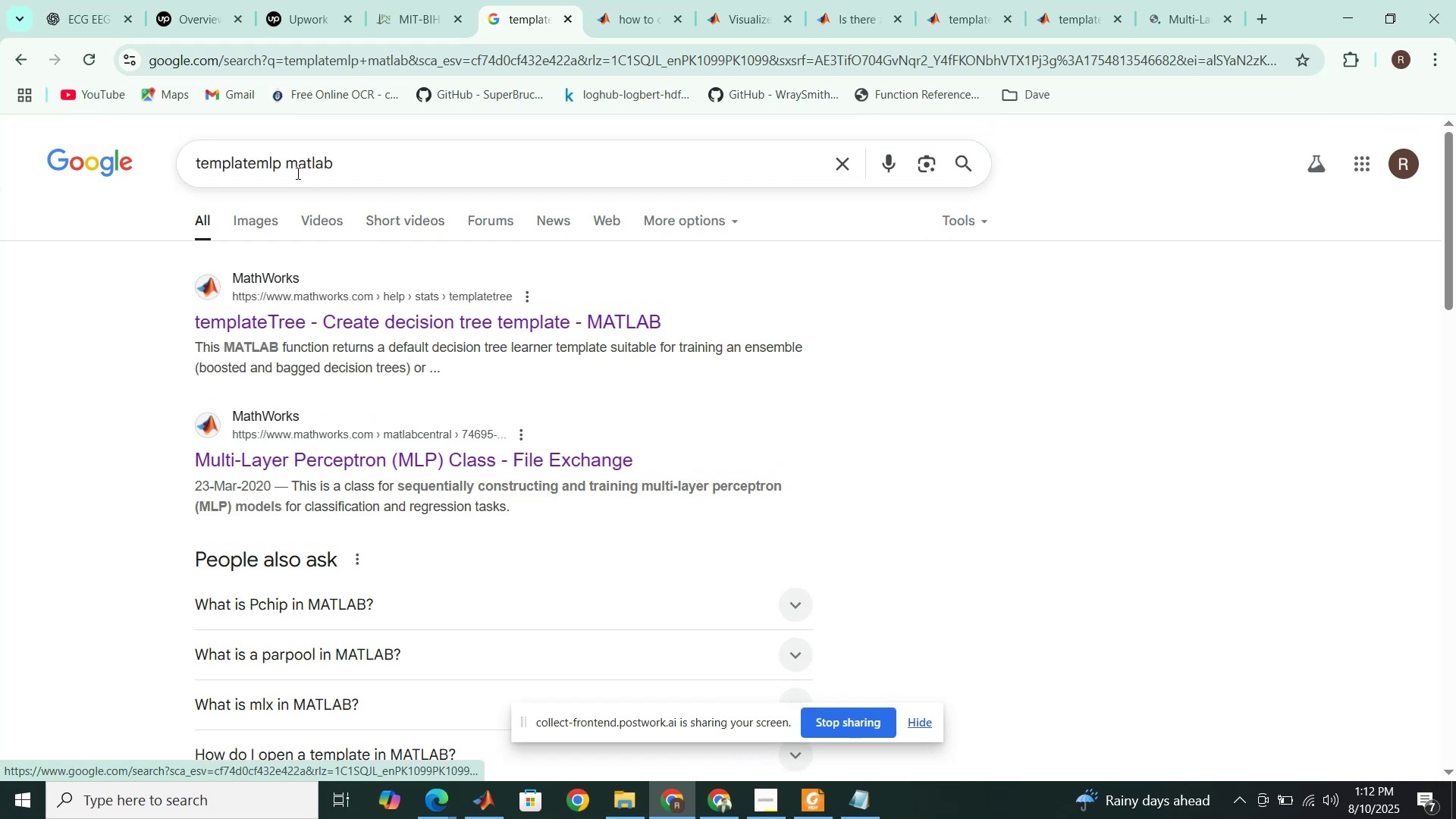 
left_click_drag(start_coordinate=[279, 165], to_coordinate=[258, 162])
 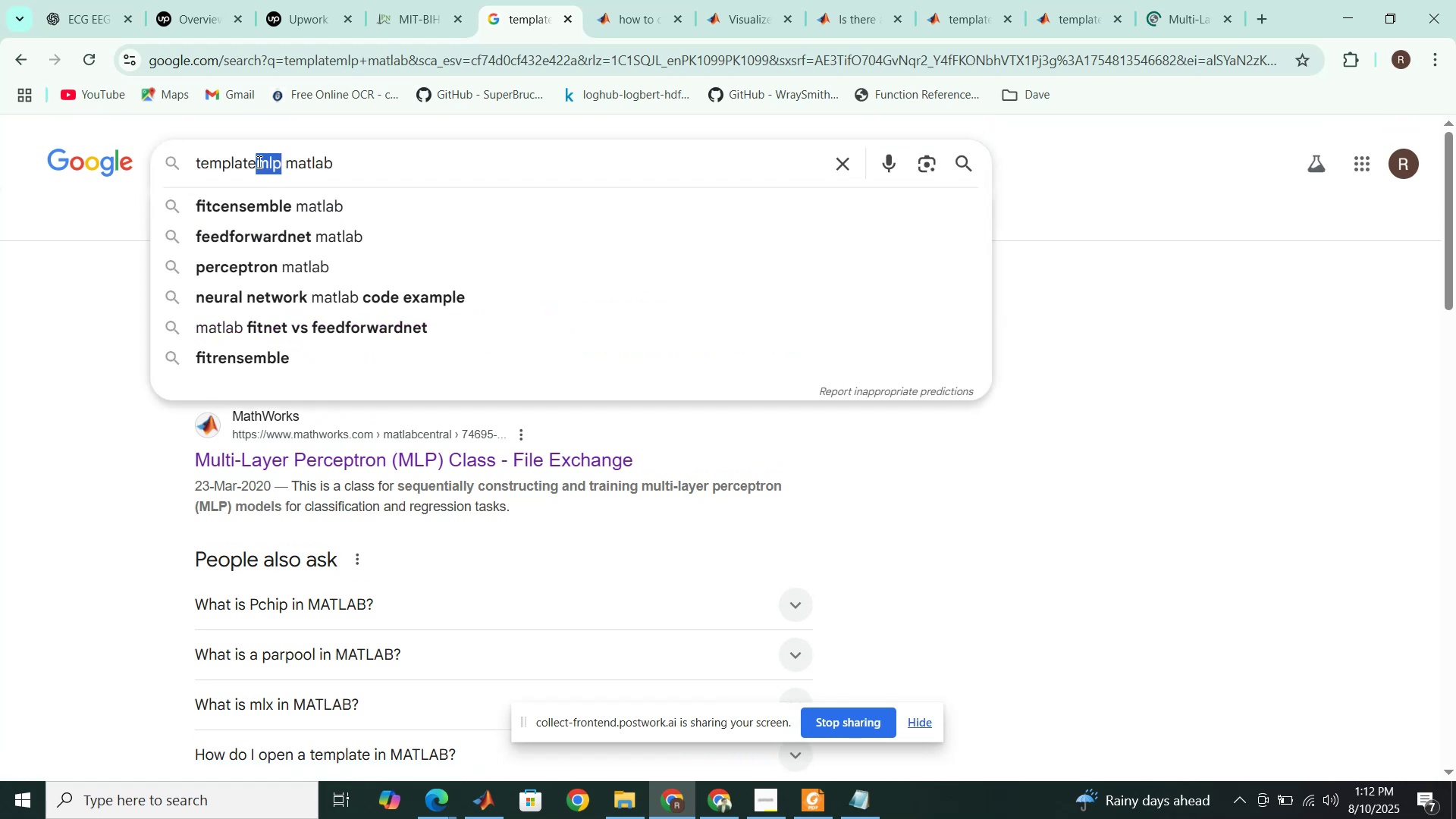 
type(rf)
 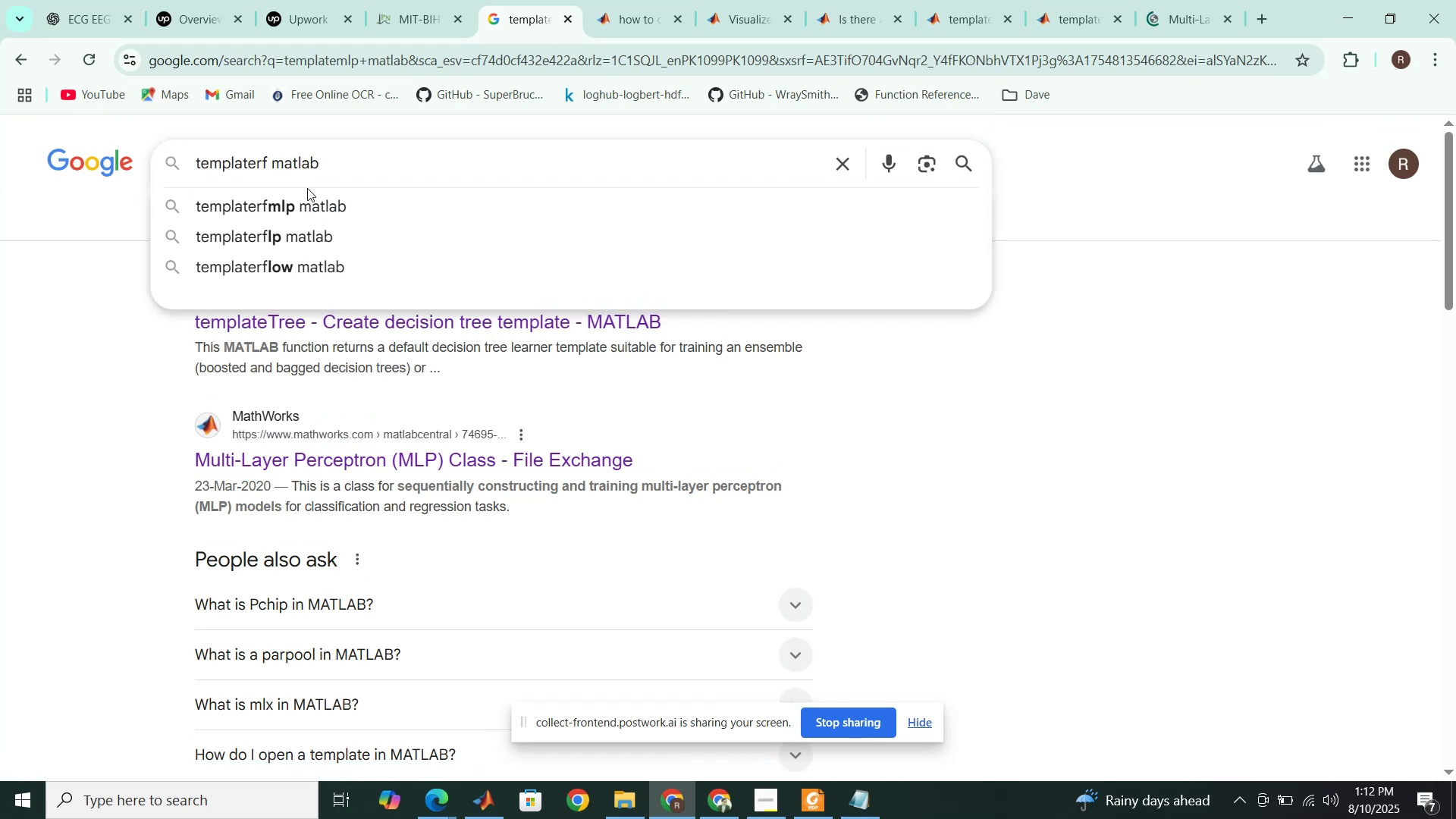 
key(Enter)
 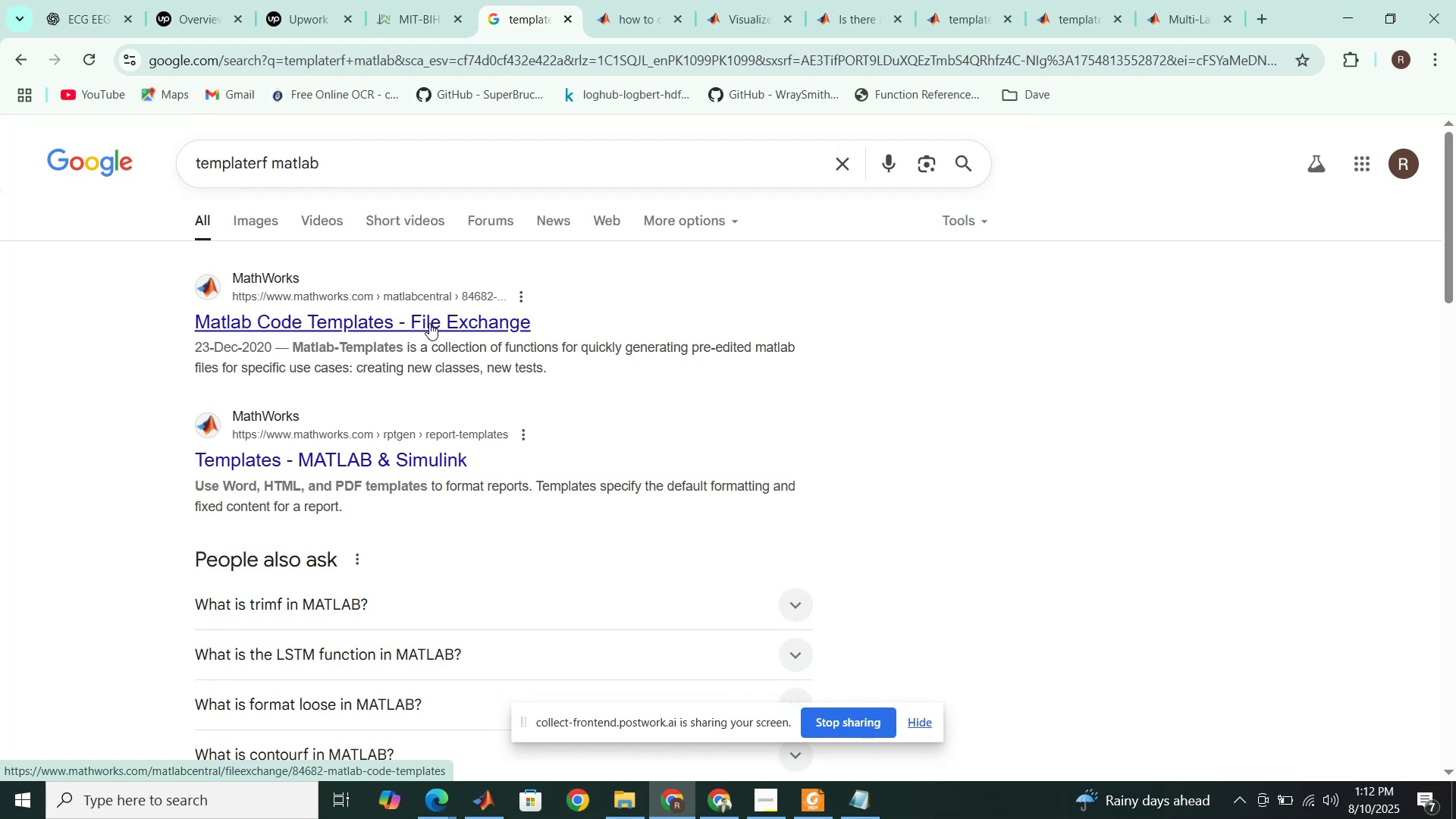 
wait(6.32)
 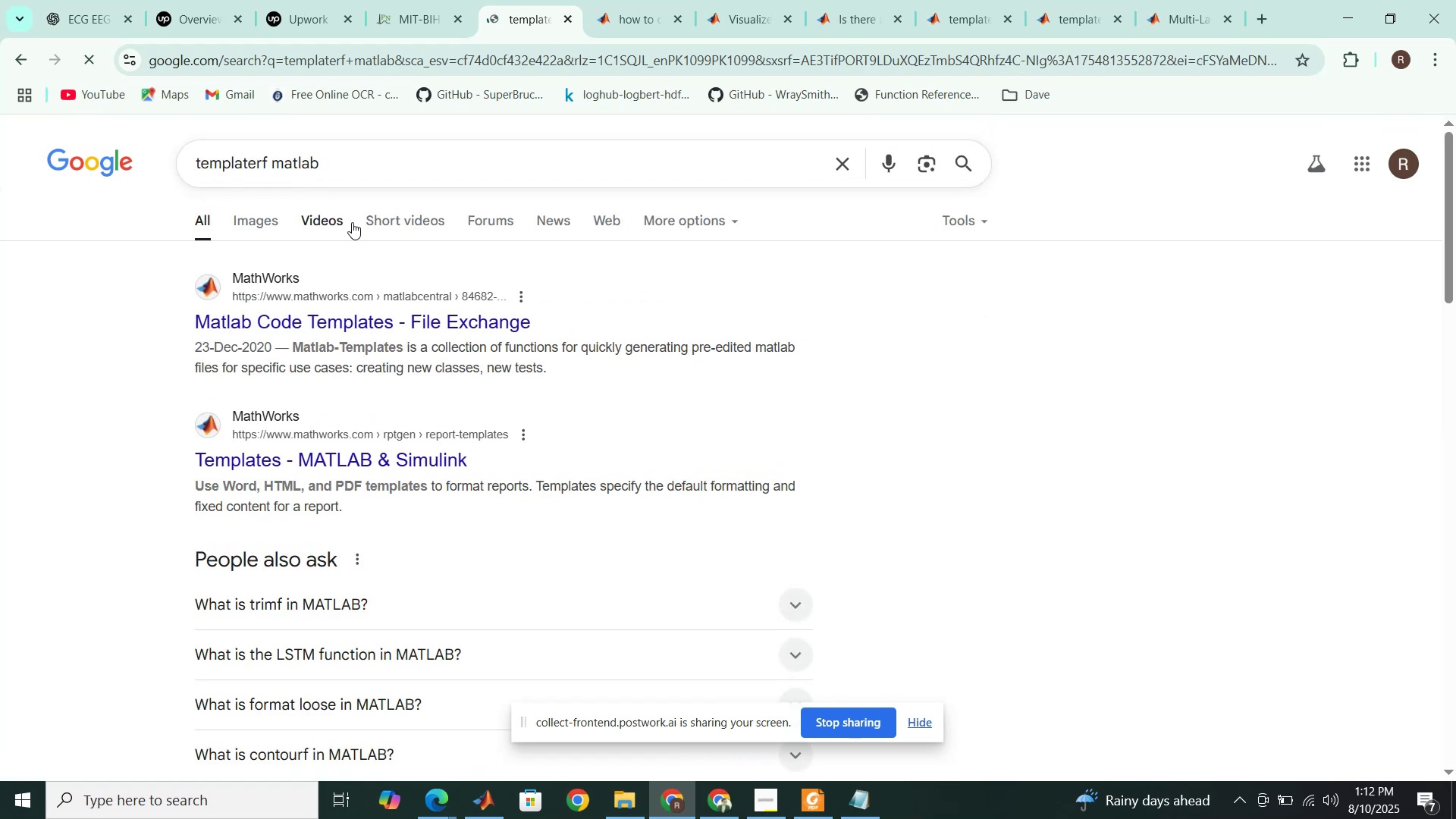 
scroll: coordinate [429, 323], scroll_direction: down, amount: 6.0
 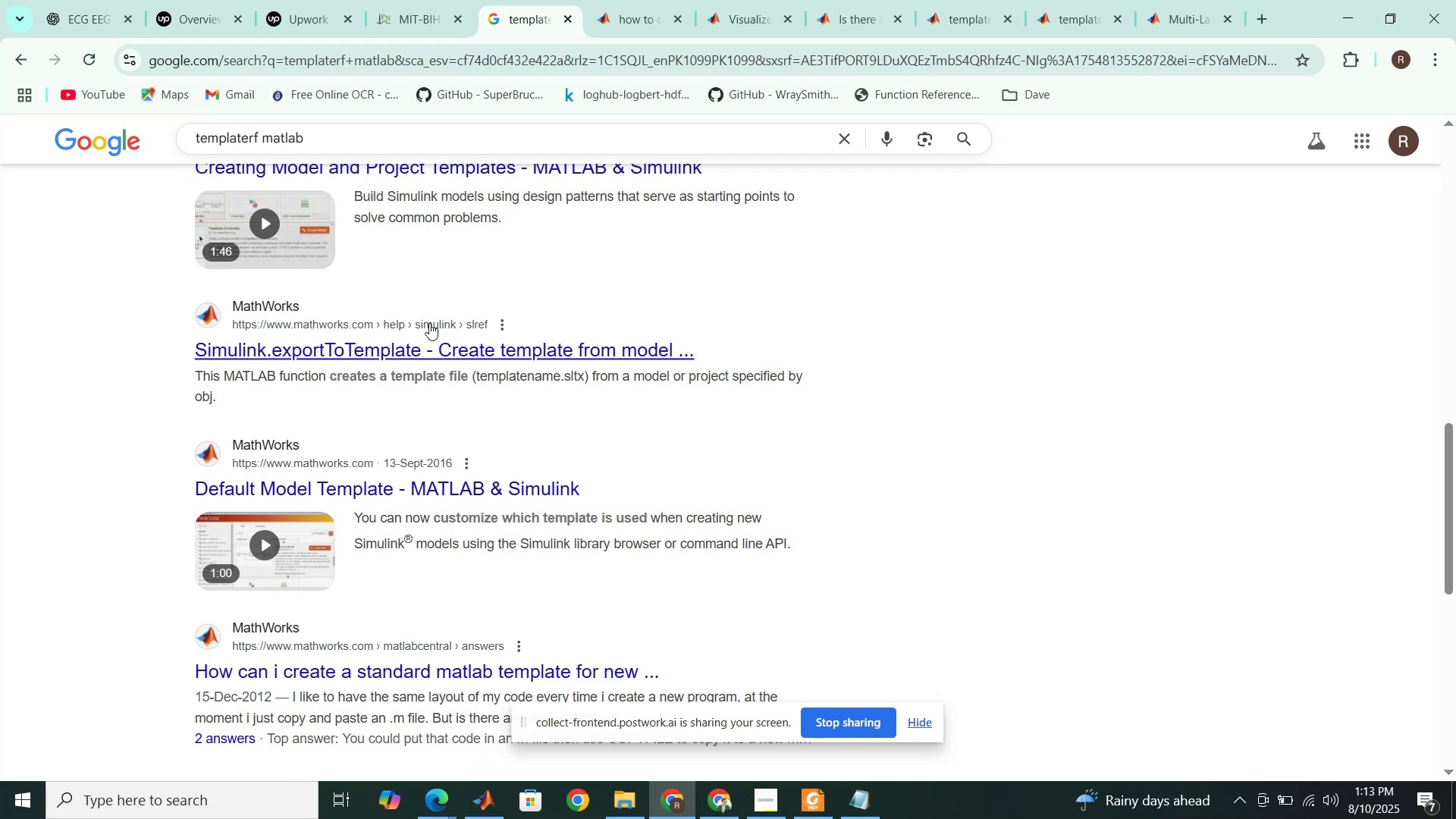 
scroll: coordinate [429, 323], scroll_direction: up, amount: 13.0
 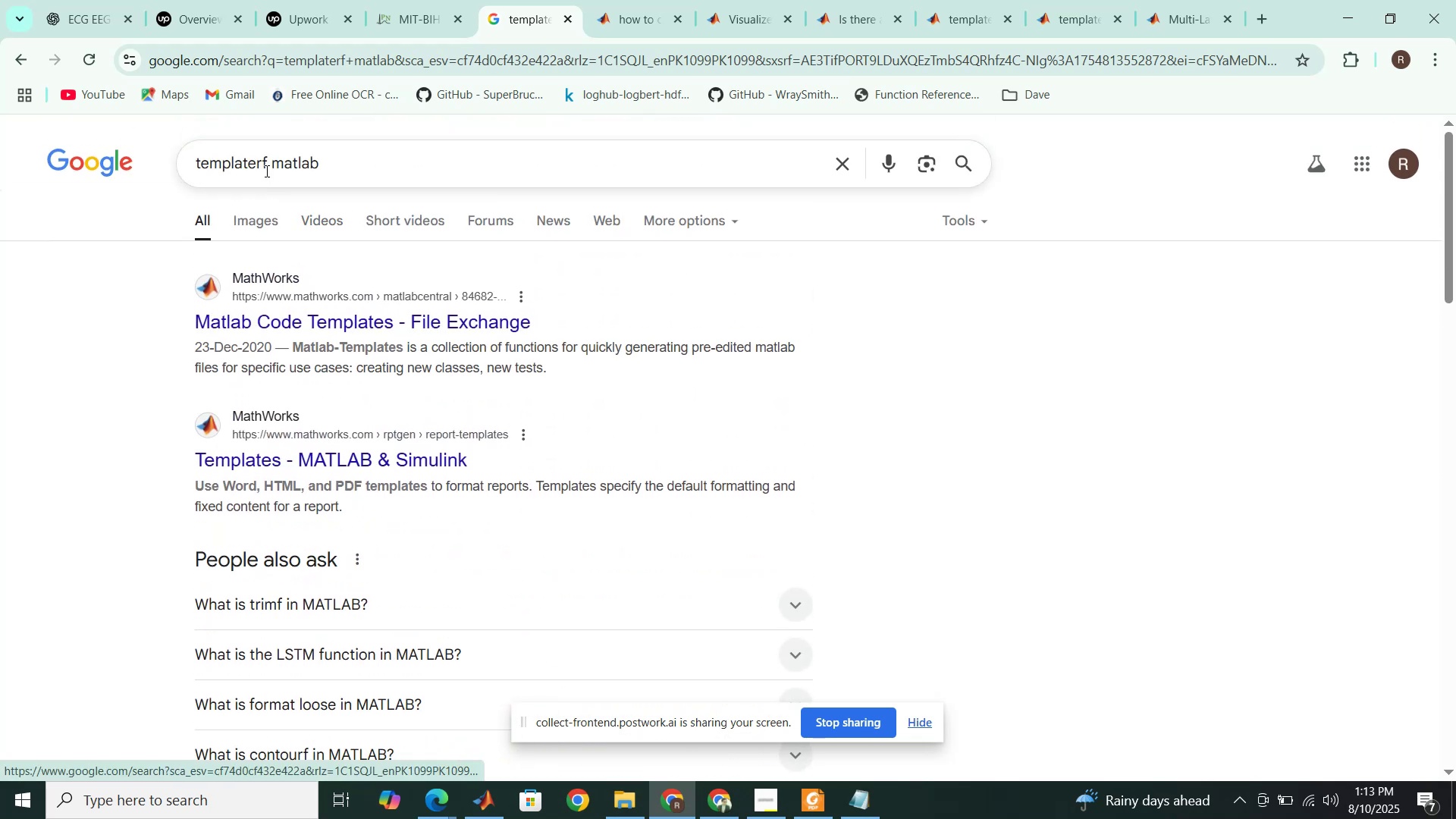 
left_click_drag(start_coordinate=[265, 168], to_coordinate=[255, 161])
 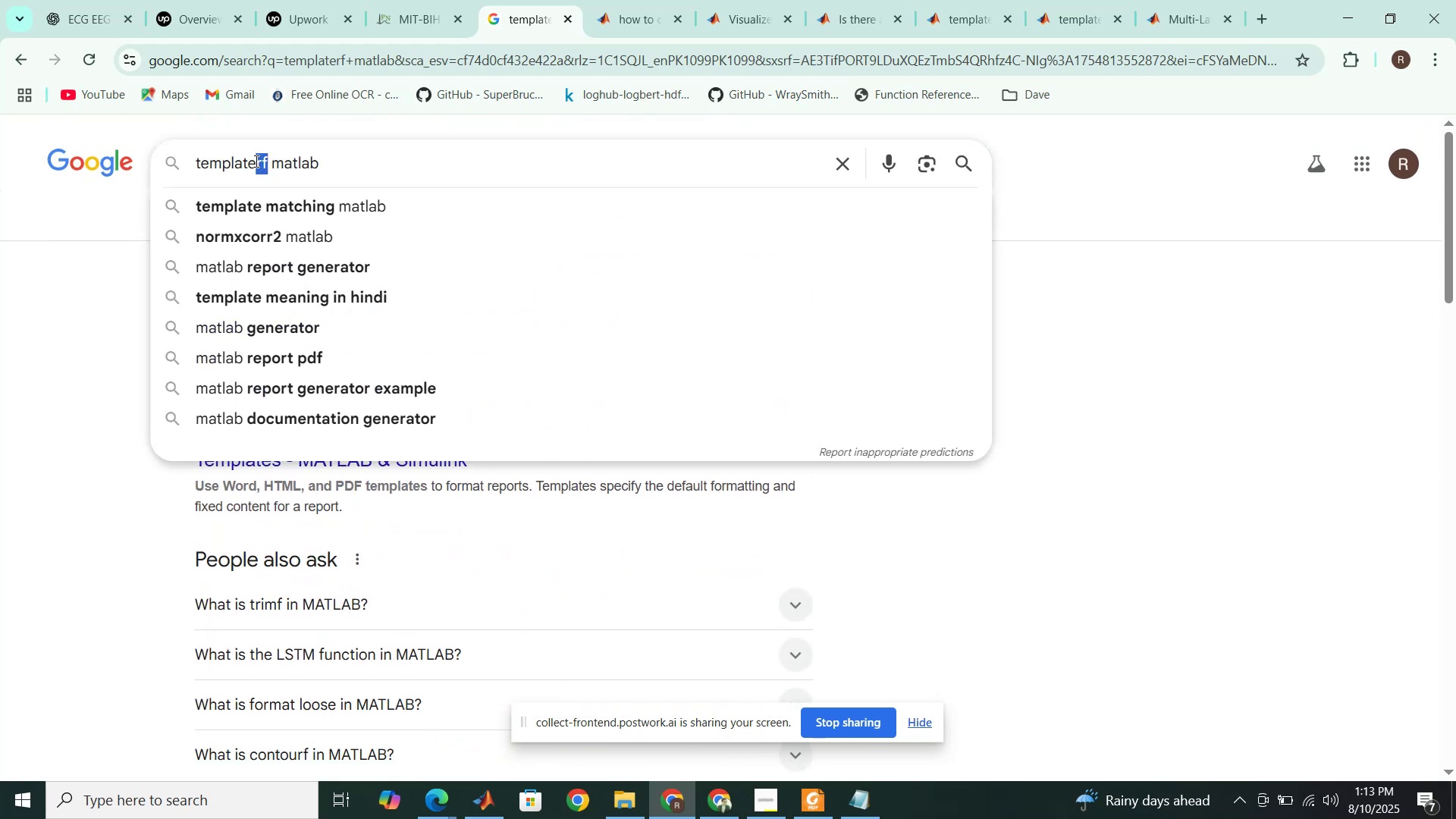 
type(lda)
 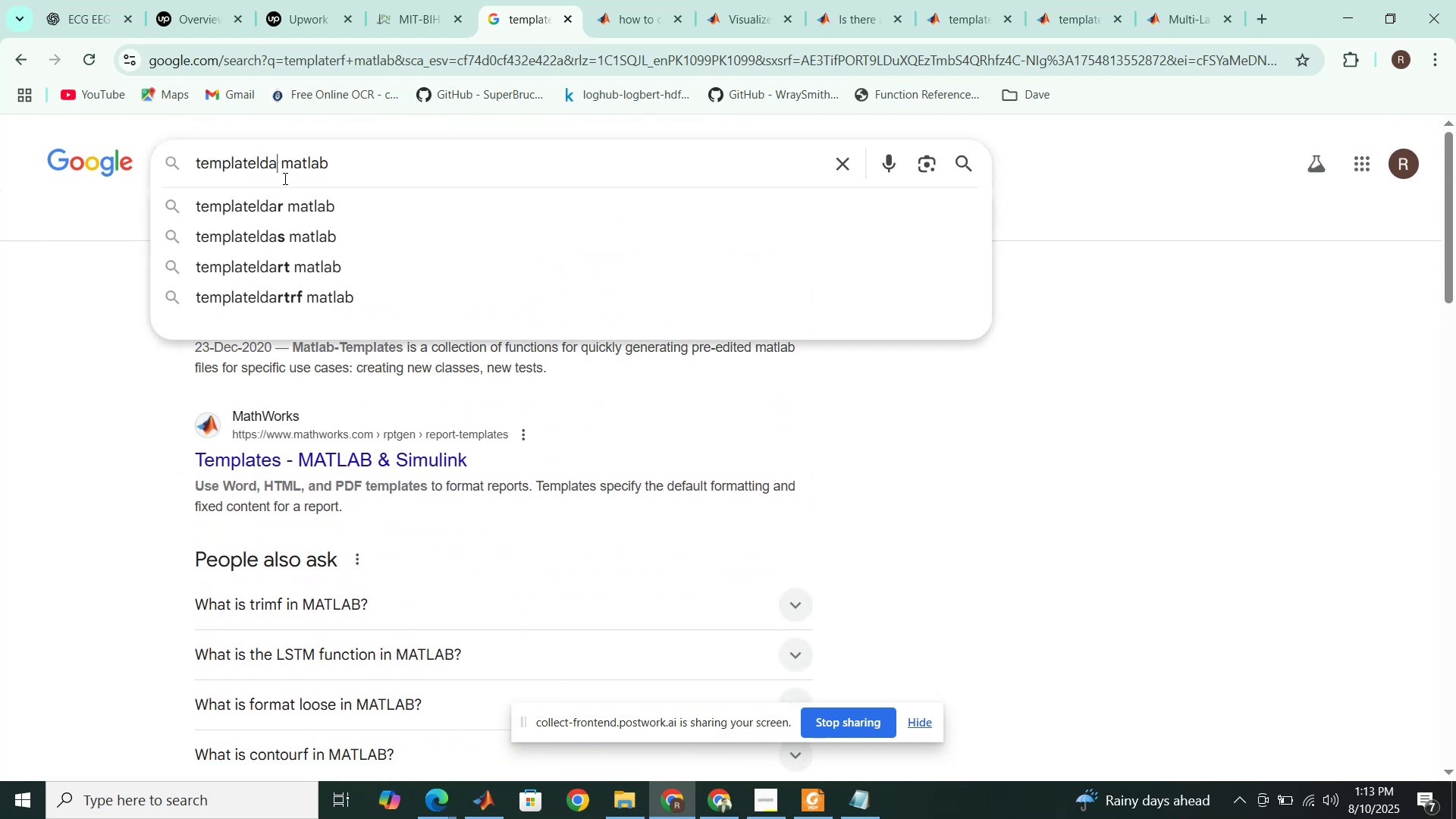 
key(Enter)
 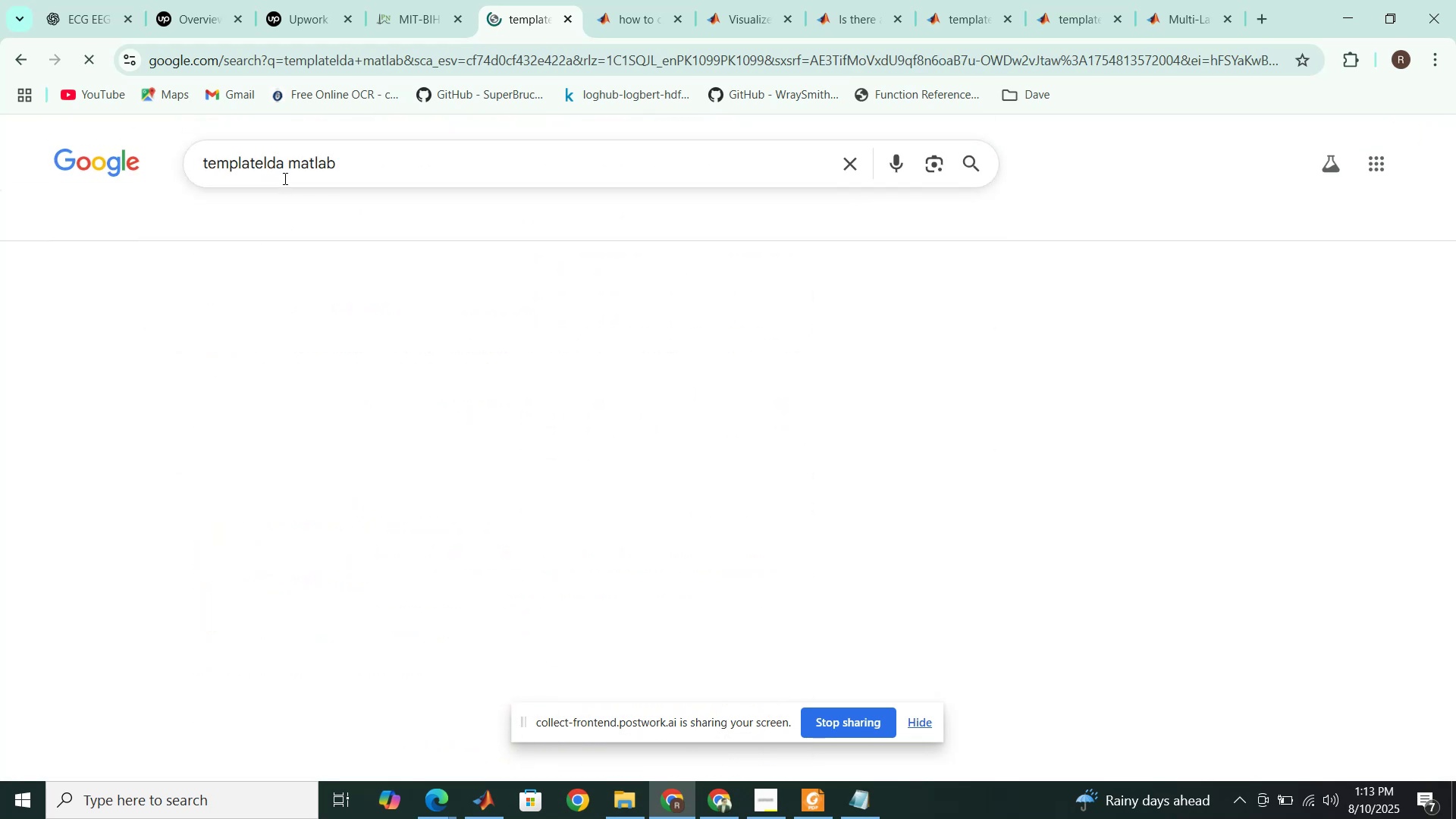 
mouse_move([284, 177])
 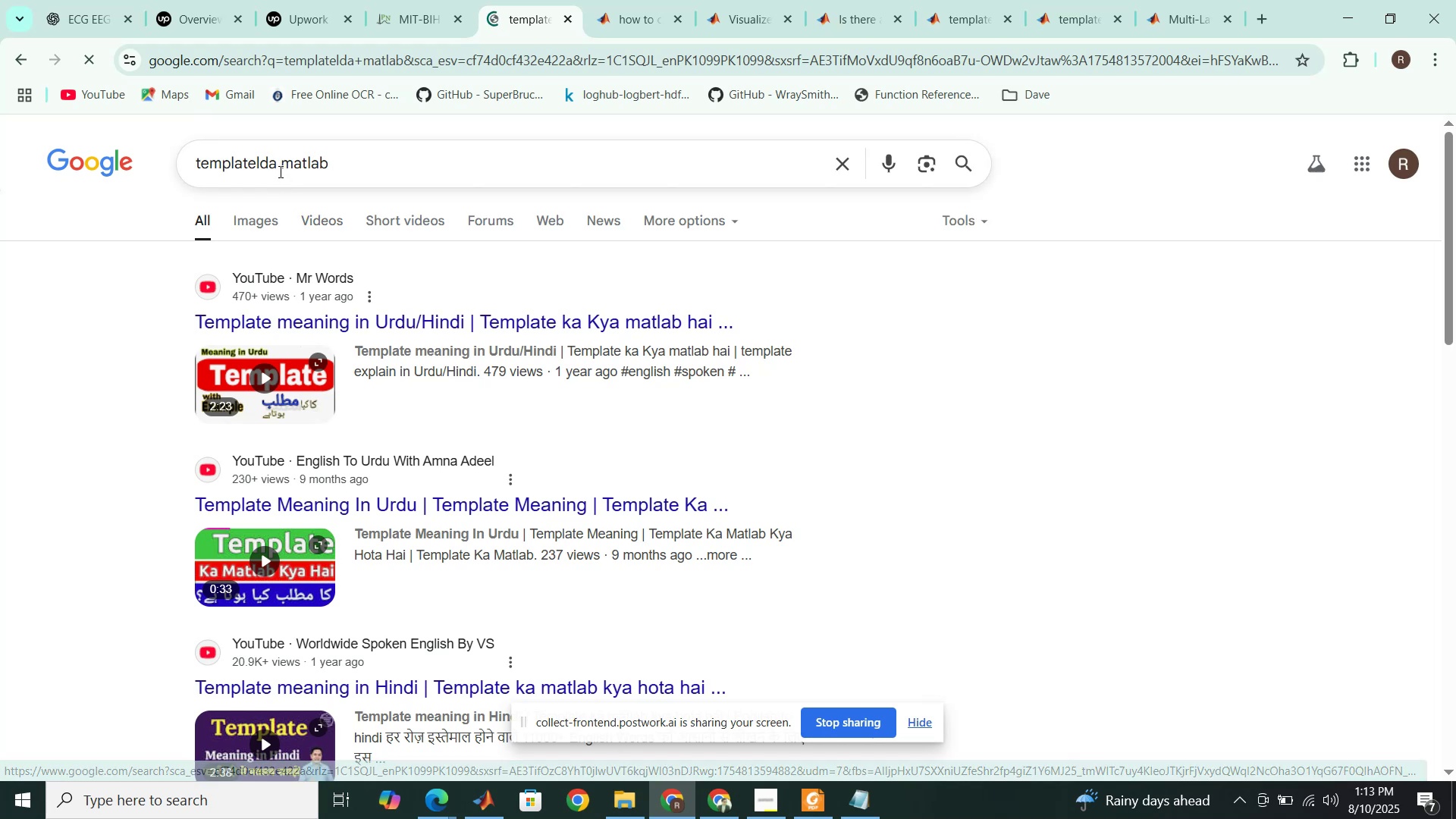 
left_click_drag(start_coordinate=[279, 171], to_coordinate=[253, 158])
 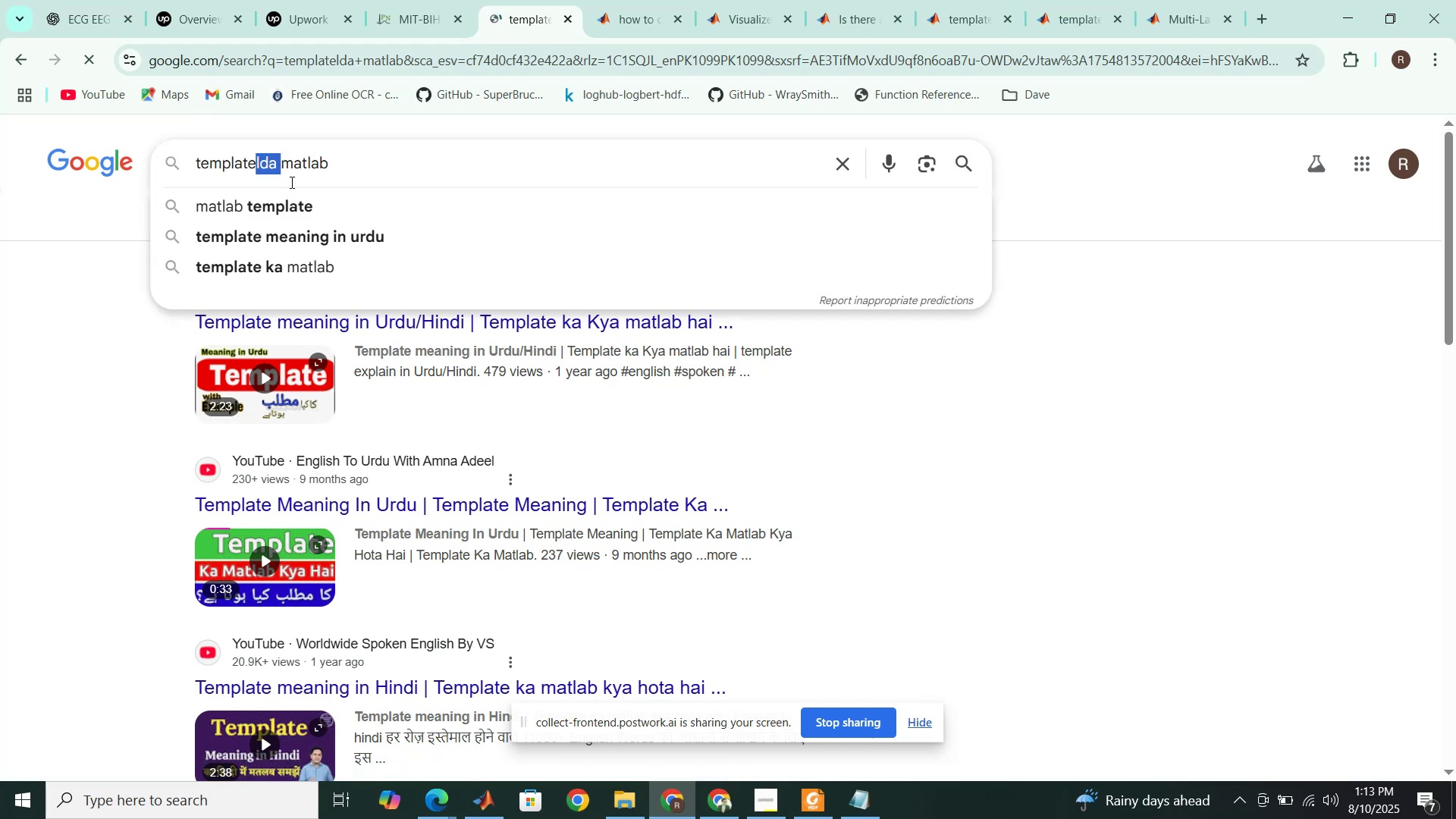 
key(Backspace)
 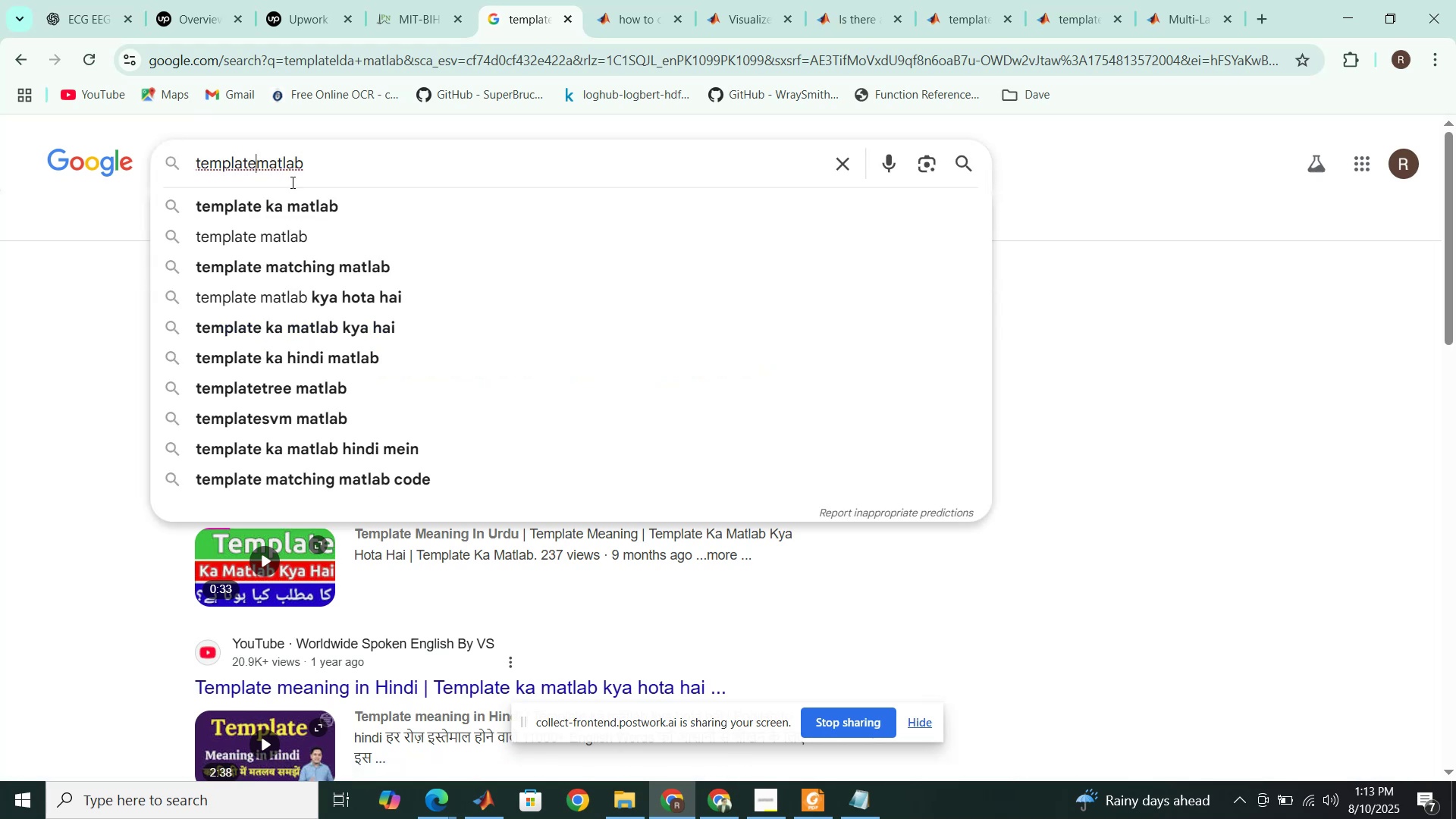 
key(Space)
 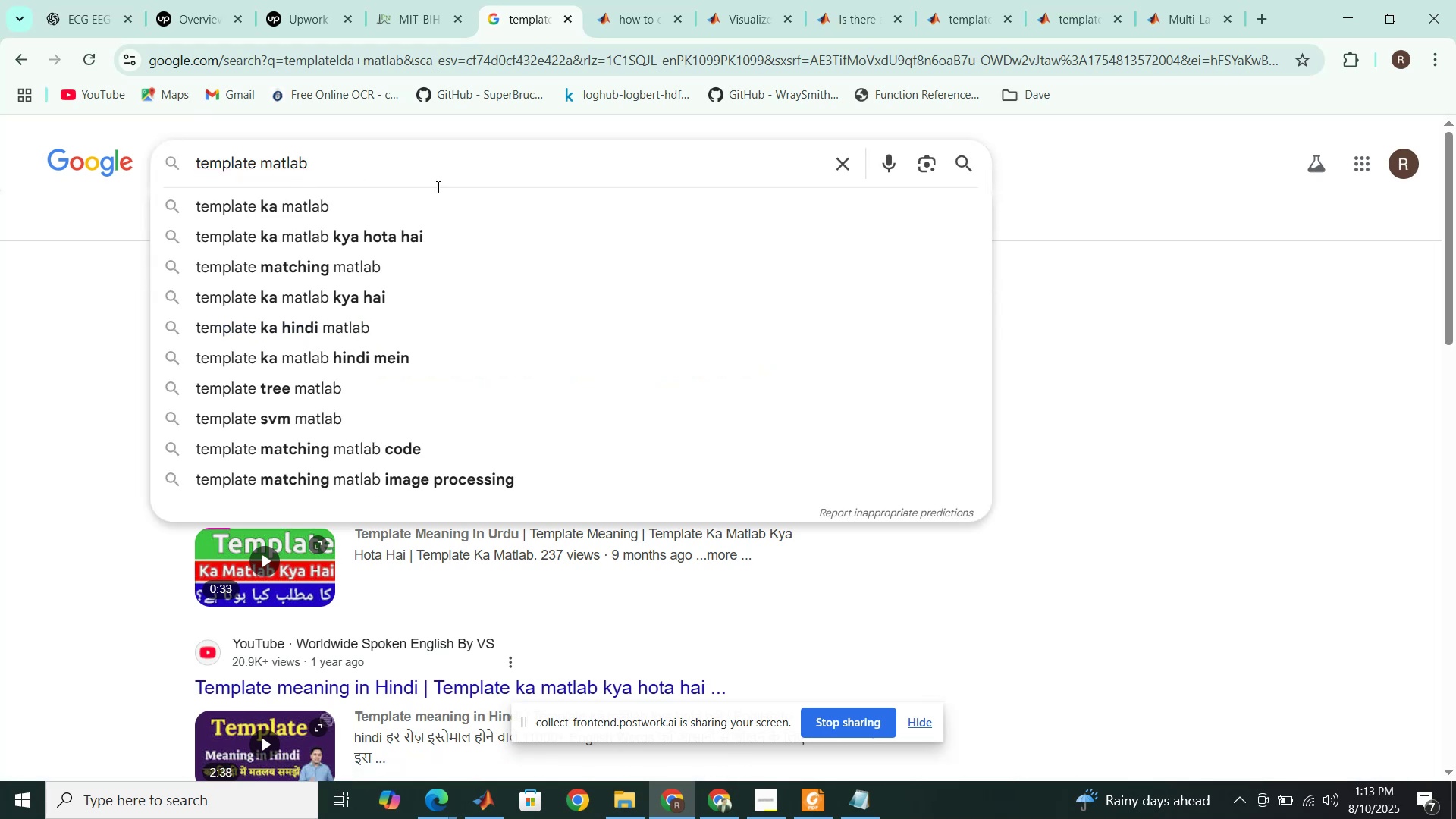 
left_click([1066, 0])
 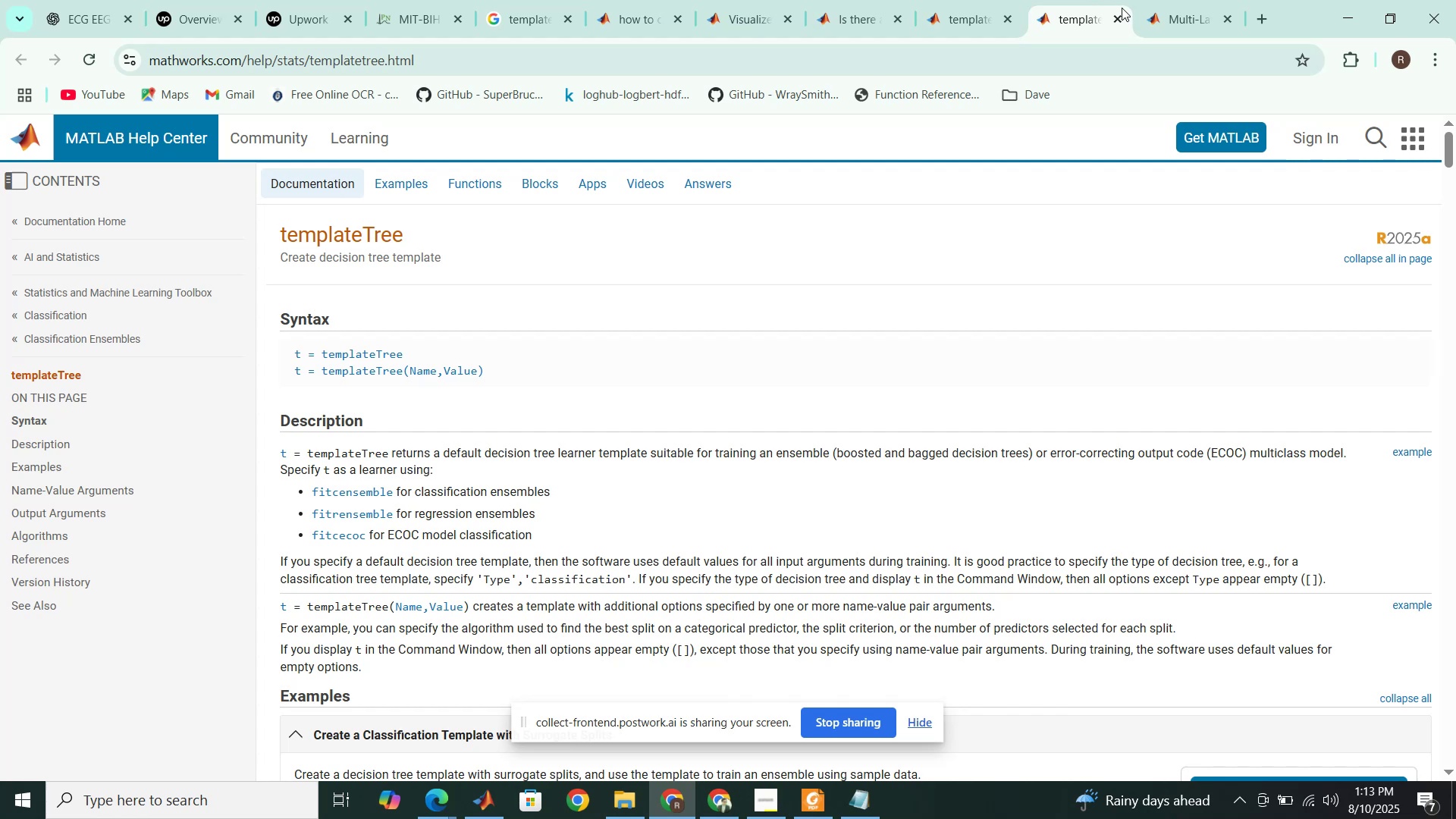 
scroll: coordinate [736, 421], scroll_direction: down, amount: 17.0
 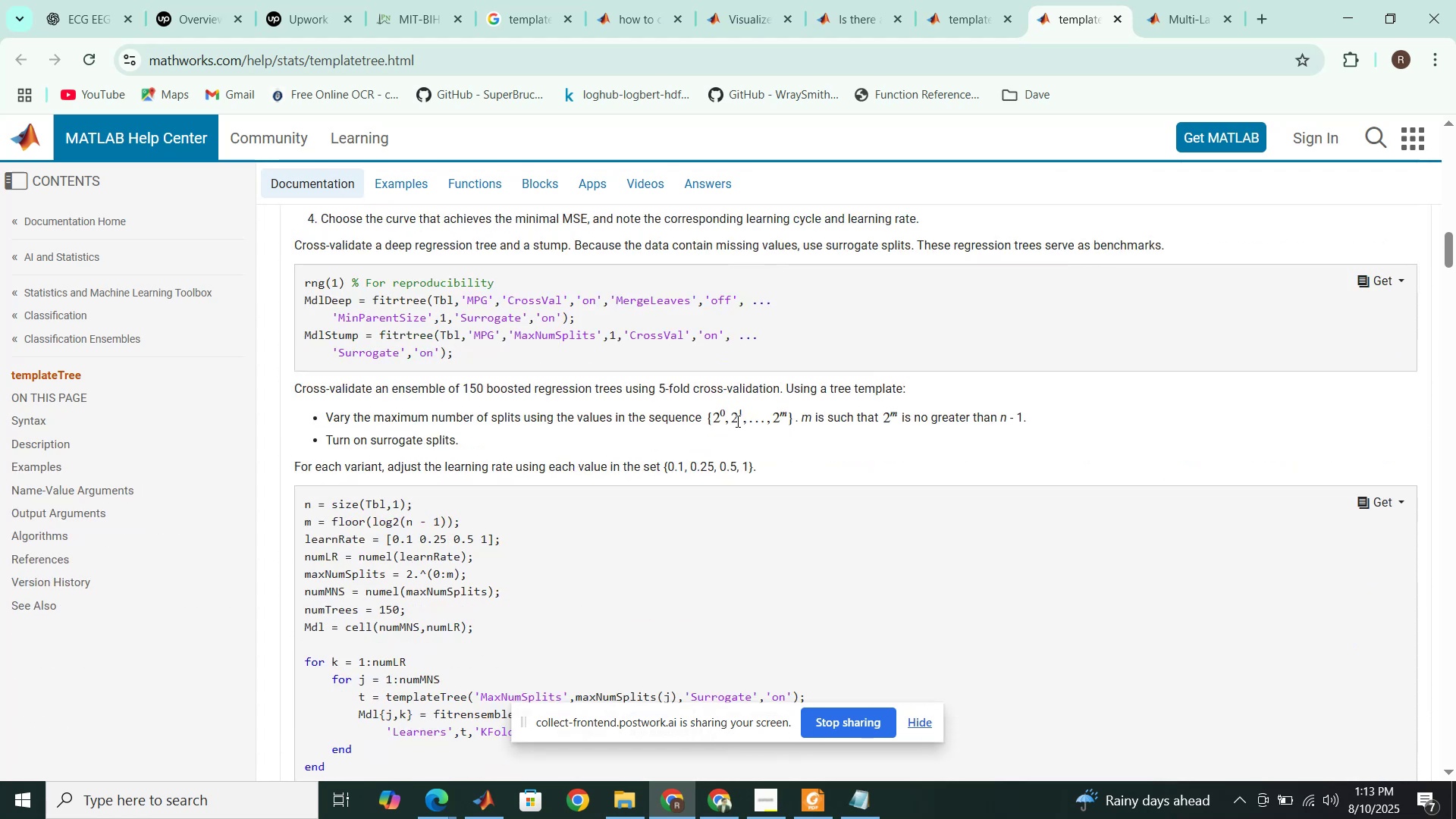 
scroll: coordinate [736, 421], scroll_direction: up, amount: 6.0
 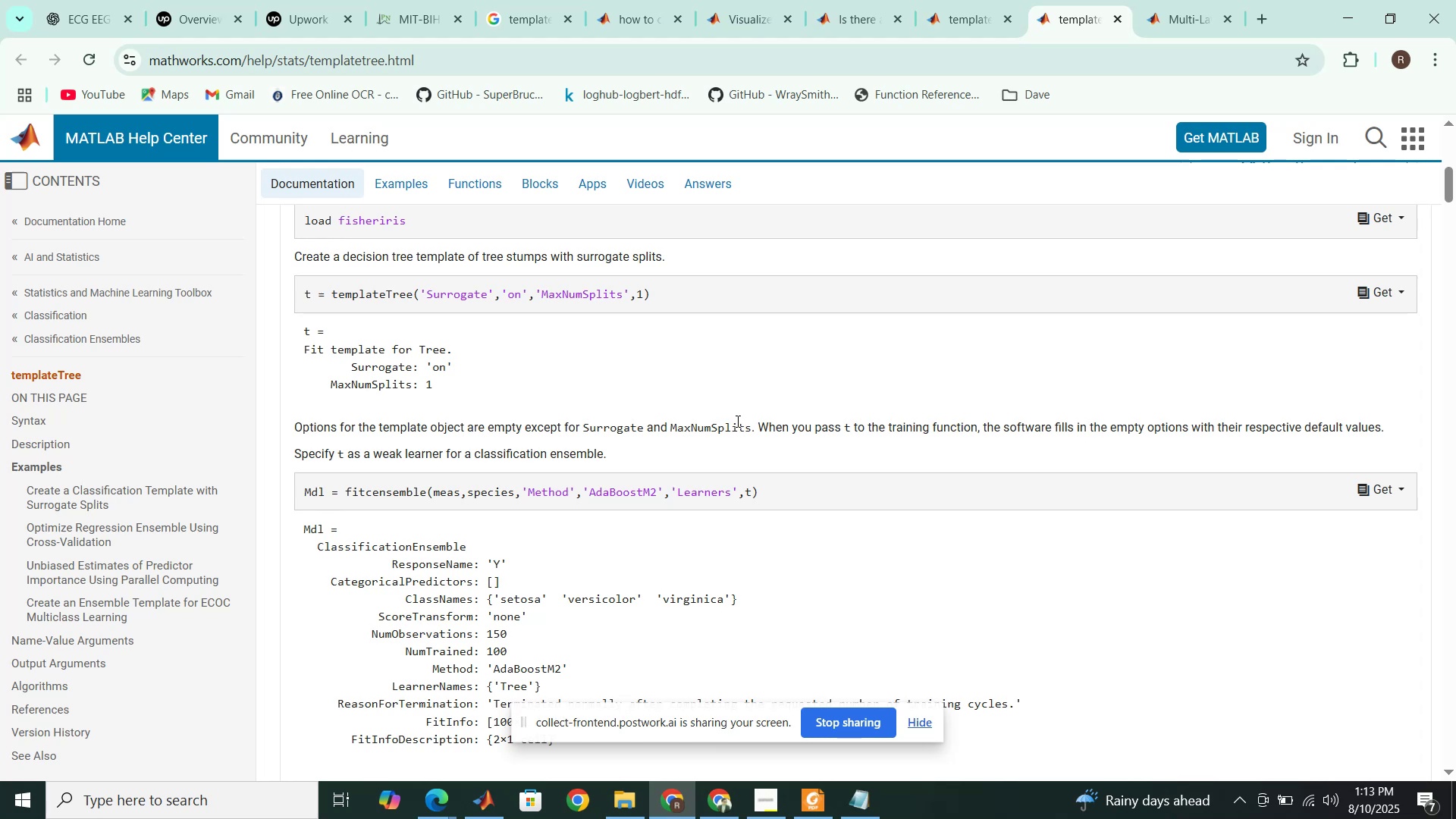 
wait(9.66)
 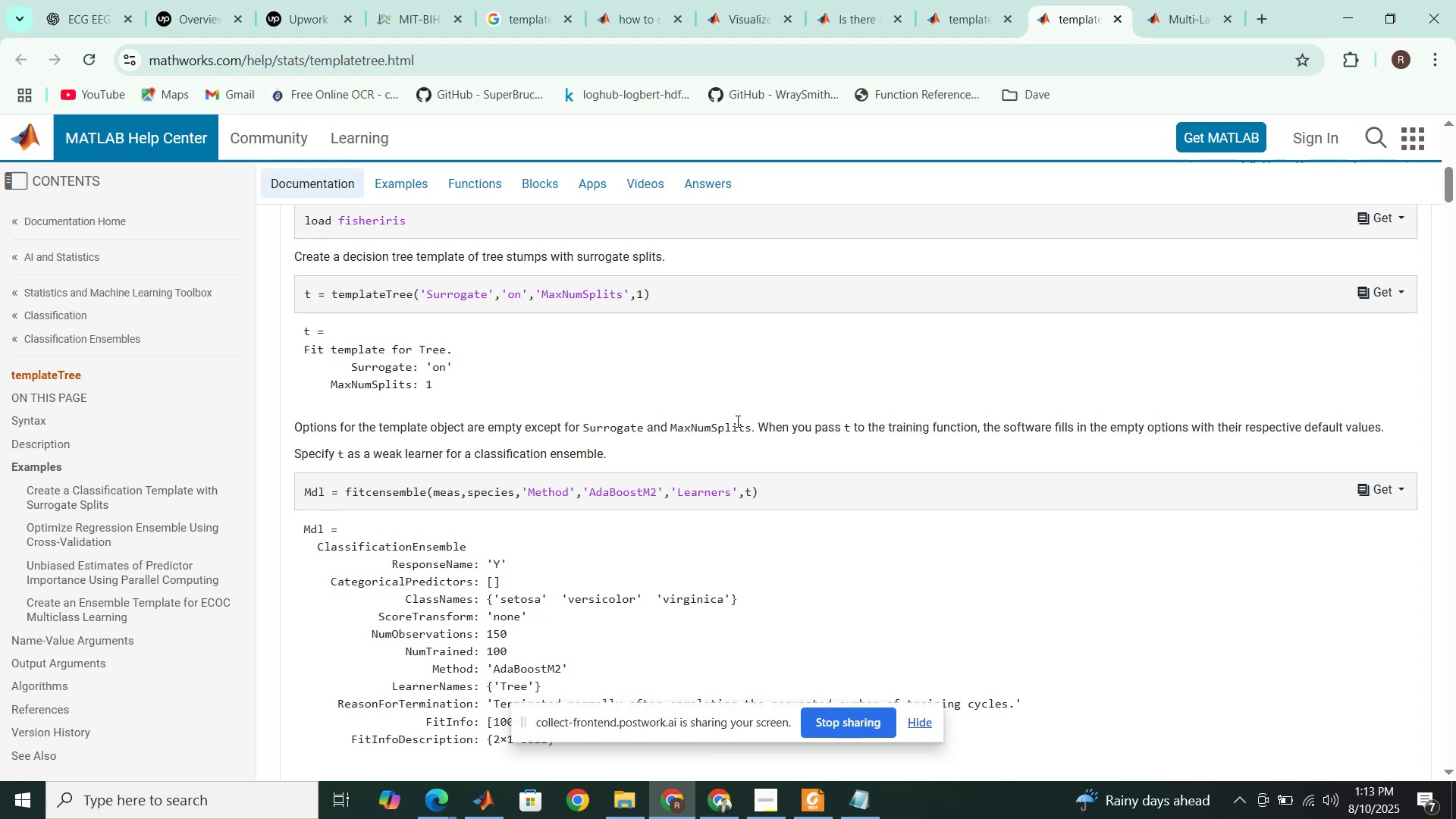 
scroll: coordinate [736, 421], scroll_direction: down, amount: 23.0
 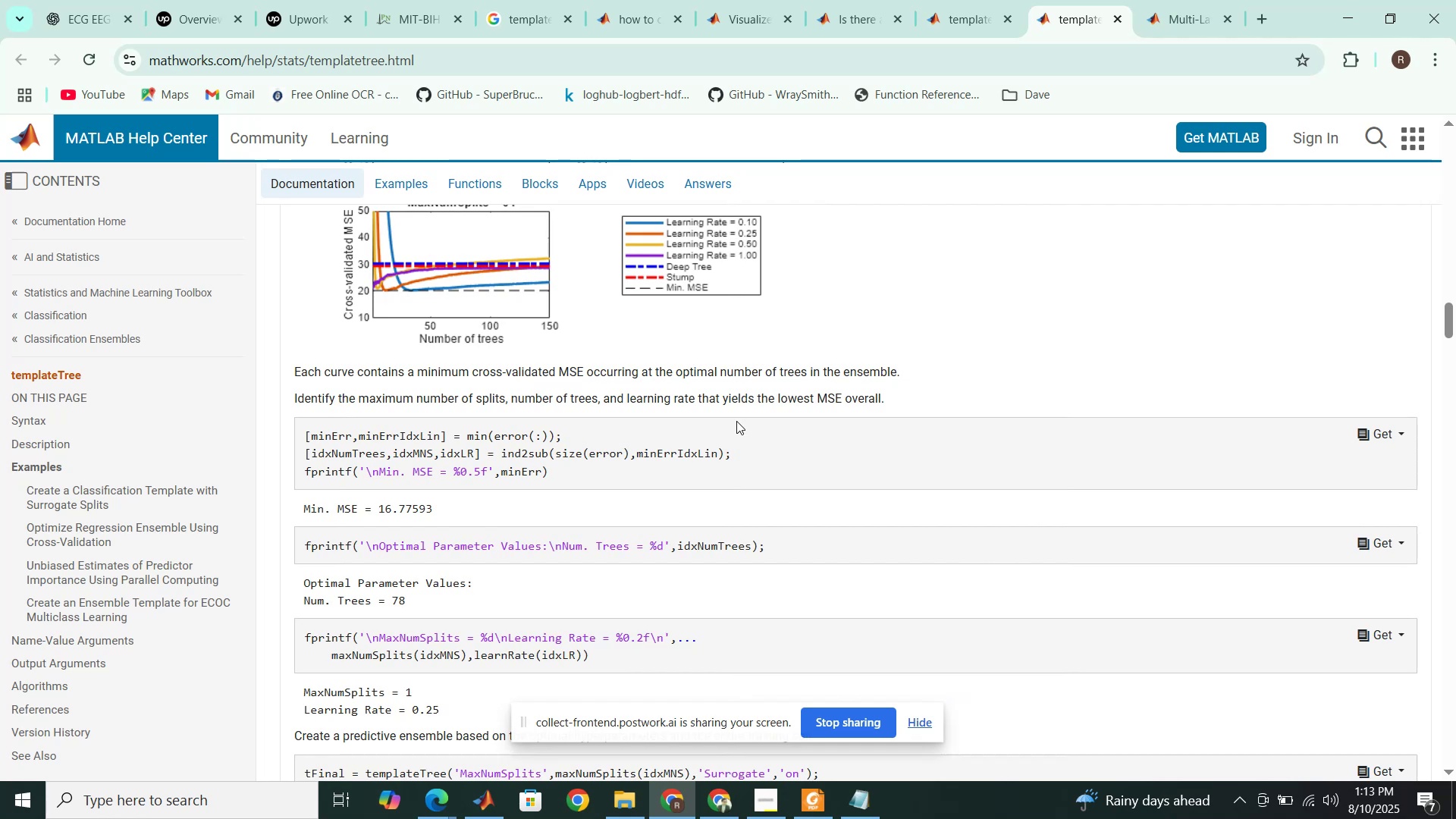 
scroll: coordinate [736, 421], scroll_direction: down, amount: 1.0
 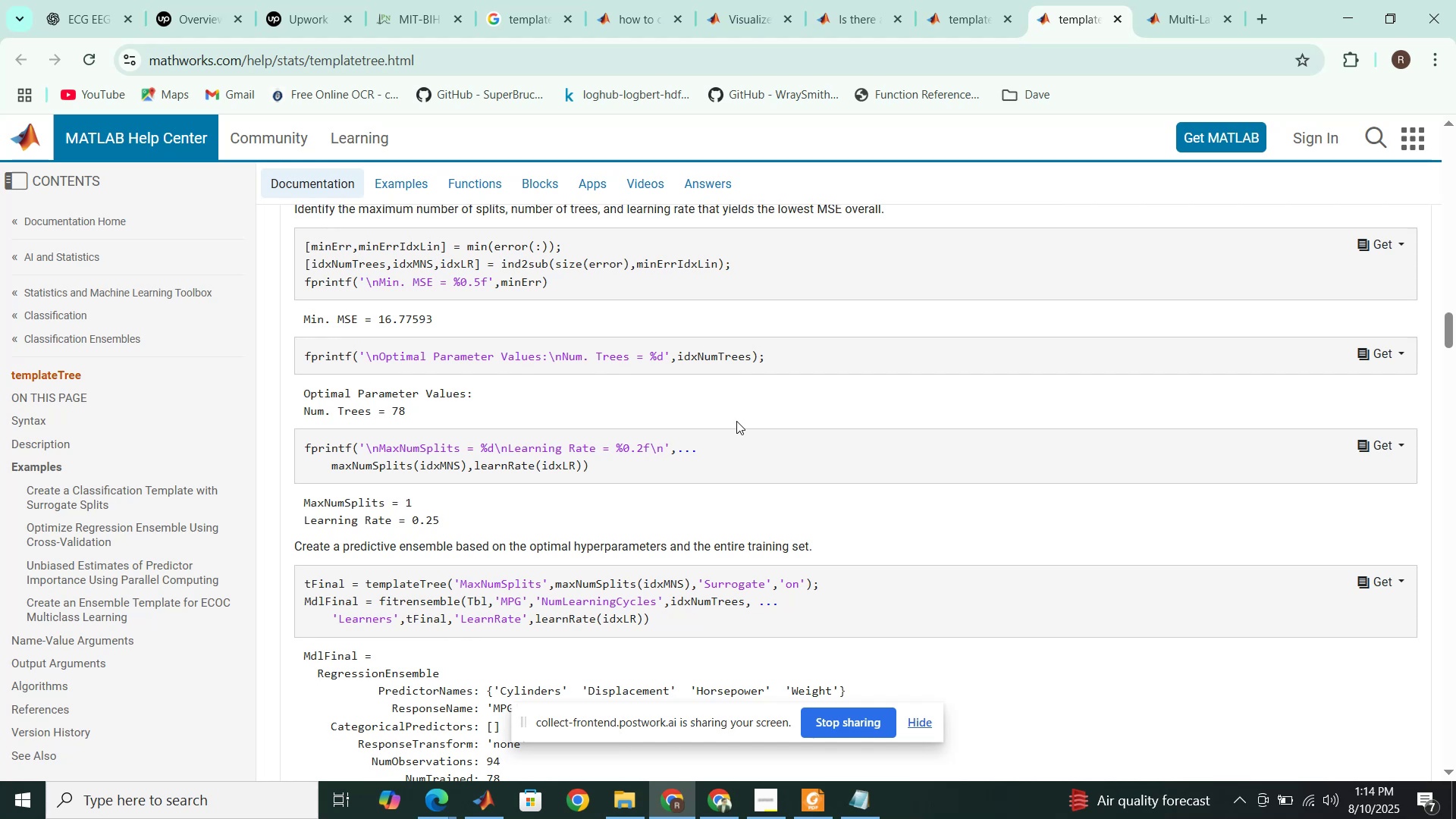 
wait(22.64)
 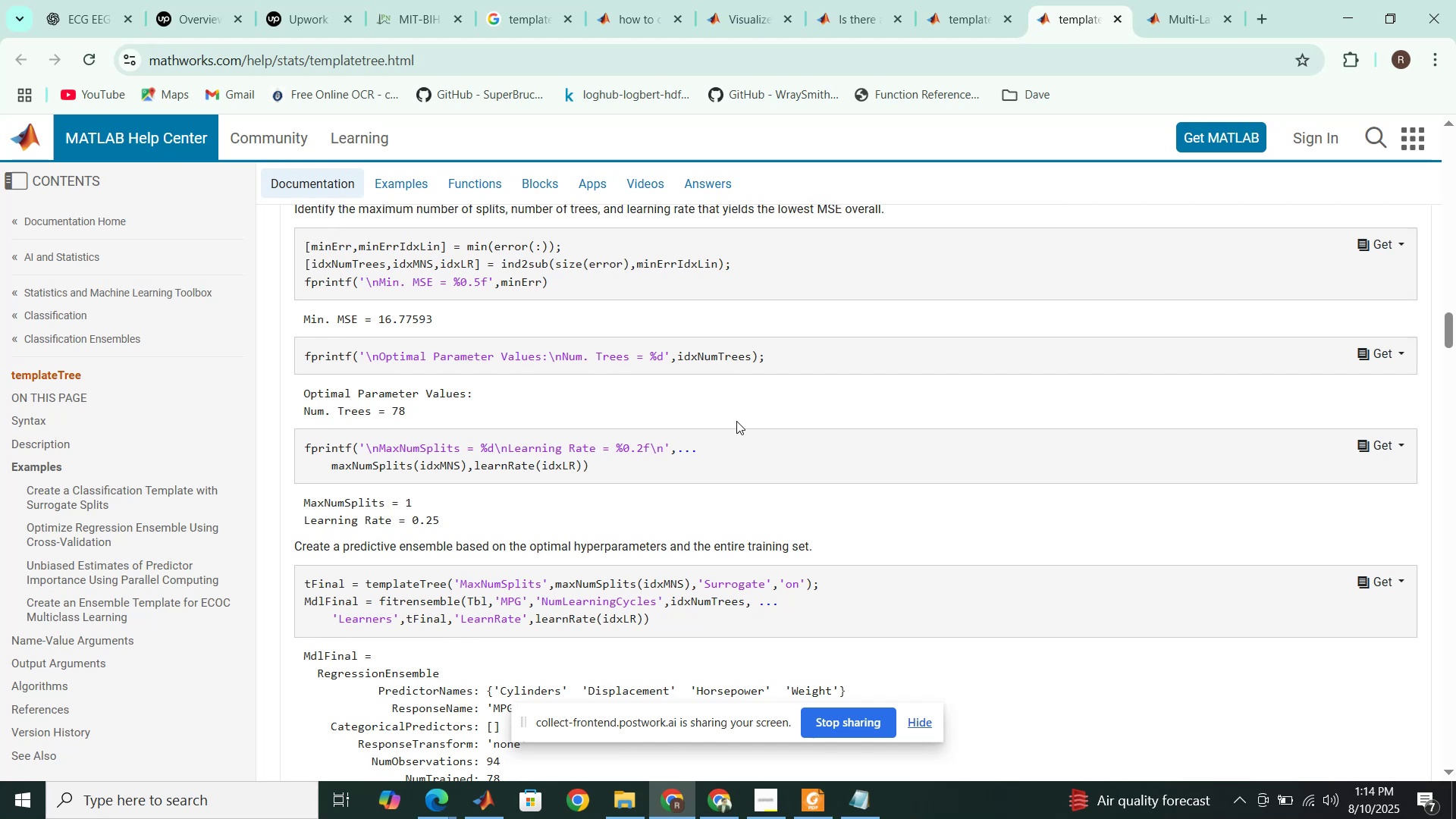 
scroll: coordinate [703, 523], scroll_direction: down, amount: 6.0
 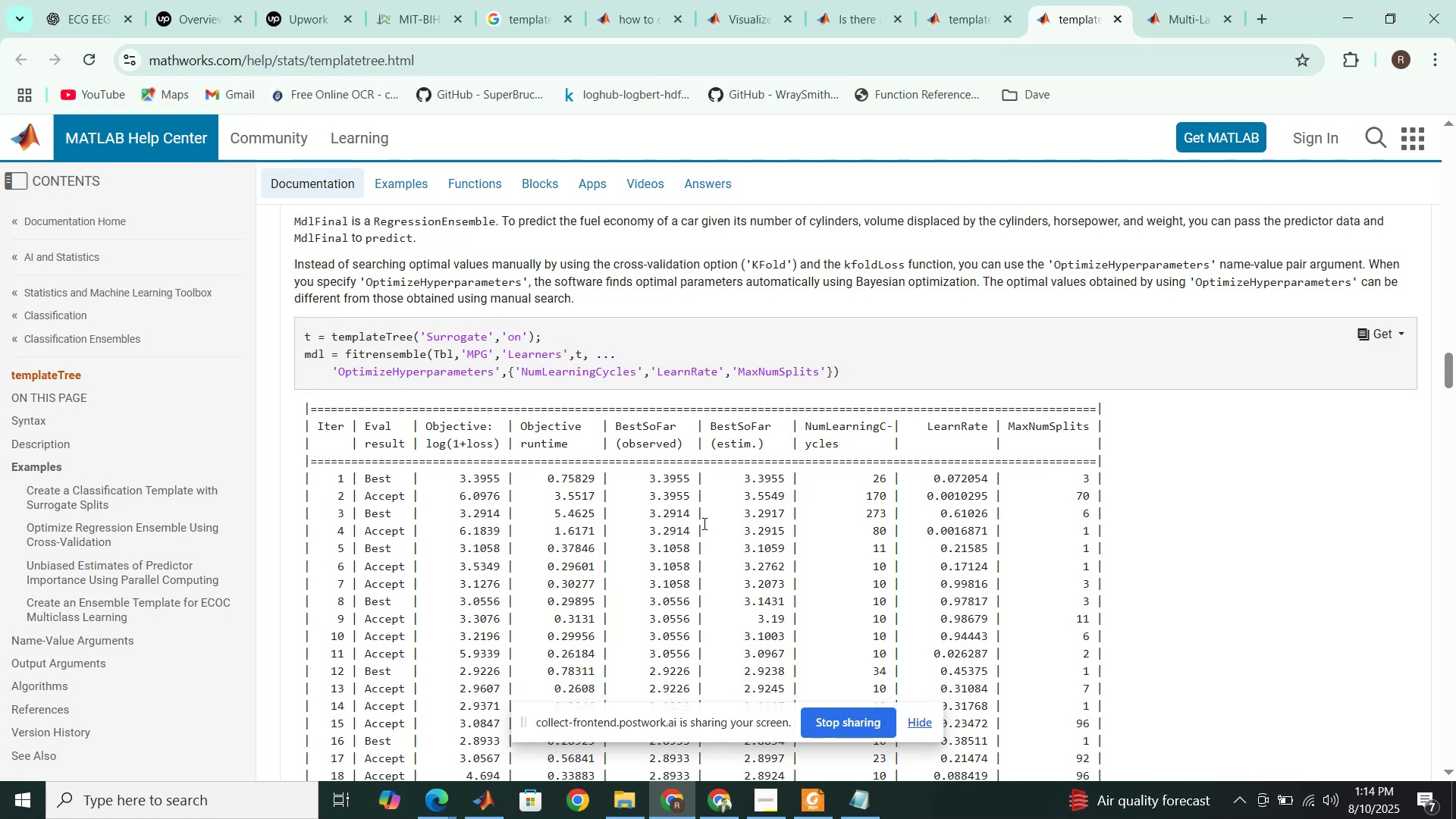 
wait(6.27)
 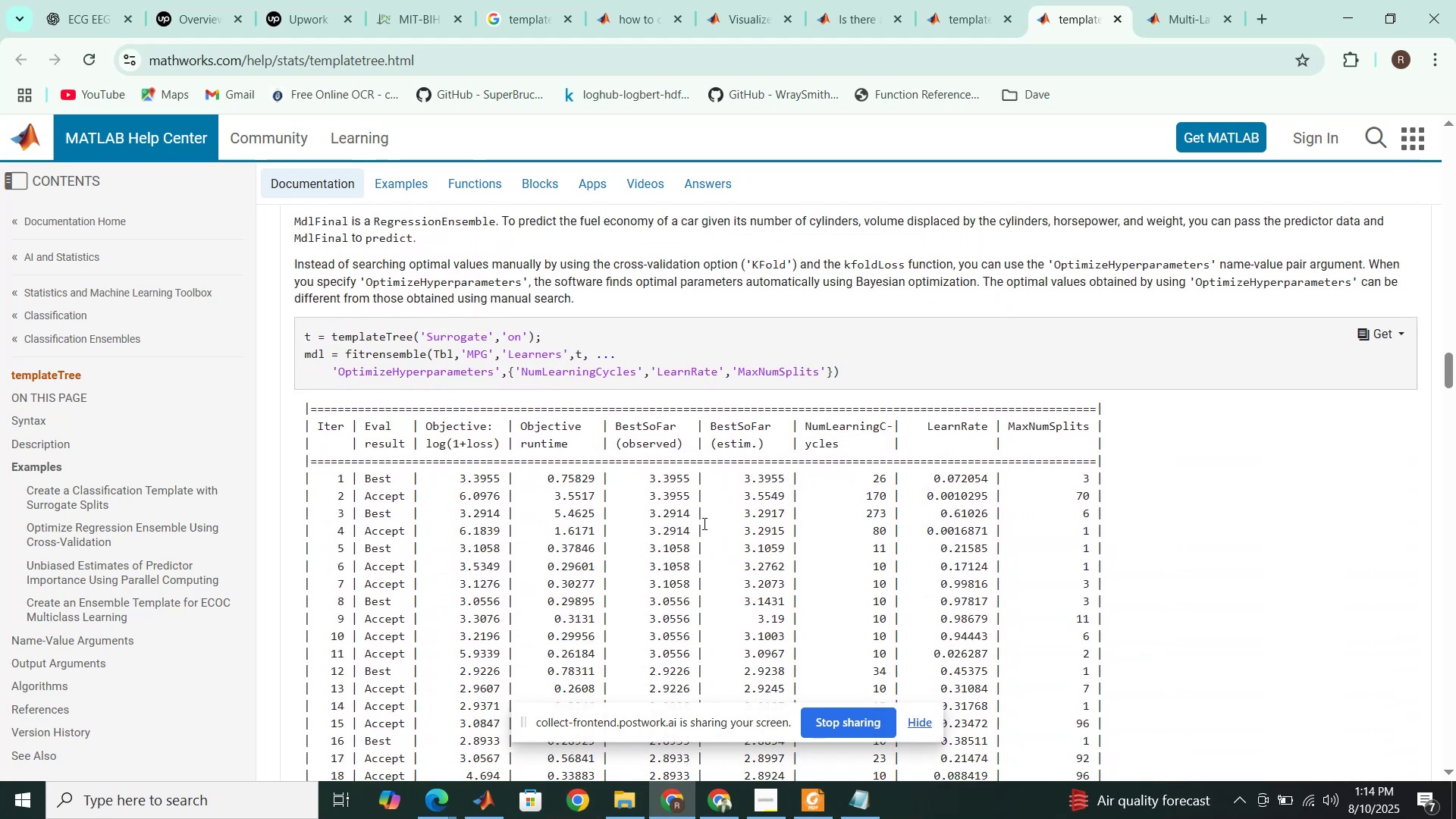 
scroll: coordinate [703, 526], scroll_direction: down, amount: 5.0
 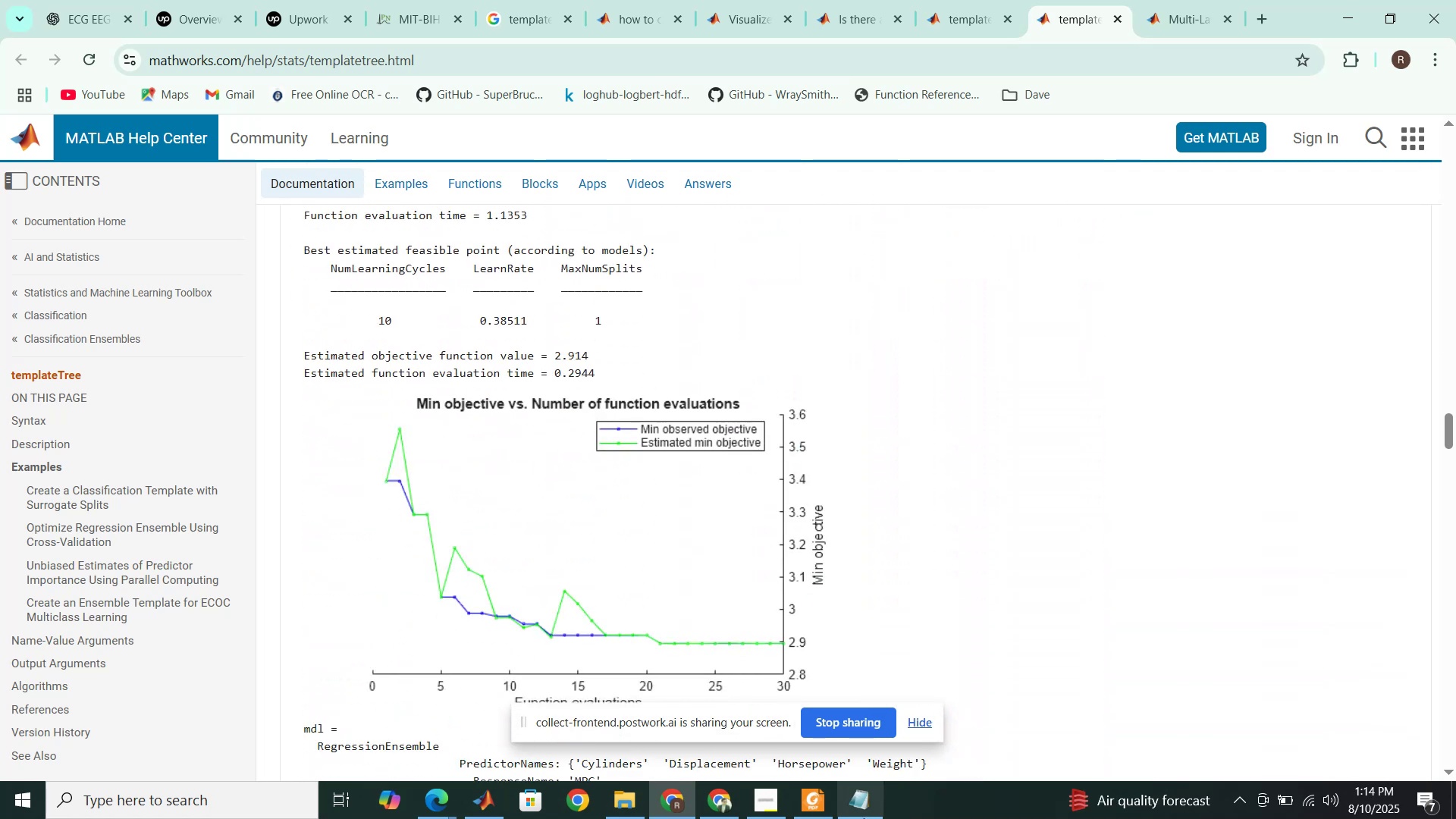 
left_click([865, 818])
 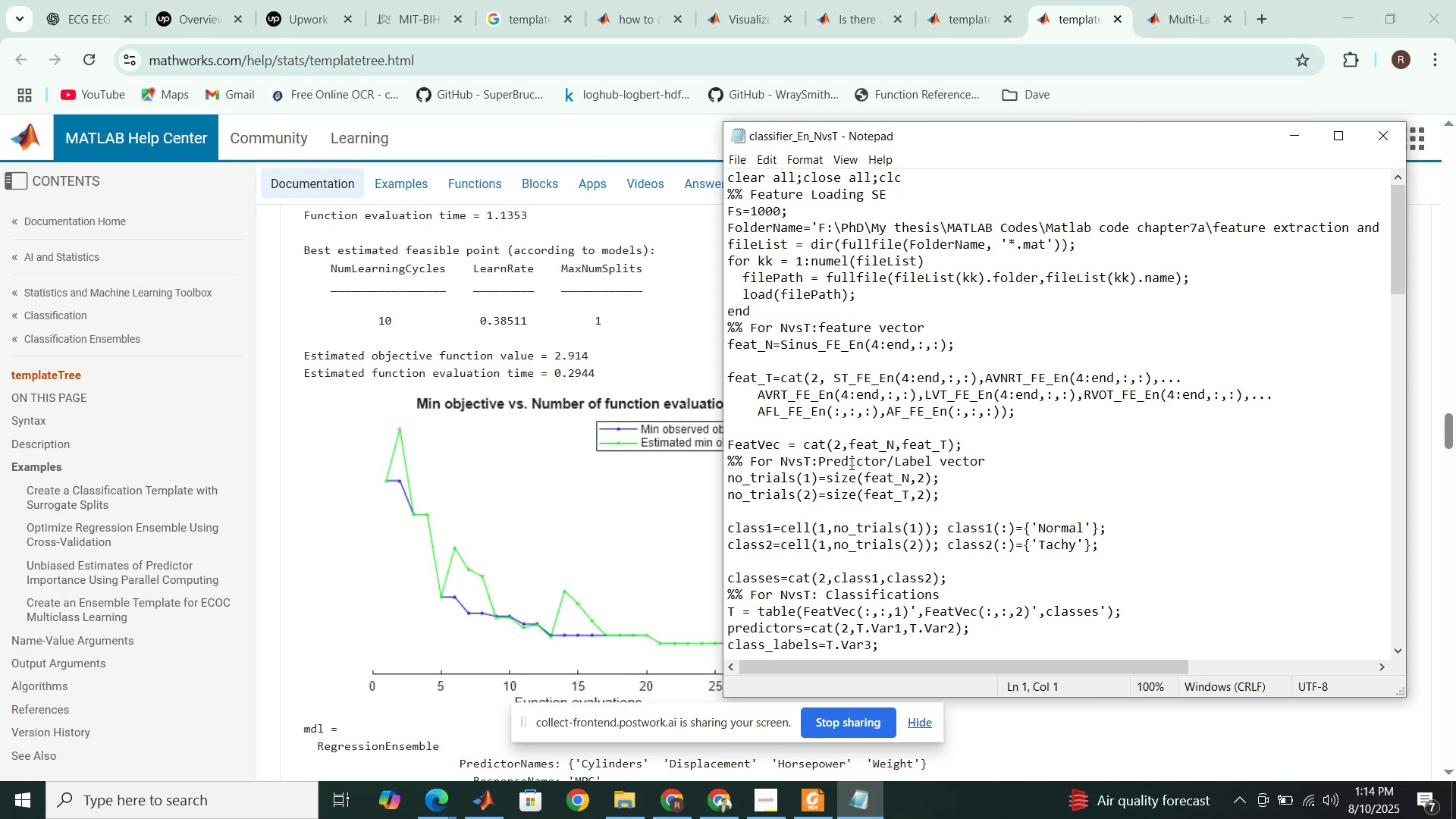 
scroll: coordinate [850, 463], scroll_direction: down, amount: 6.0
 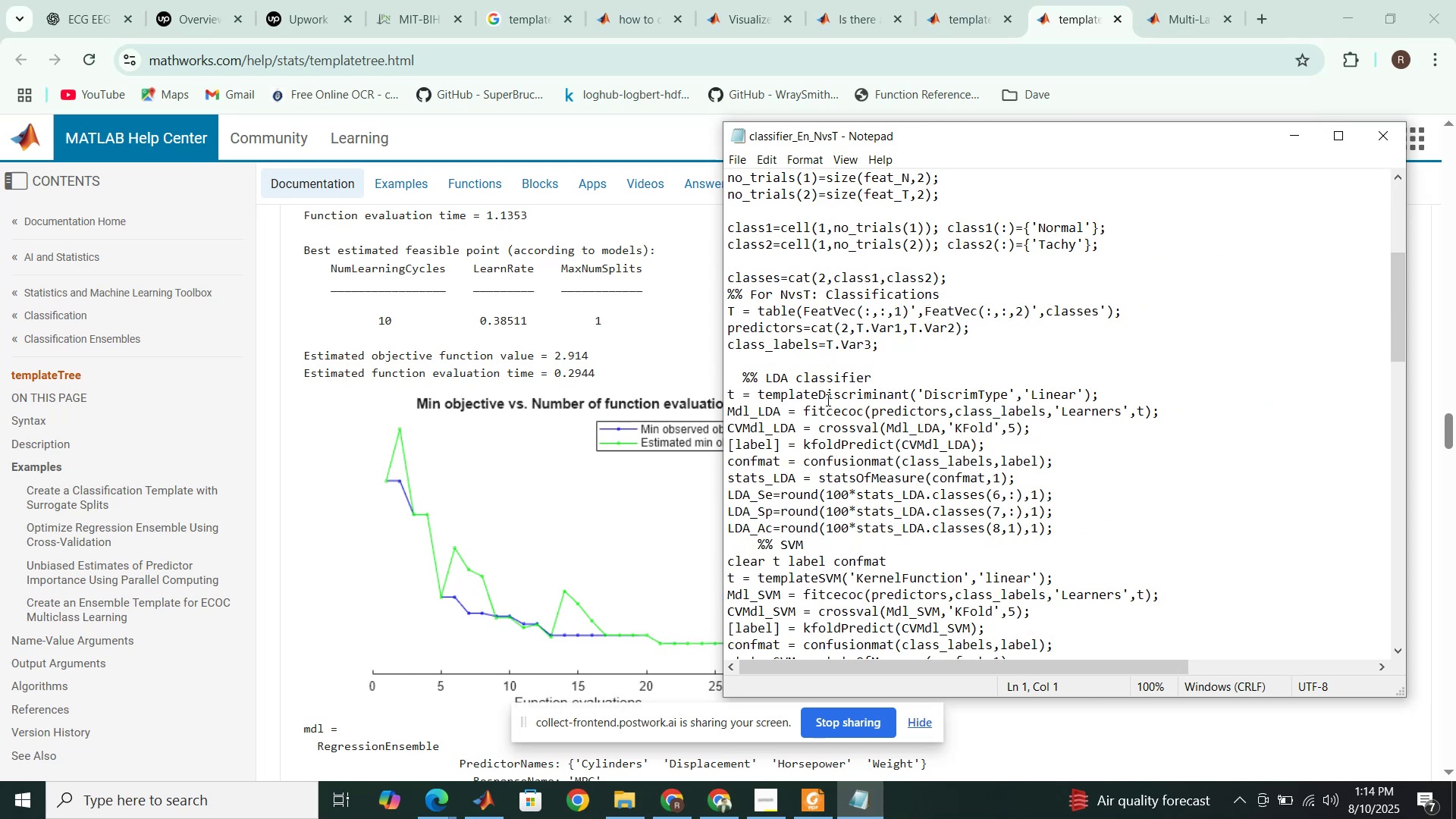 
double_click([826, 397])
 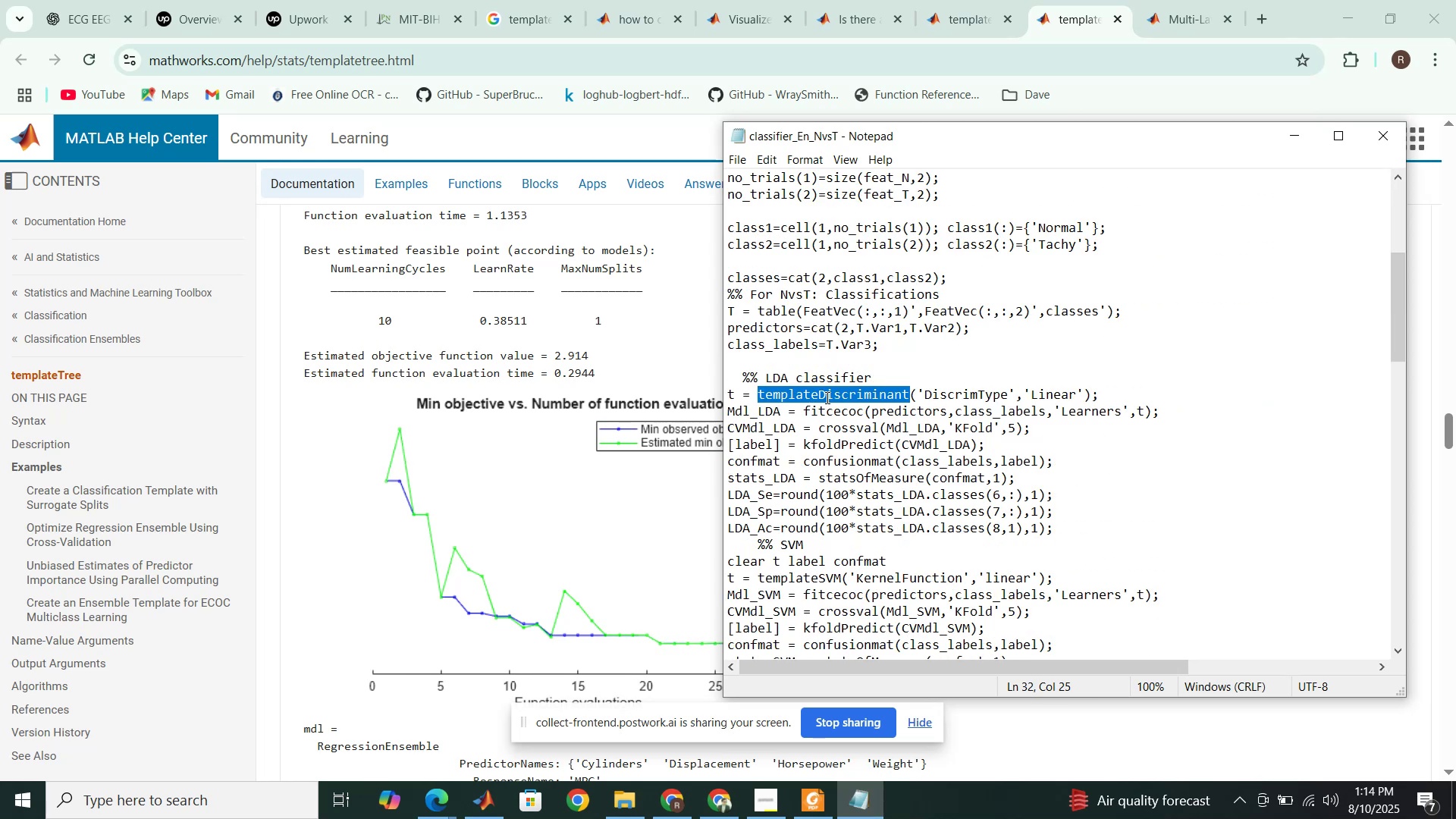 
key(Control+C)
 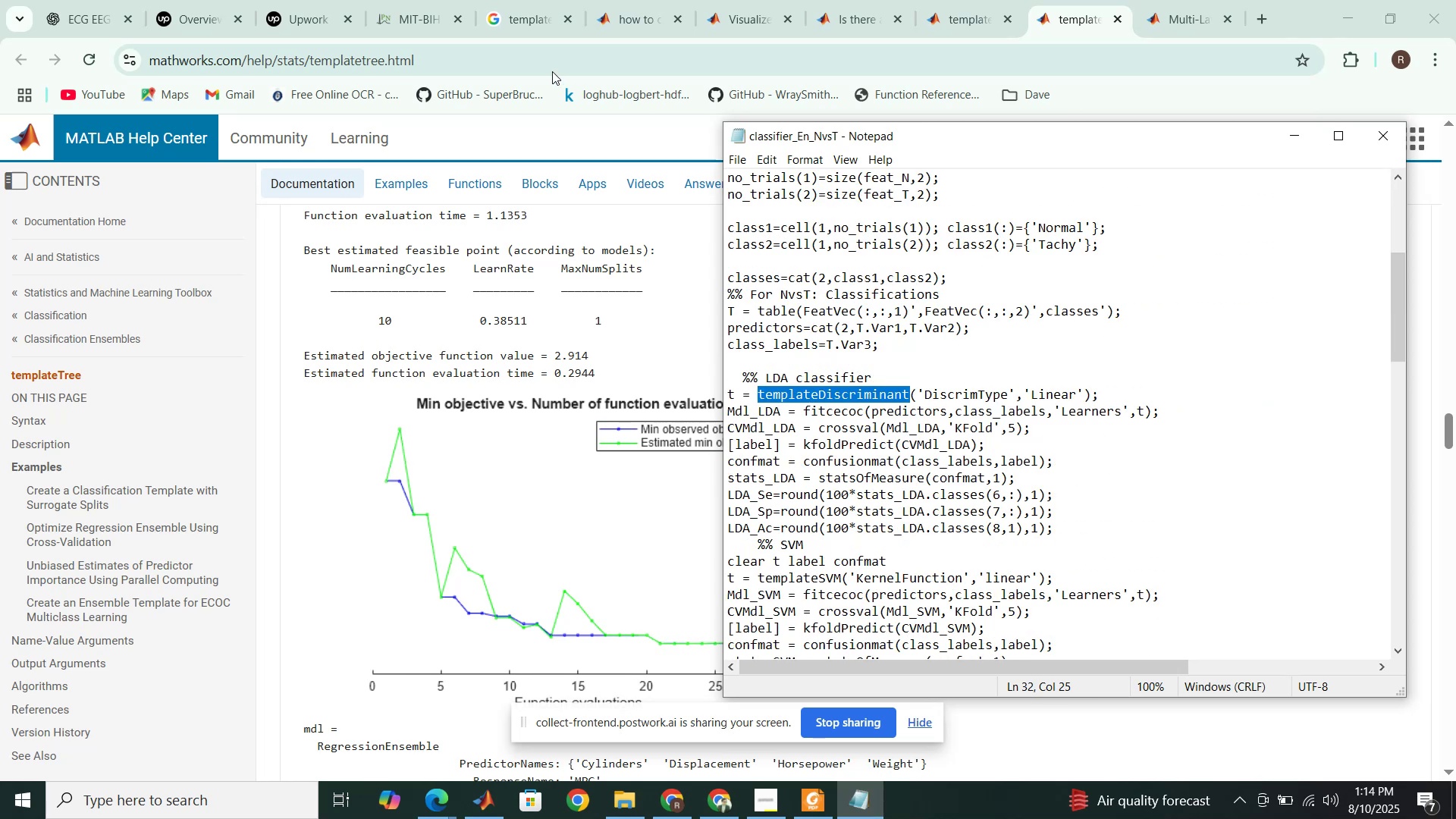 
left_click([543, 0])
 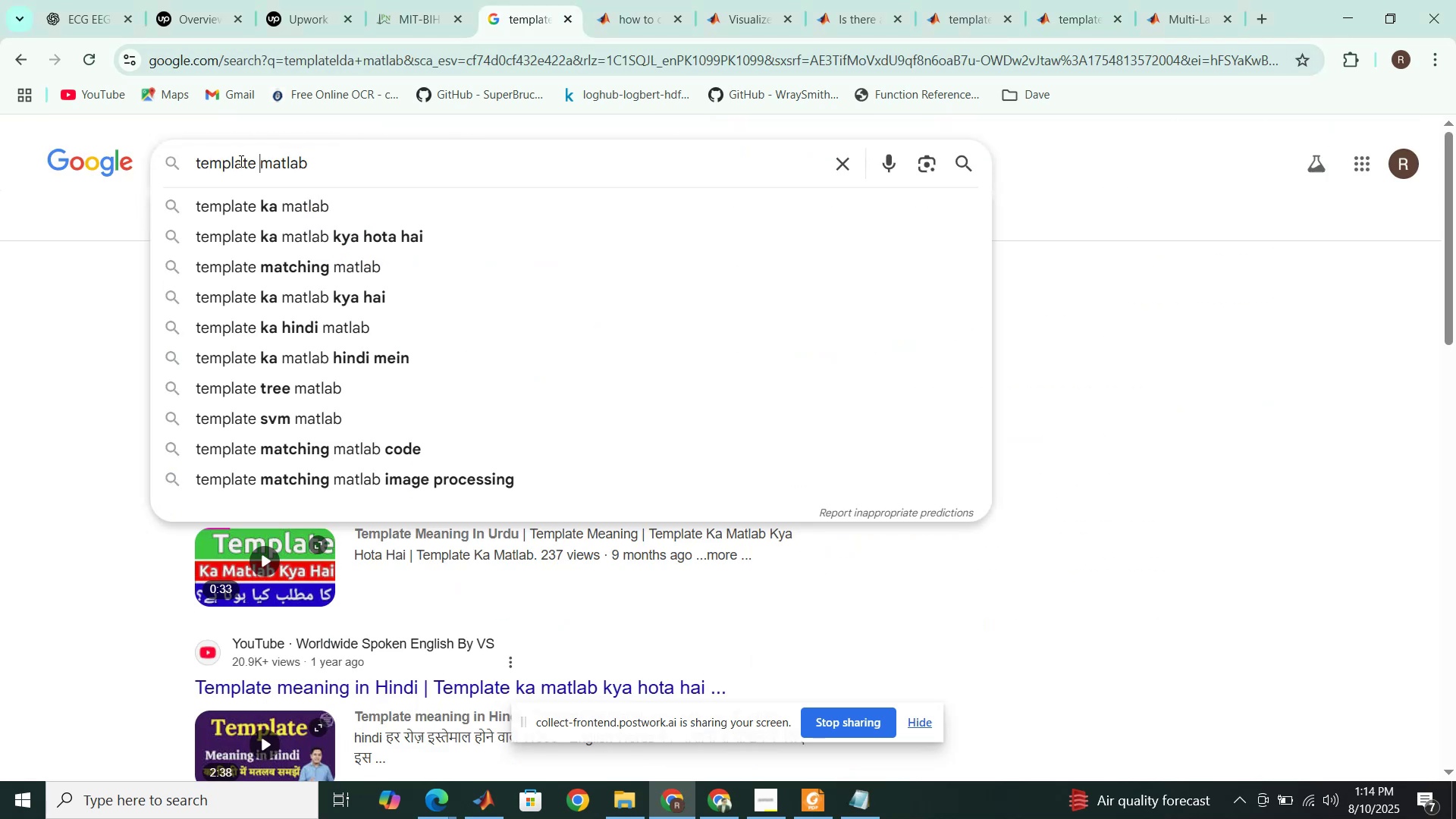 
double_click([240, 161])
 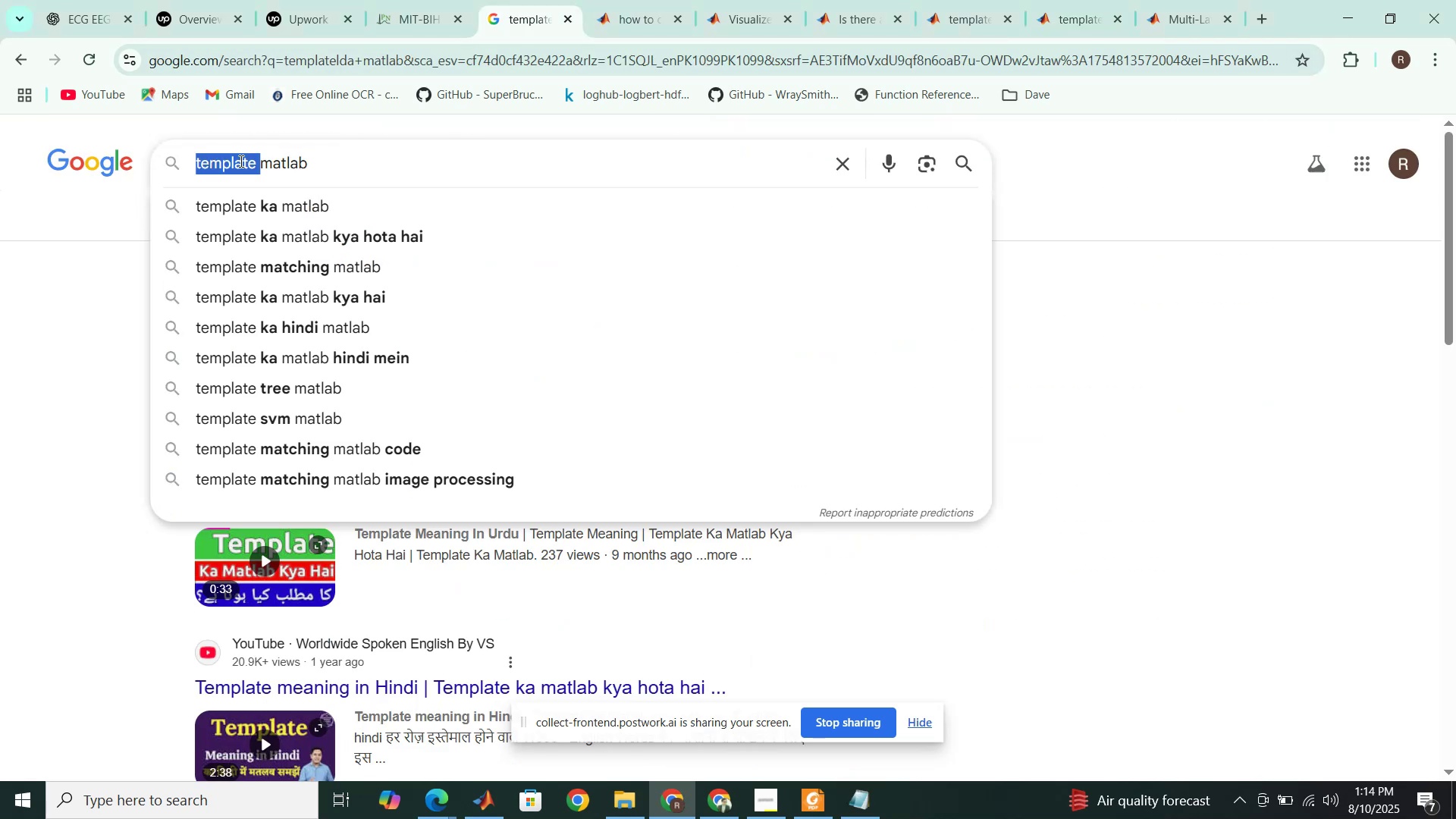 
key(Control+V)
 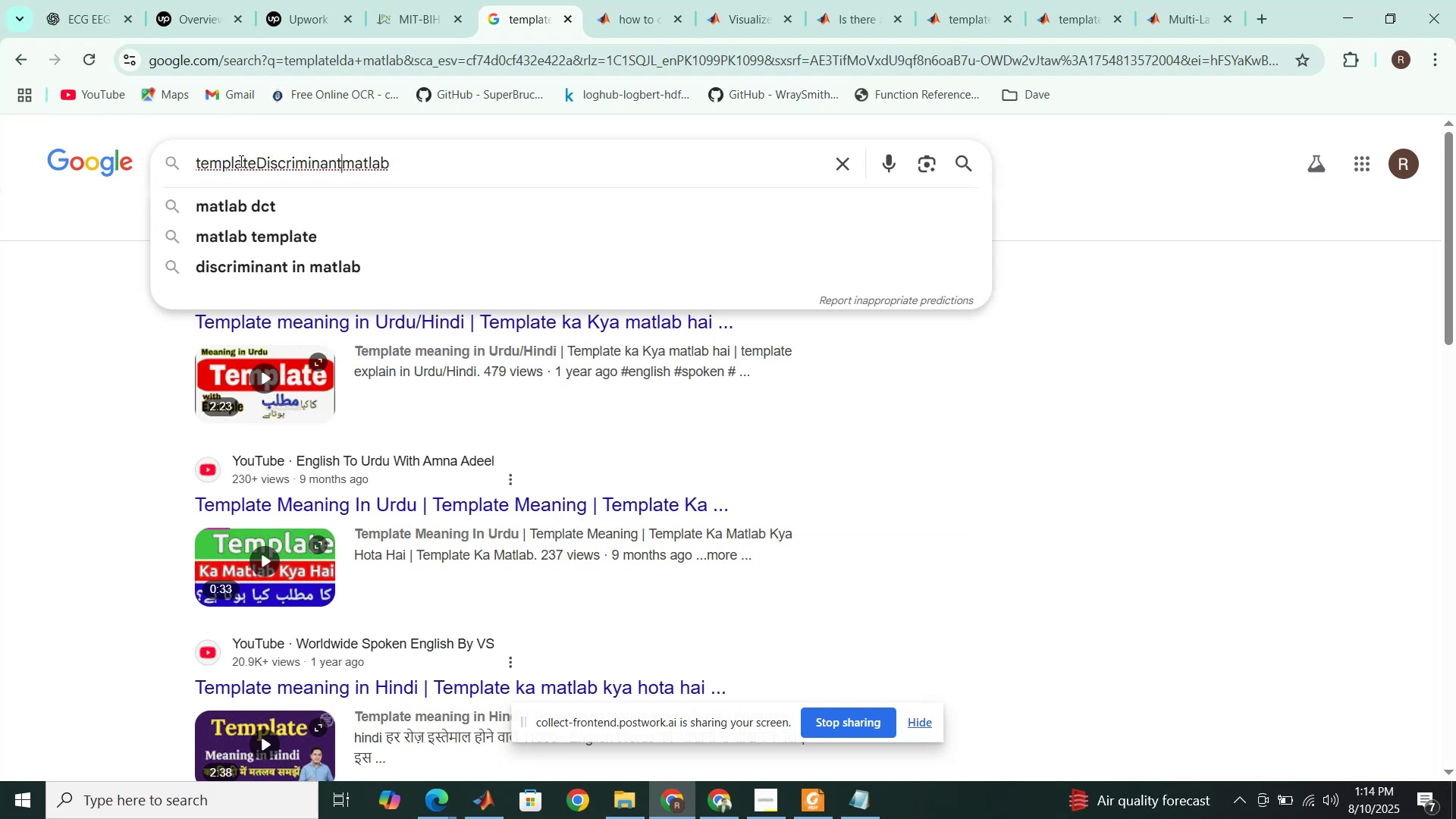 
key(Space)
 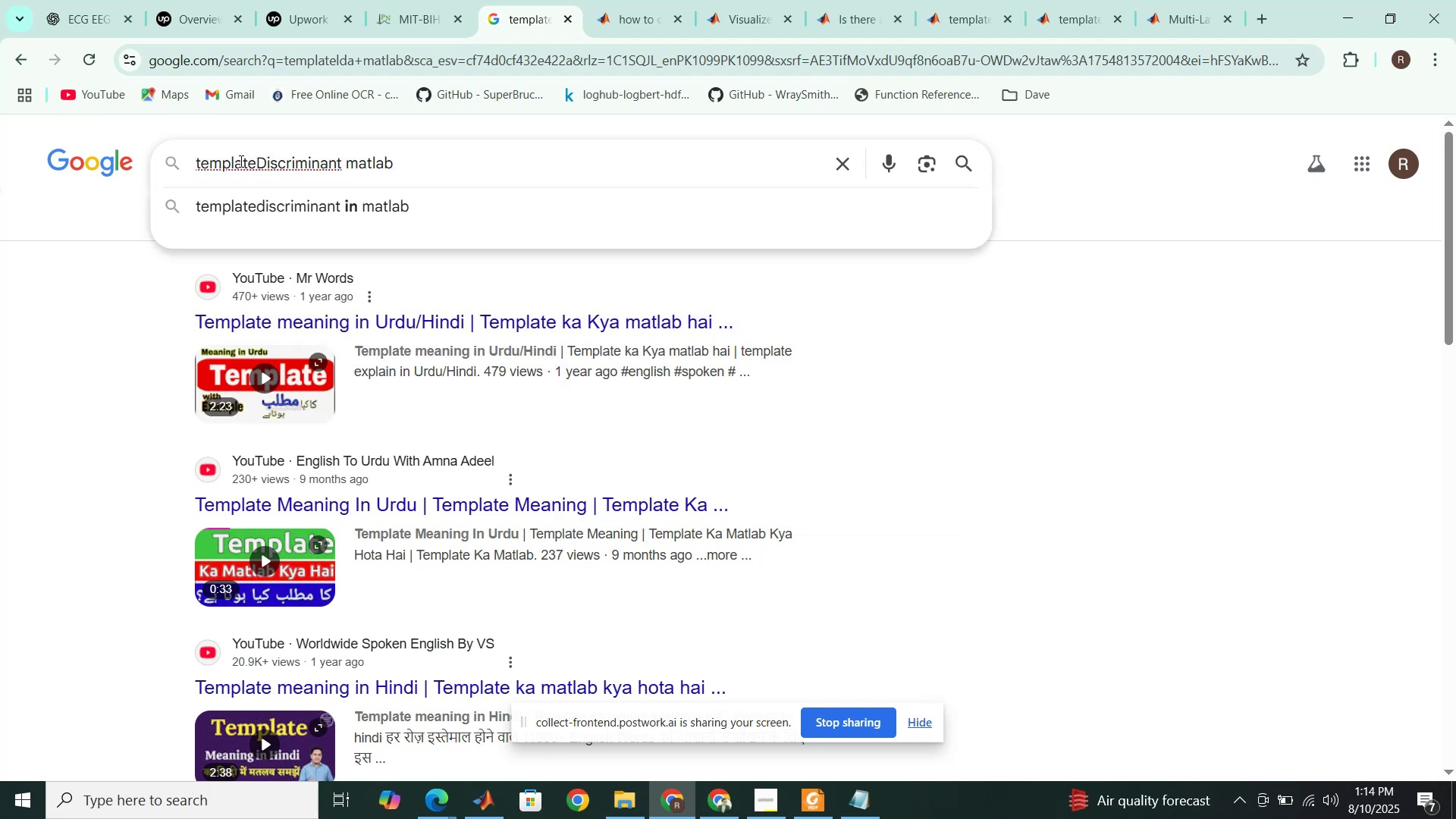 
key(Enter)
 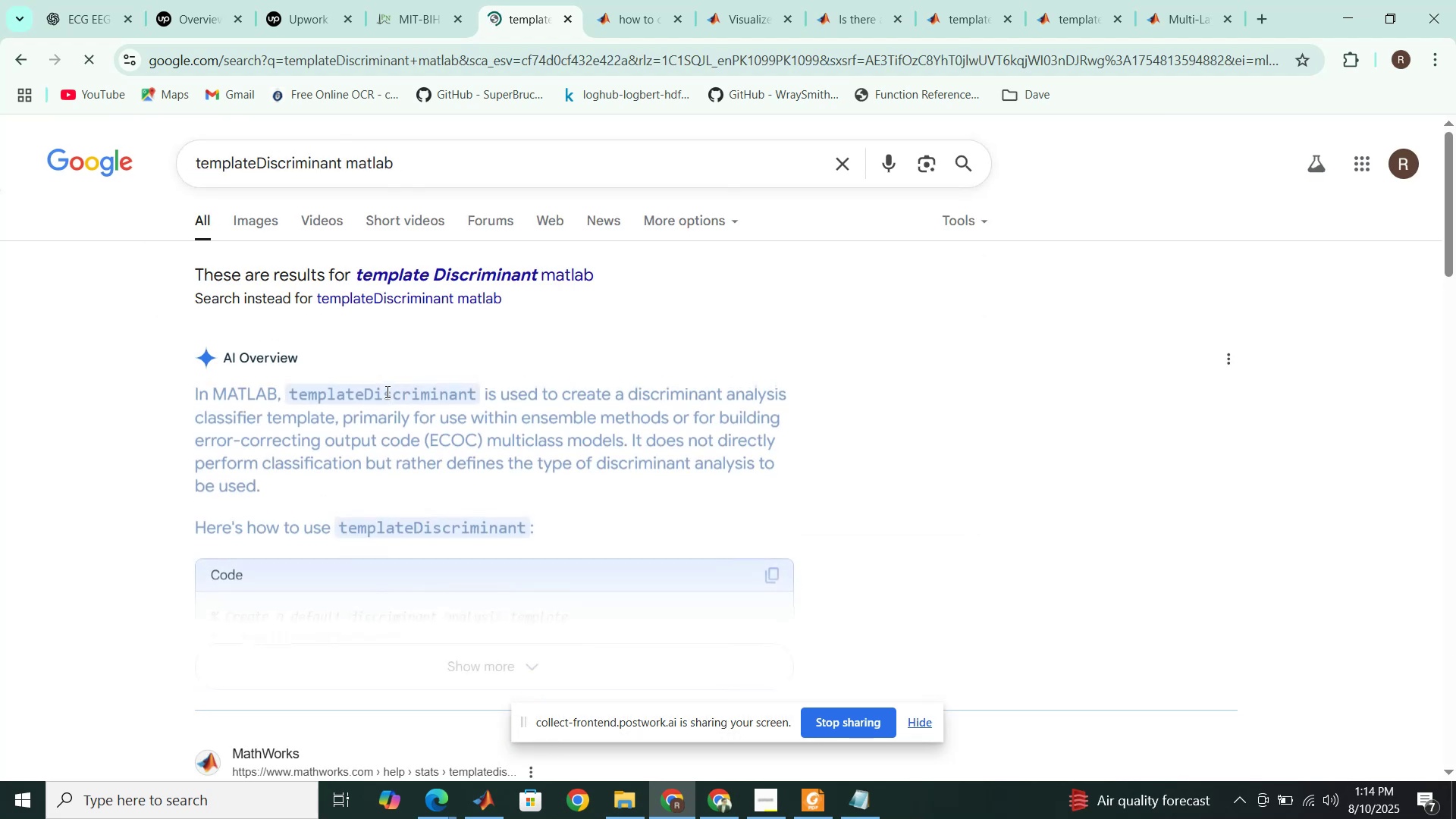 
scroll: coordinate [399, 540], scroll_direction: down, amount: 3.0
 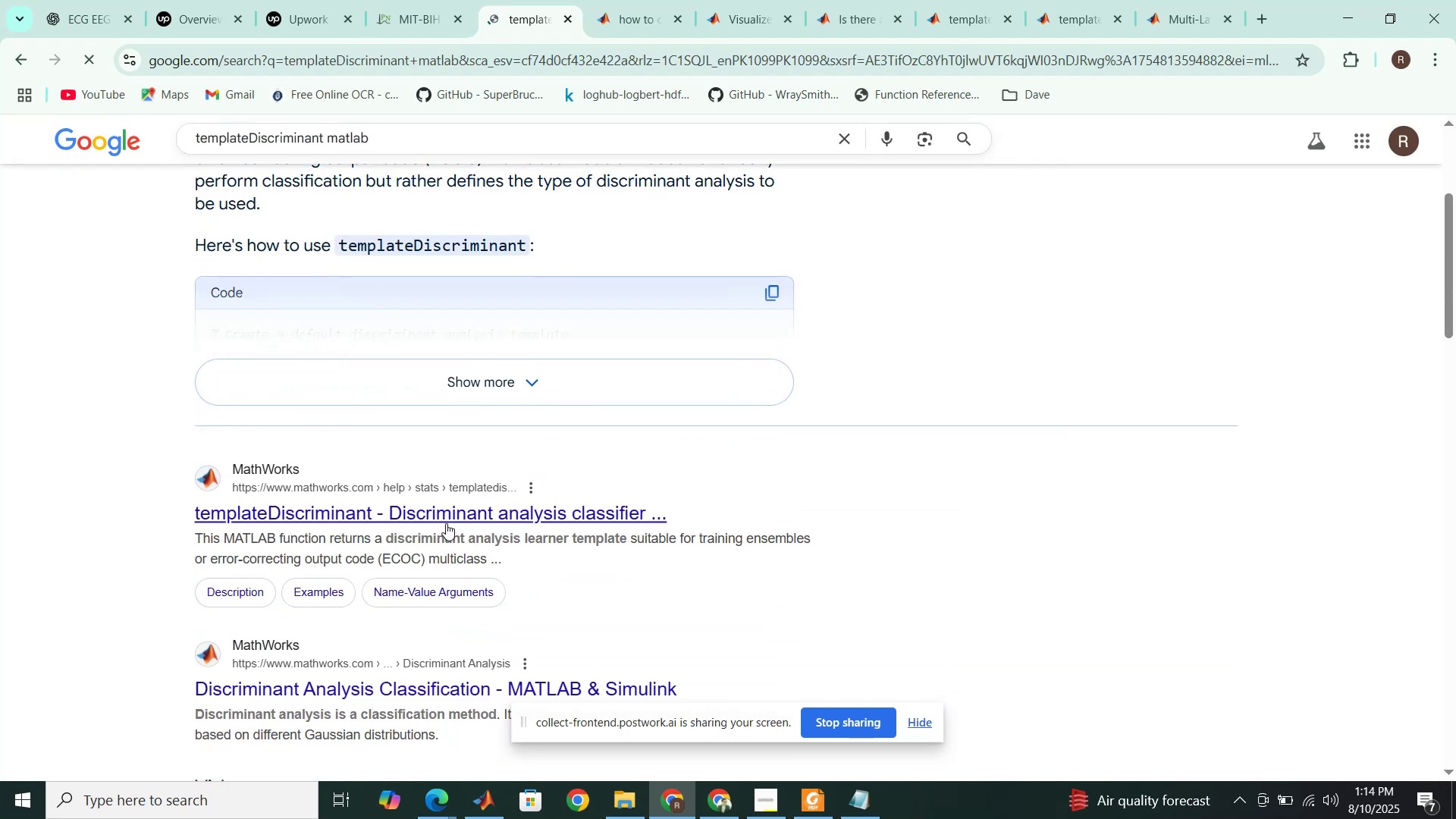 
right_click([451, 513])
 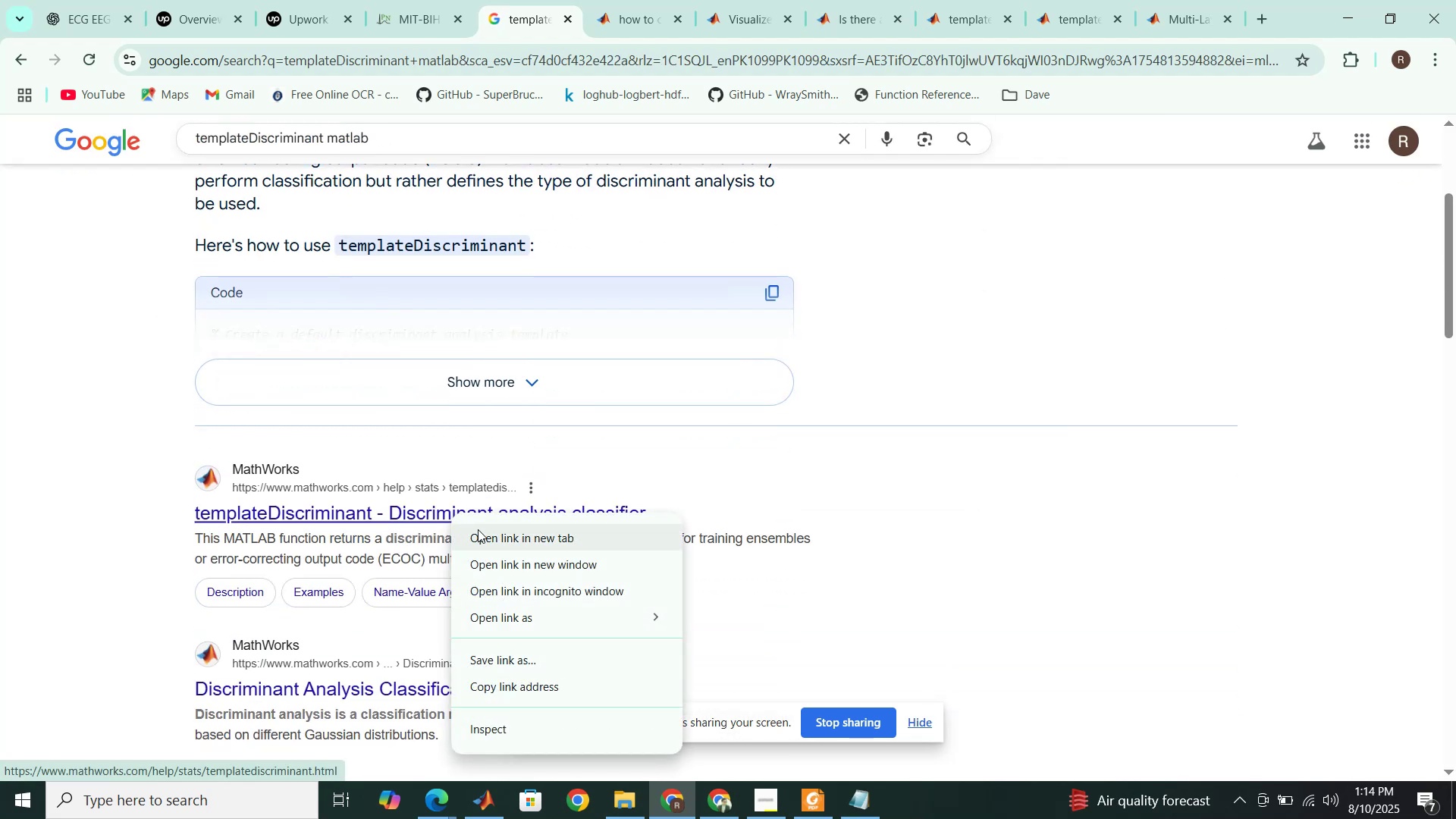 
left_click([478, 529])
 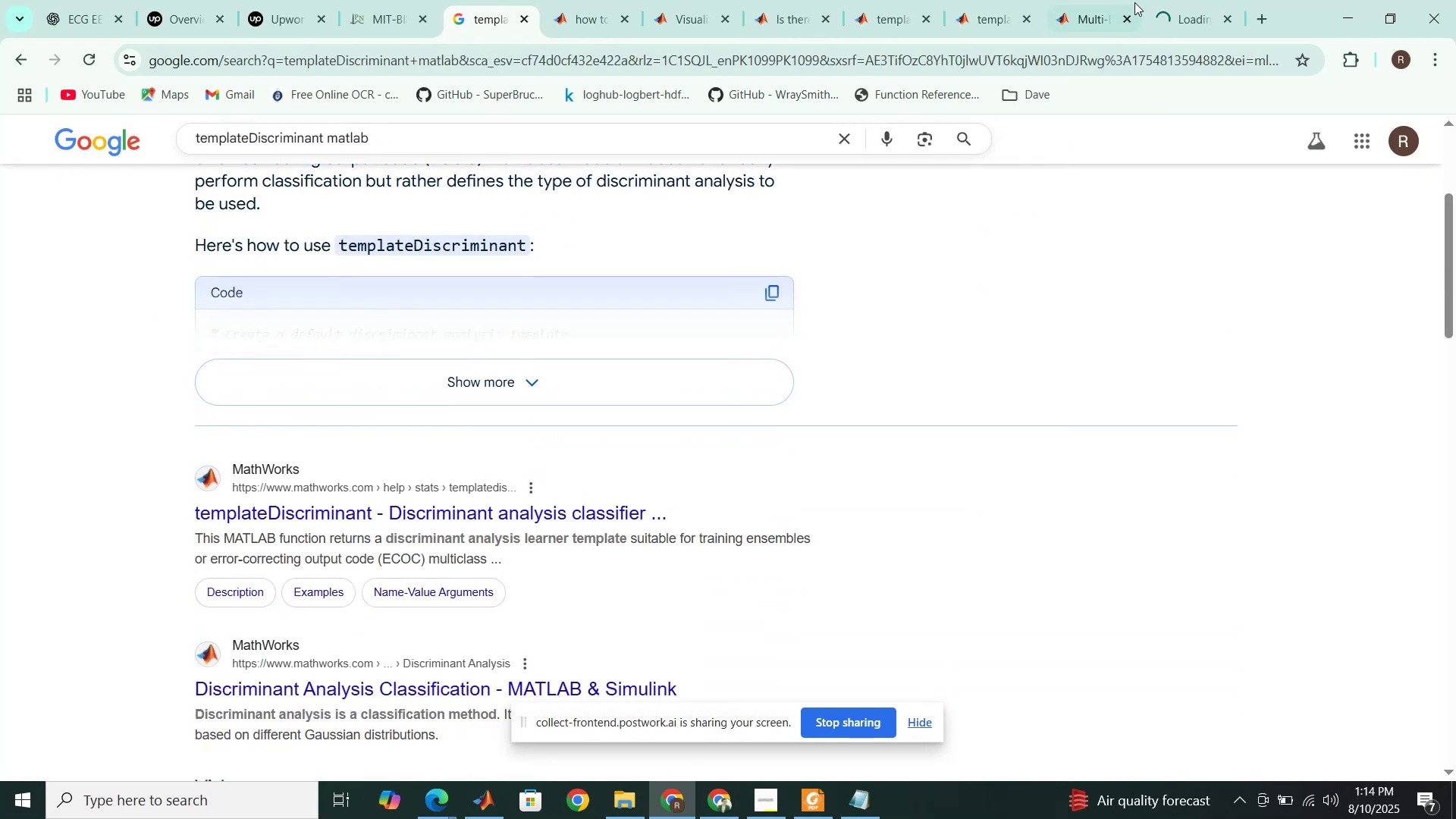 
left_click([1175, 0])
 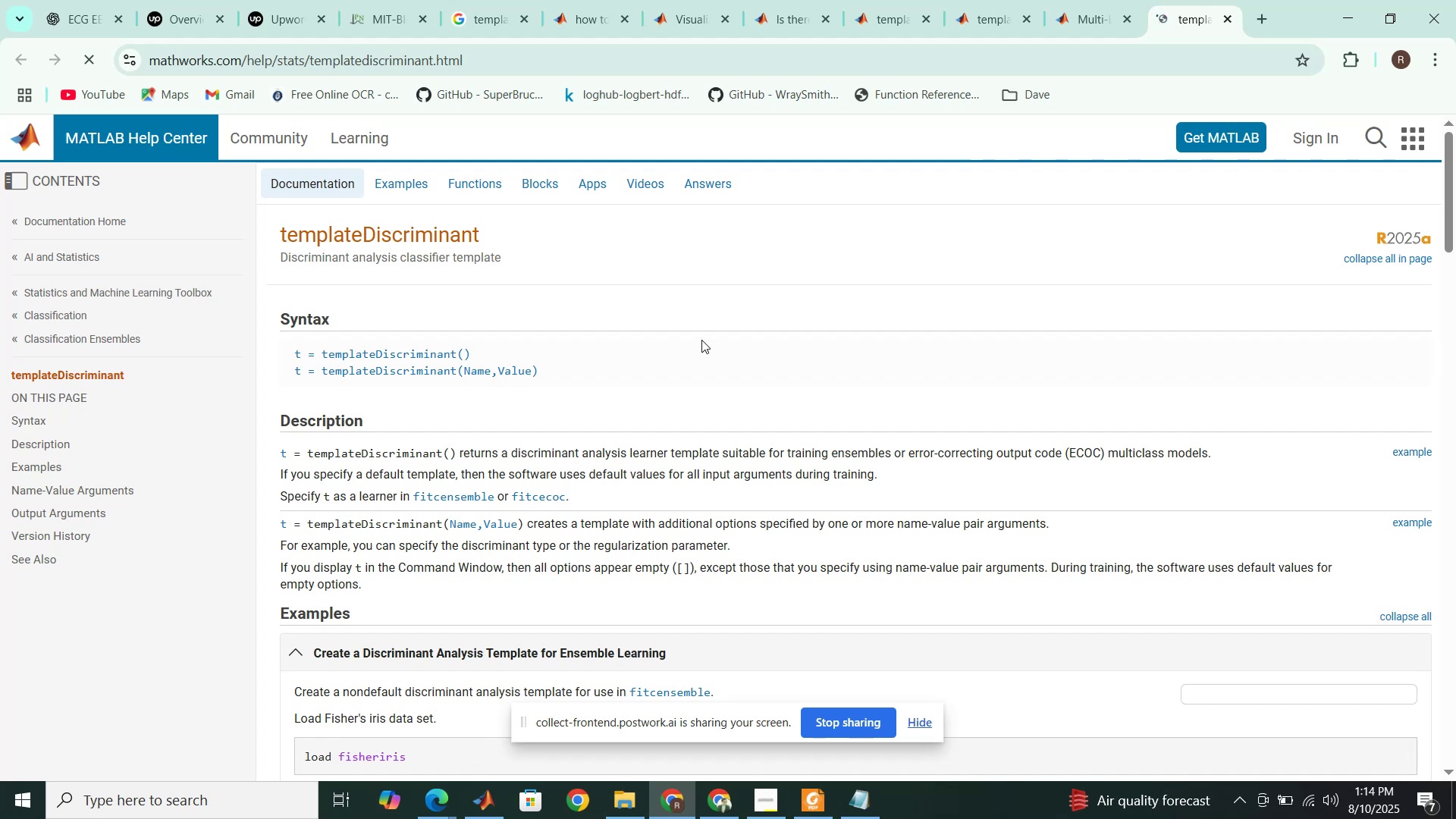 
scroll: coordinate [701, 340], scroll_direction: down, amount: 2.0
 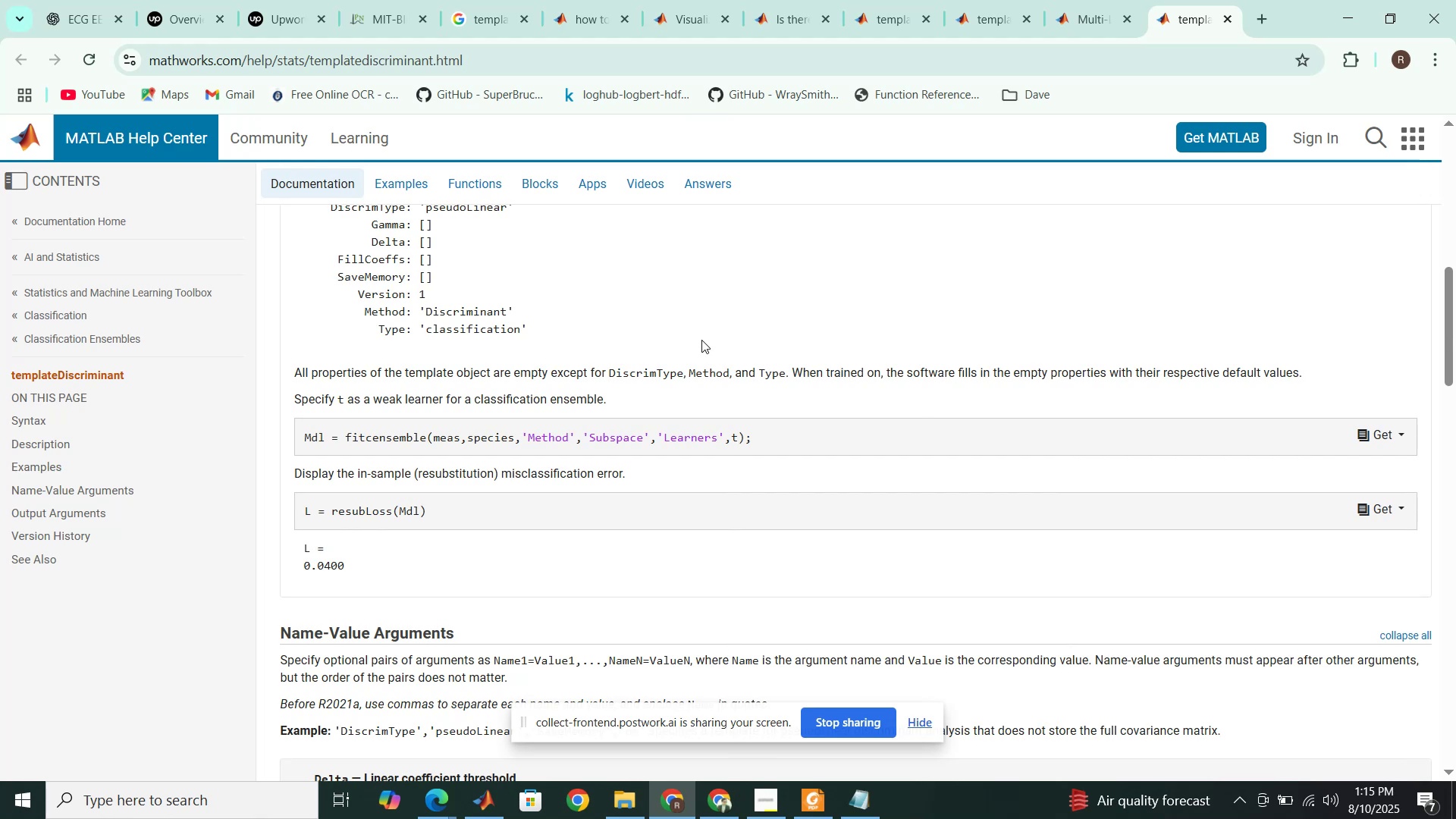 
wait(11.31)
 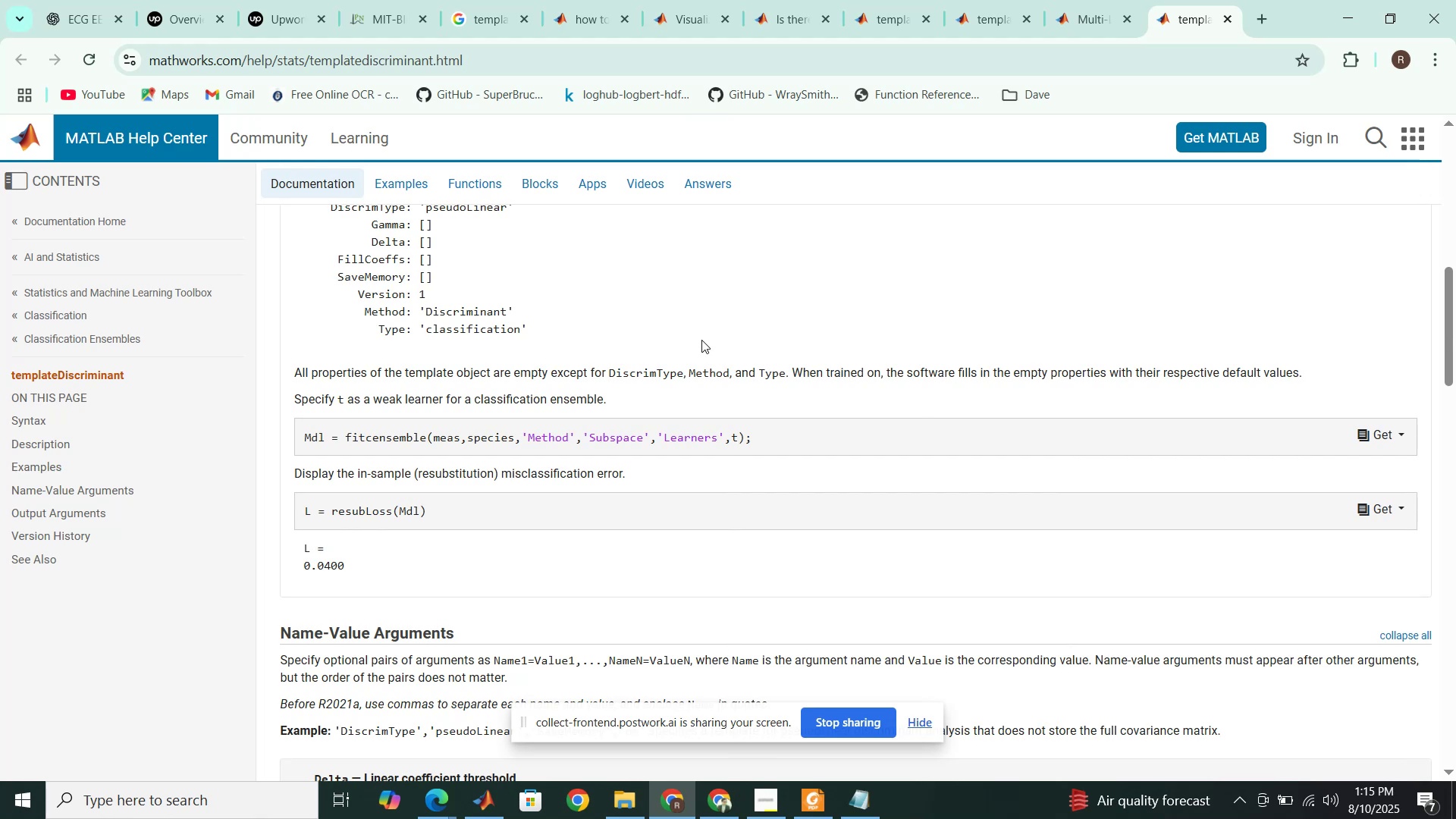 
scroll: coordinate [701, 340], scroll_direction: down, amount: 3.0
 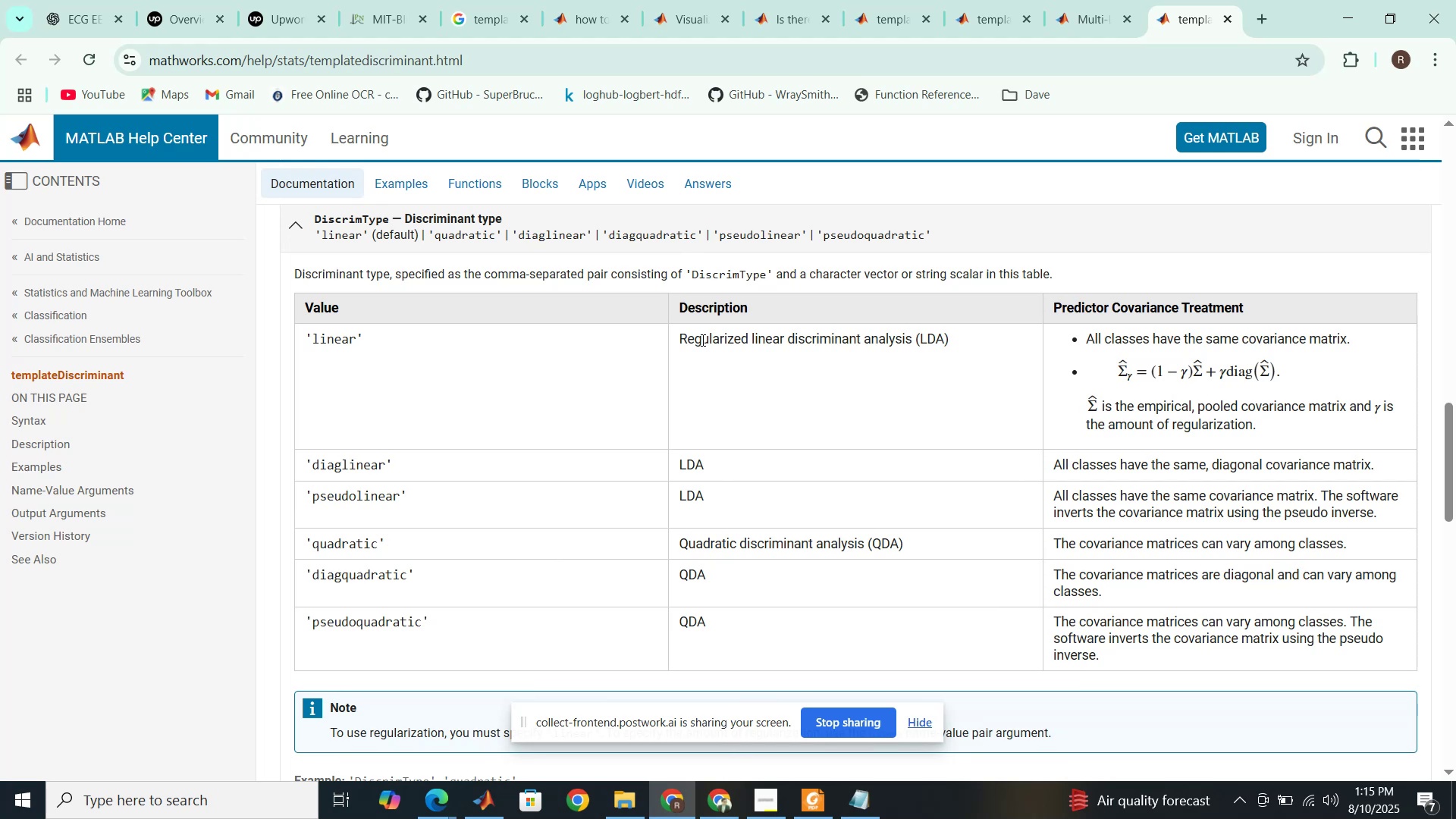 
wait(13.39)
 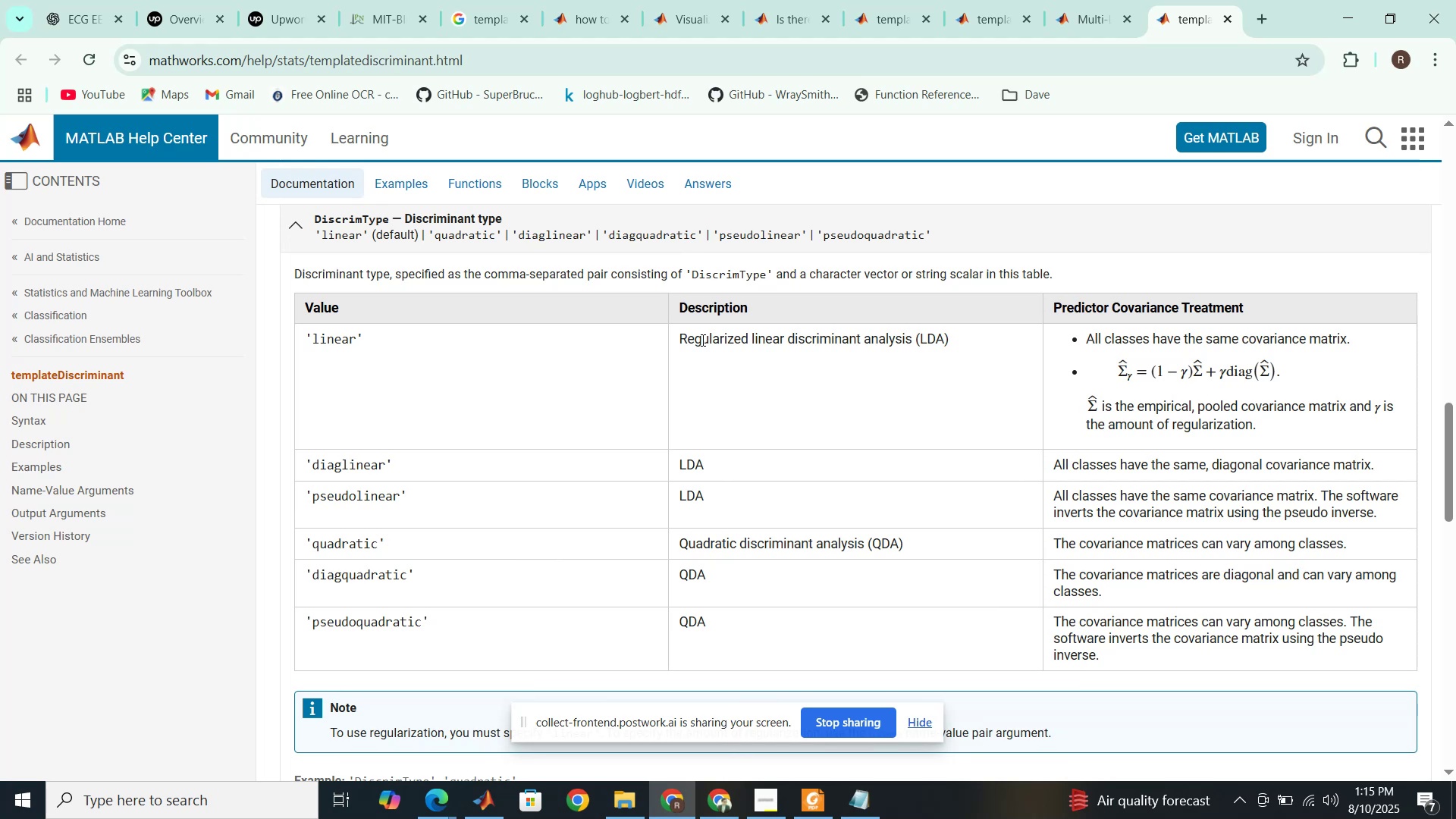 
scroll: coordinate [701, 340], scroll_direction: down, amount: 17.0
 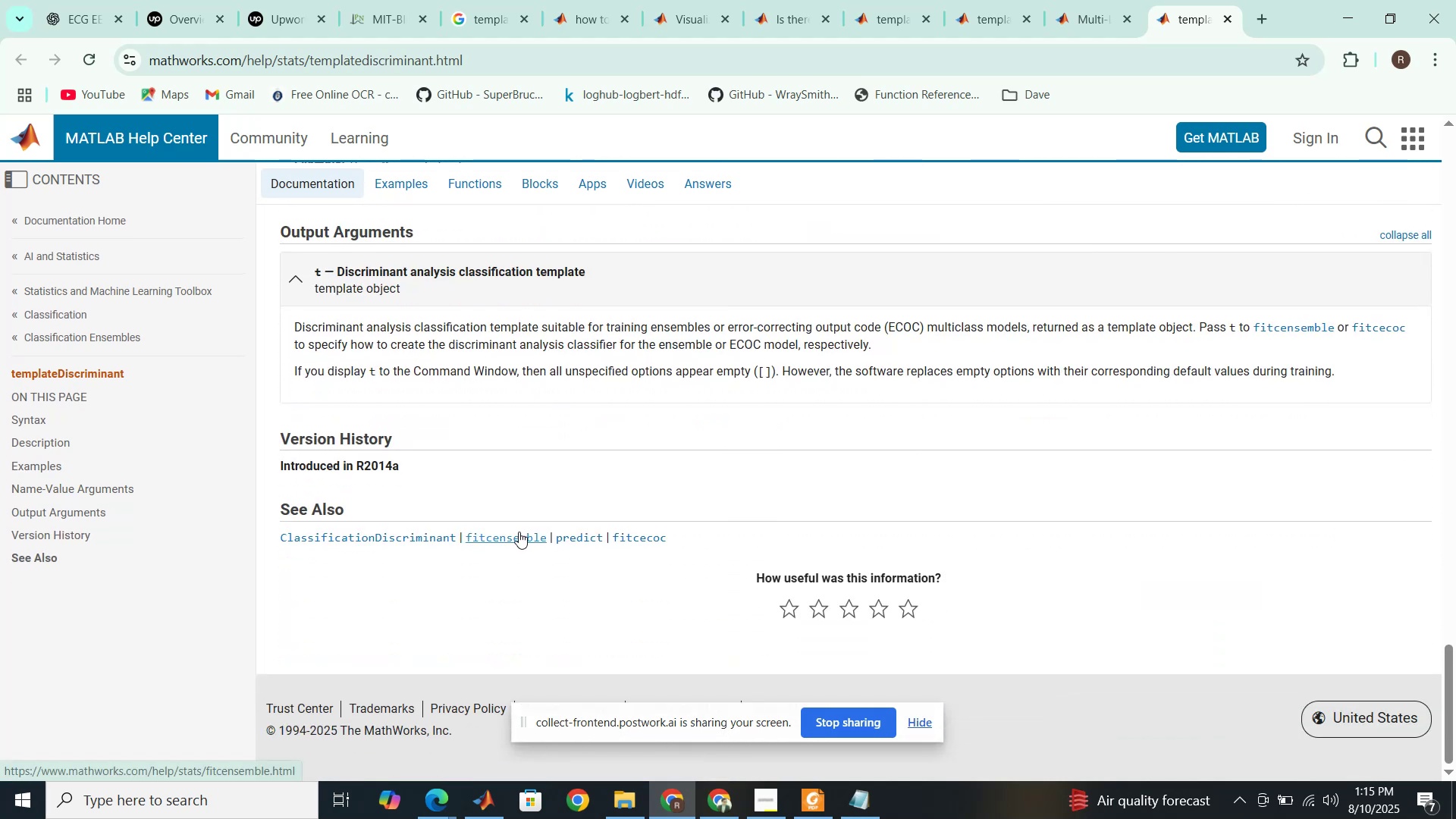 
left_click([1103, 0])
 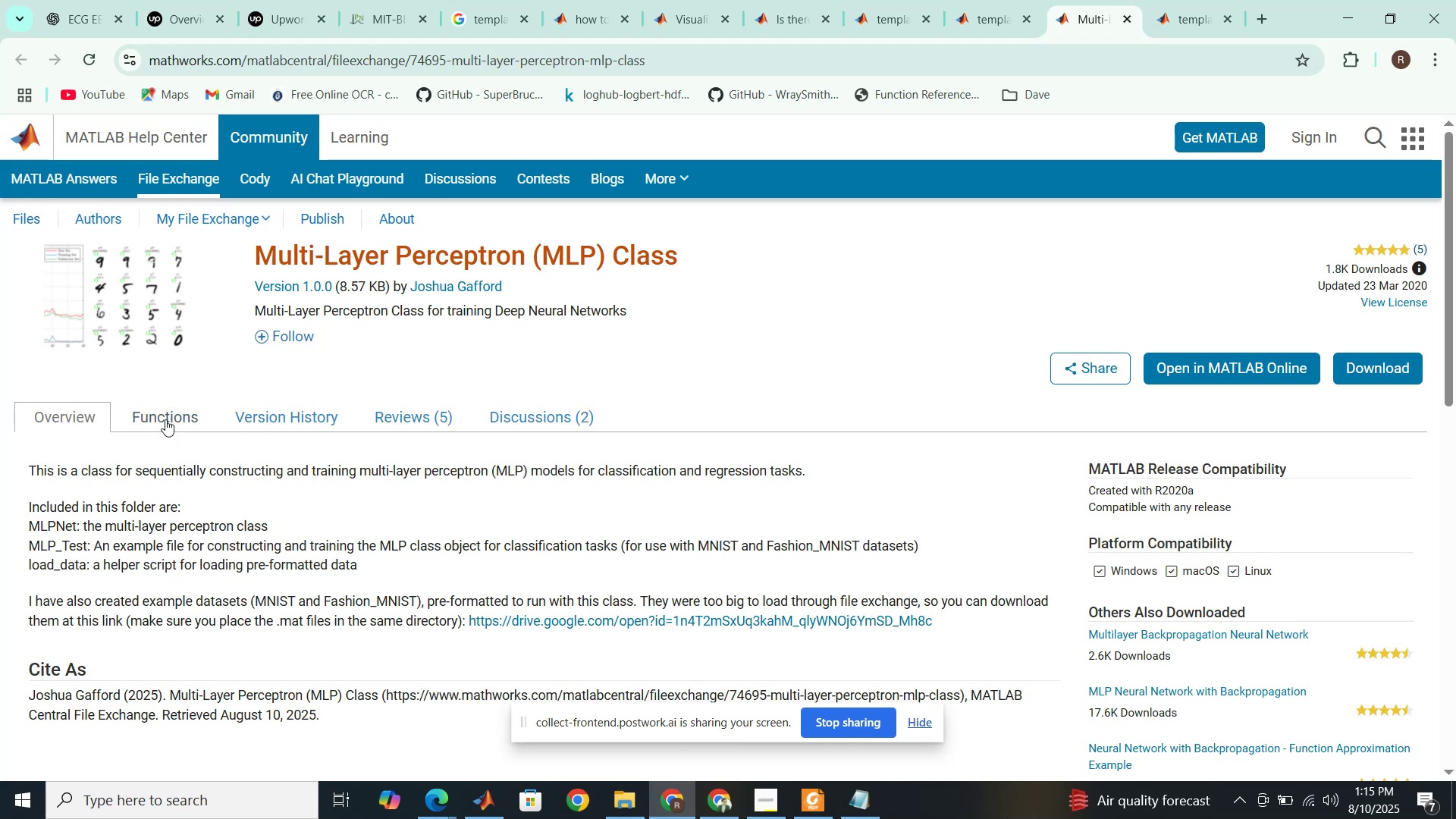 
left_click([165, 419])
 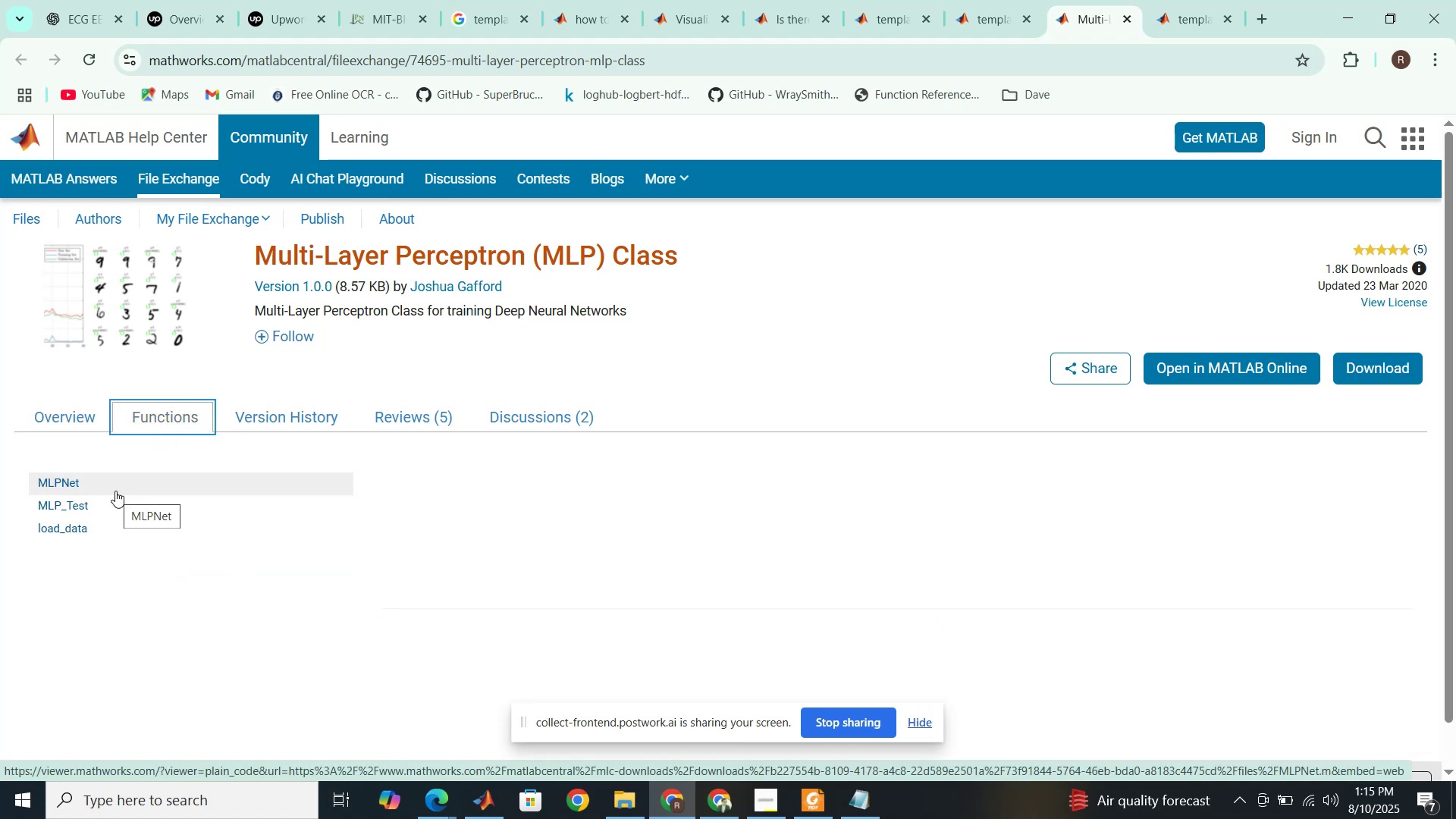 
left_click([115, 491])
 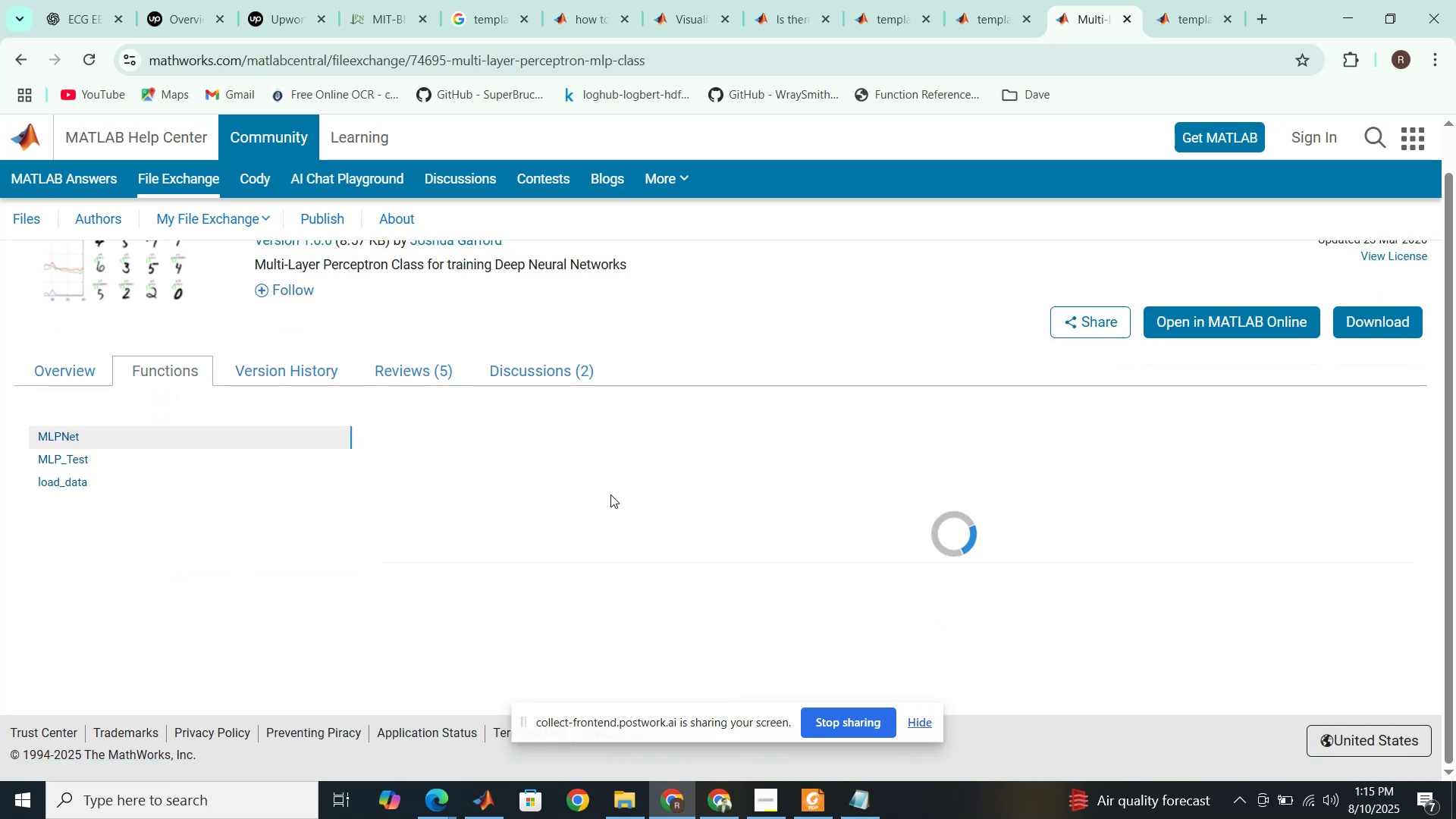 
wait(5.96)
 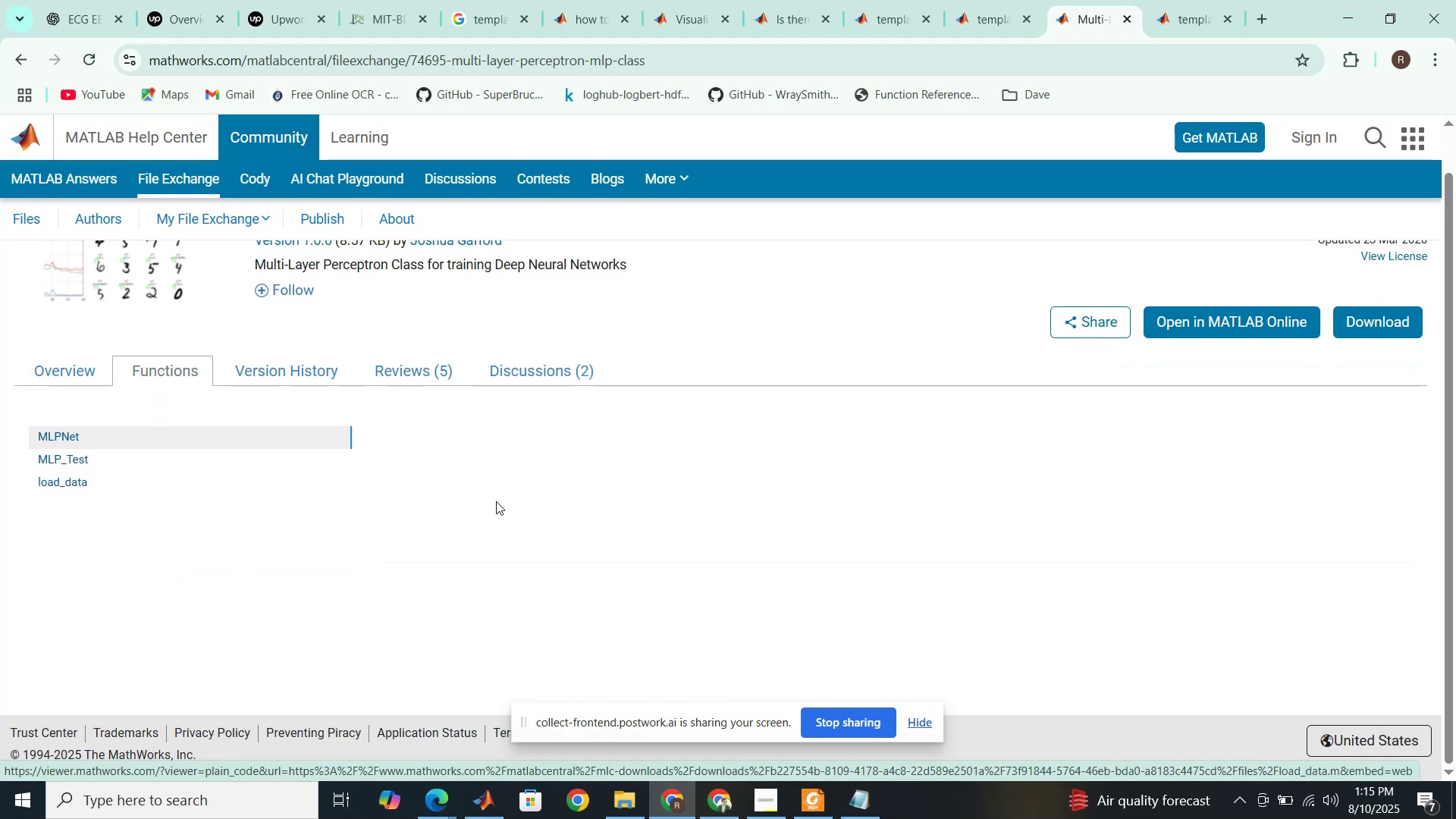 
scroll: coordinate [641, 469], scroll_direction: down, amount: 15.0
 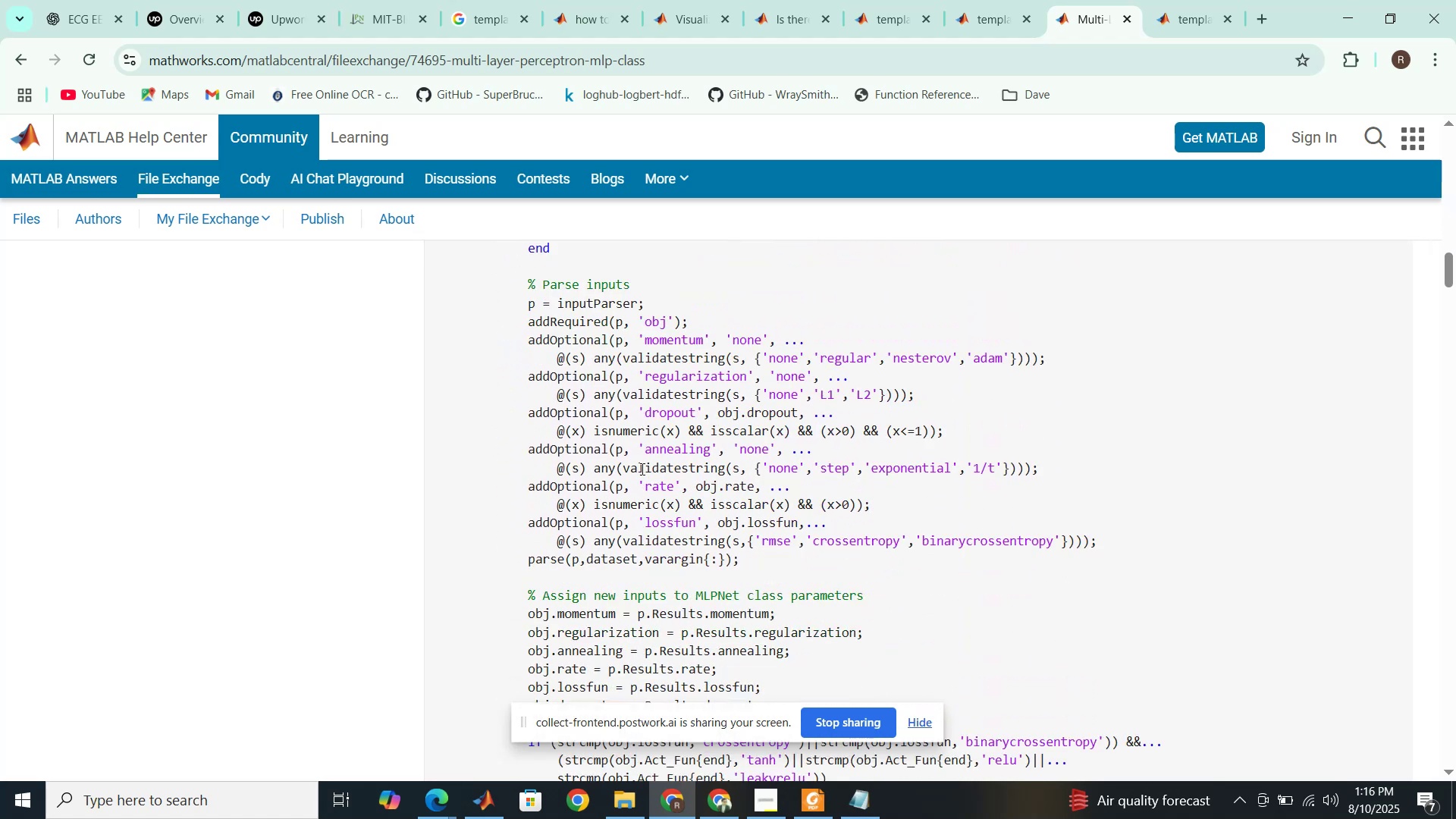 
scroll: coordinate [641, 469], scroll_direction: down, amount: 12.0
 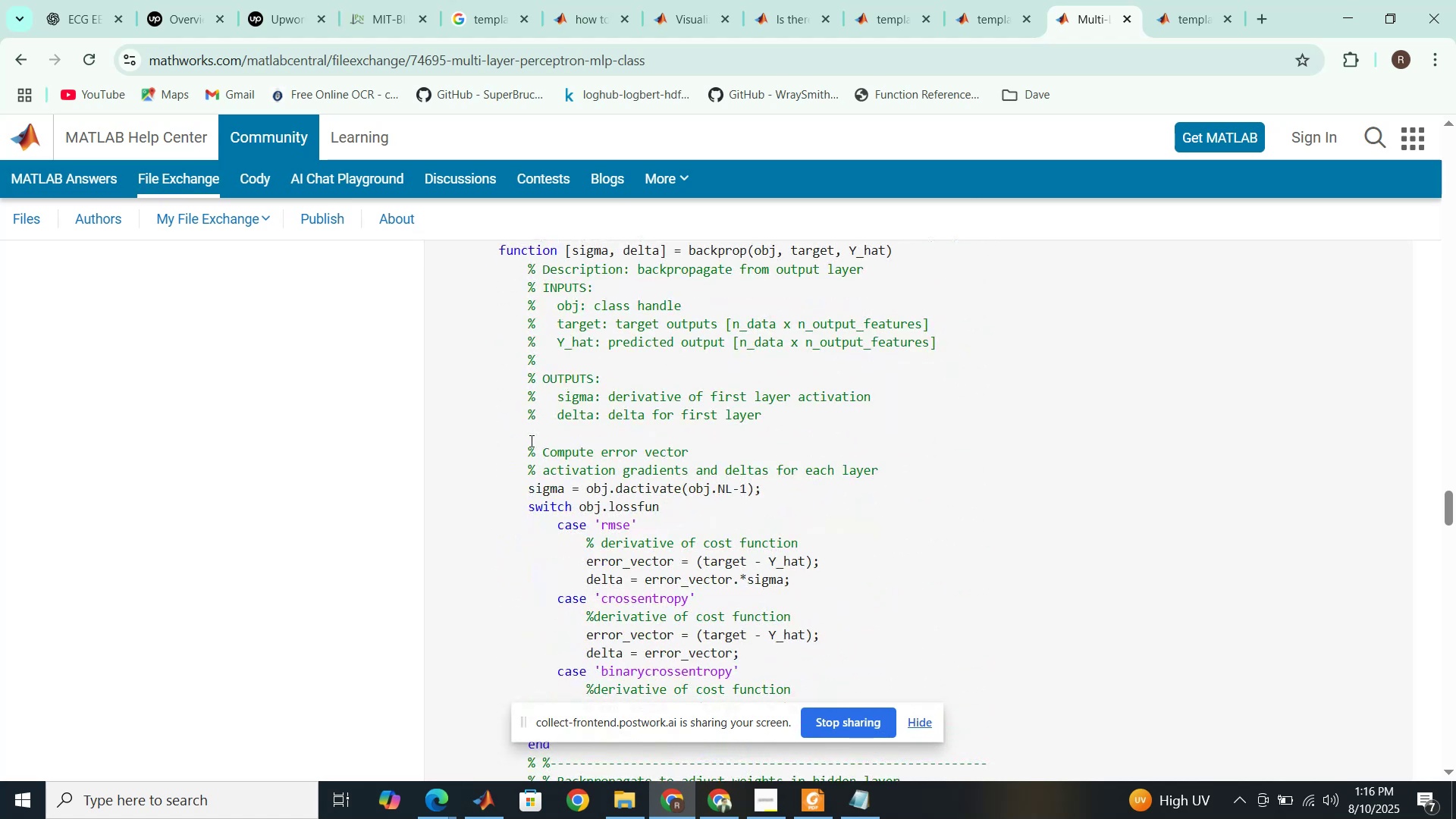 
scroll: coordinate [530, 441], scroll_direction: up, amount: 74.0
 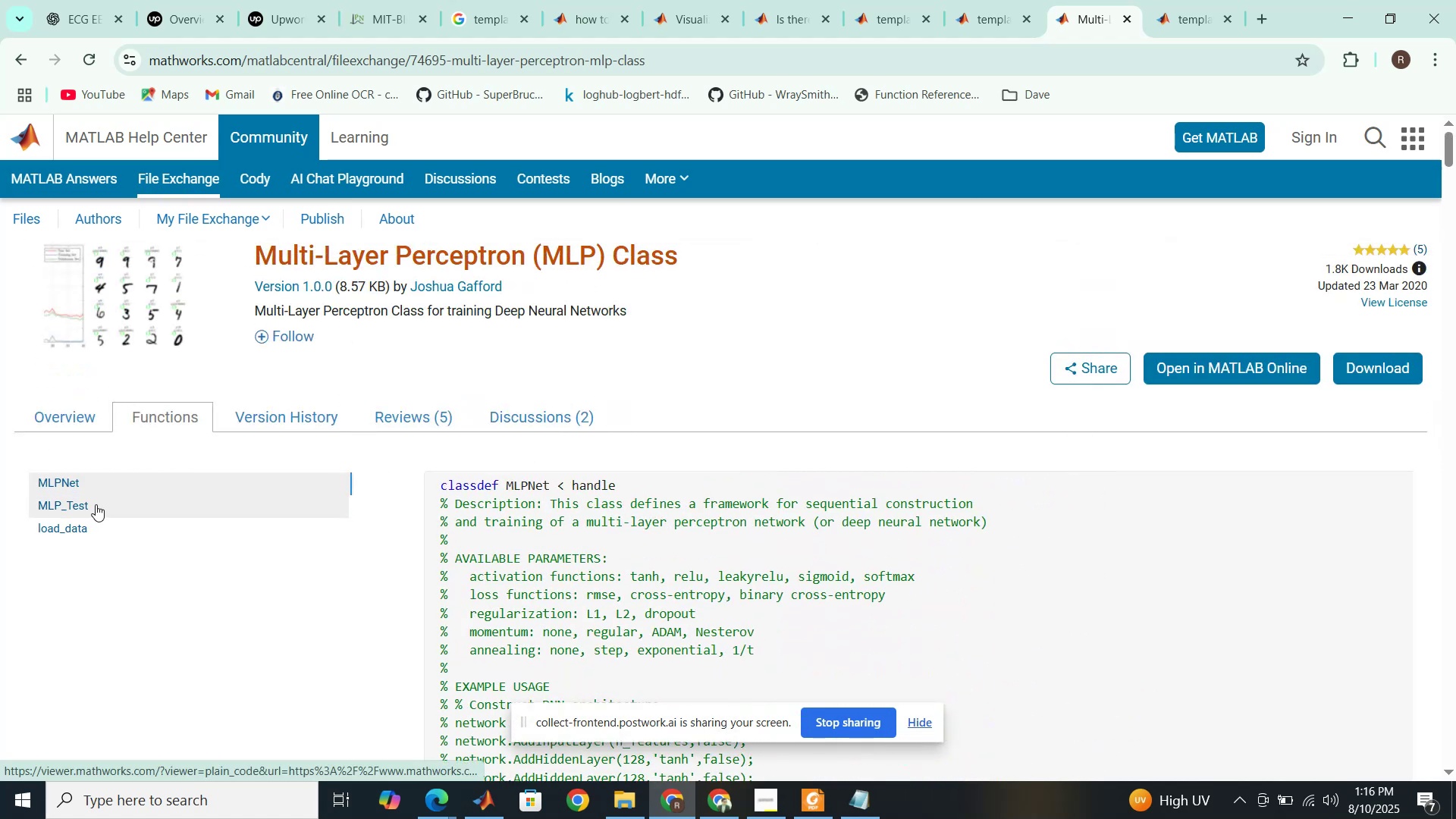 
left_click([96, 504])
 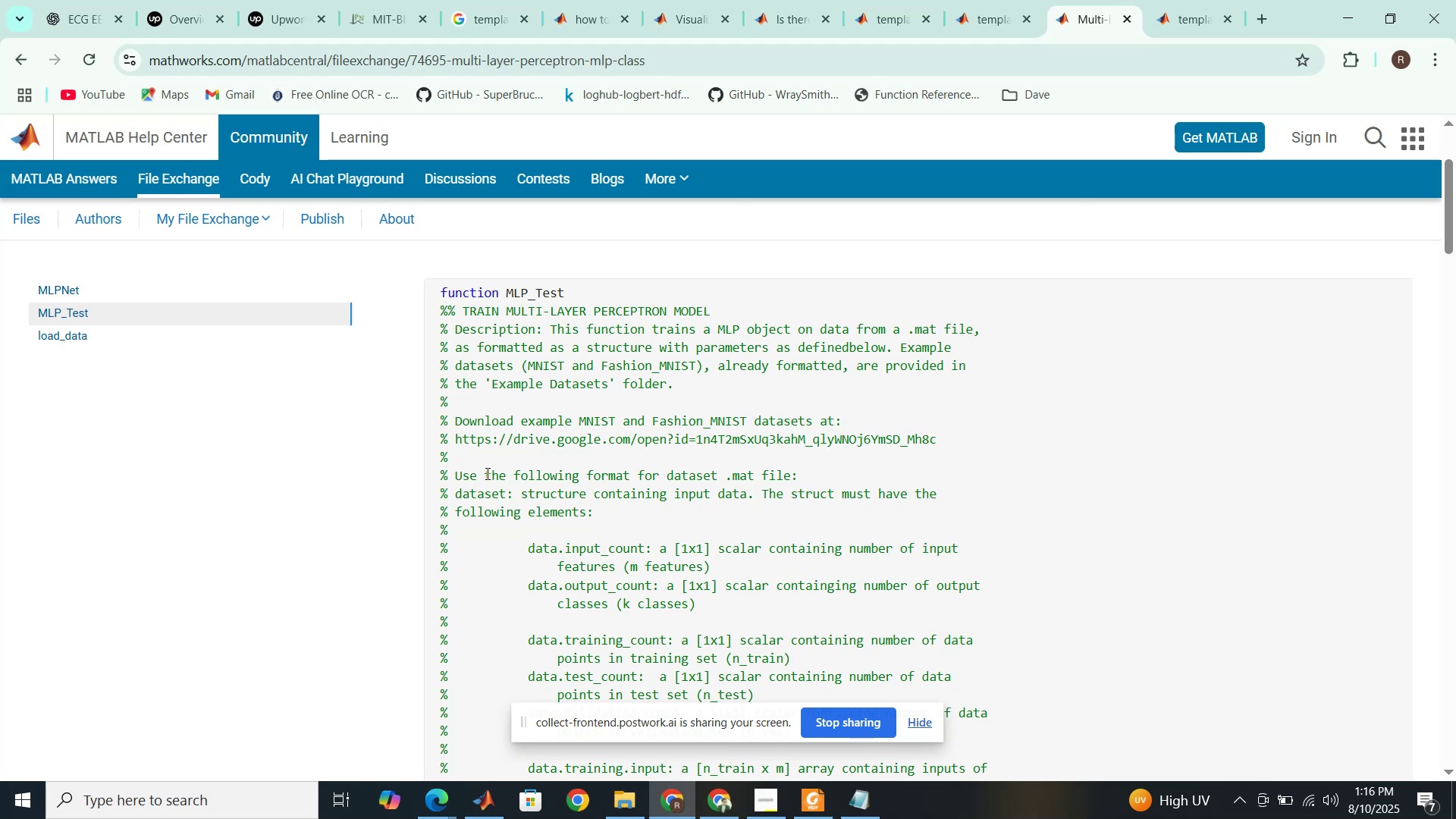 
scroll: coordinate [486, 473], scroll_direction: down, amount: 5.0
 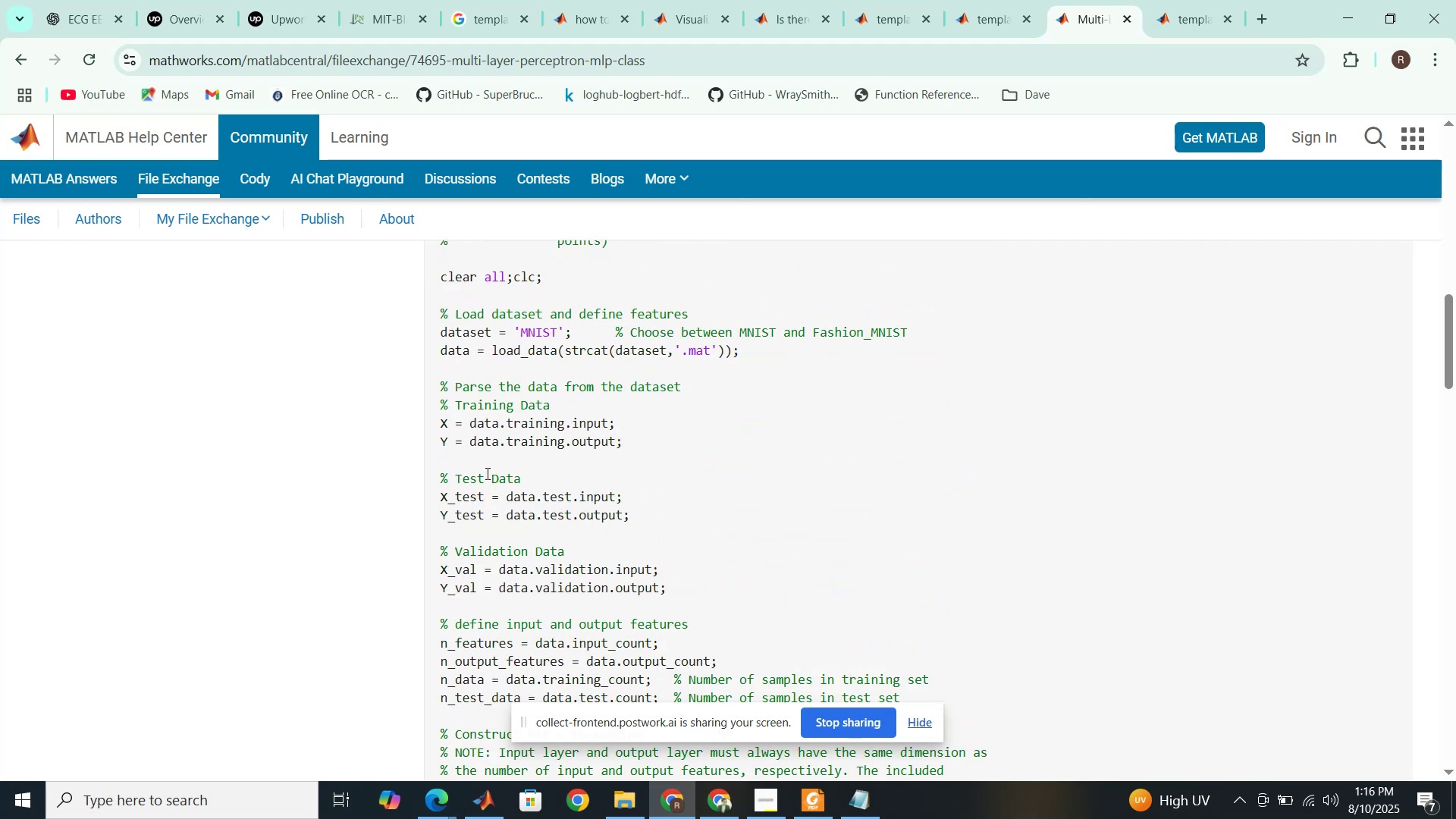 
wait(5.17)
 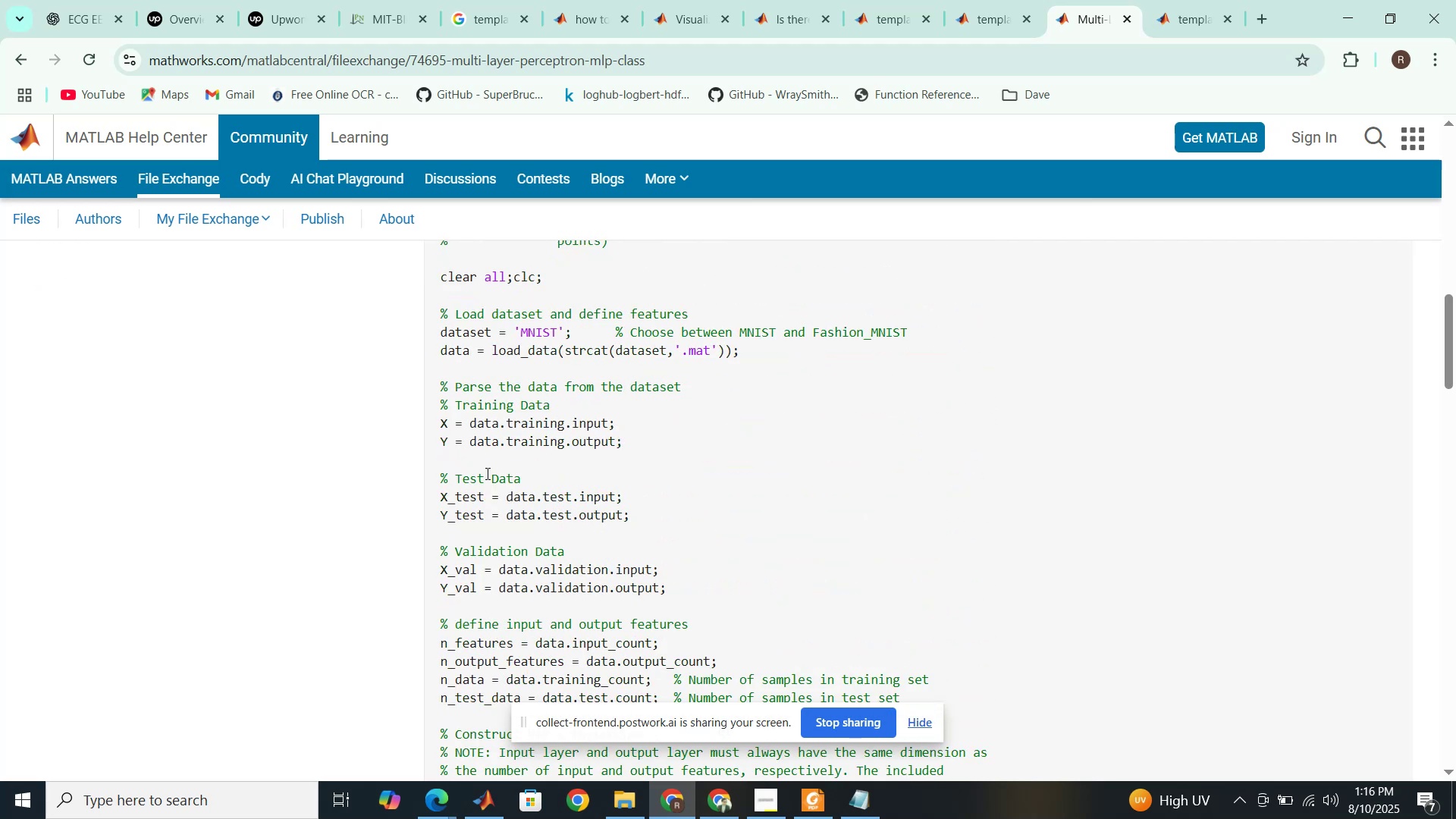 
scroll: coordinate [486, 473], scroll_direction: down, amount: 1.0
 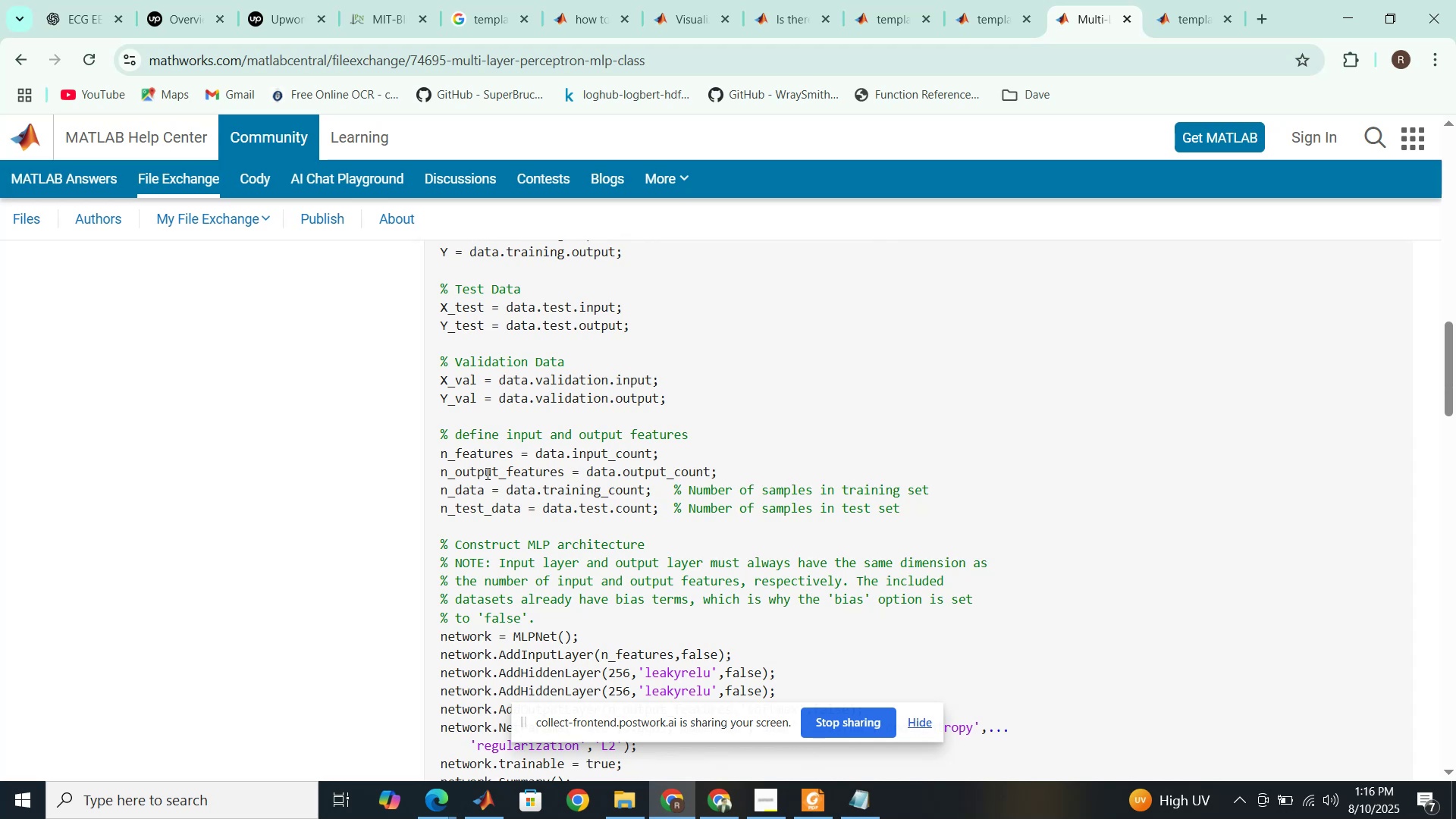 
wait(8.11)
 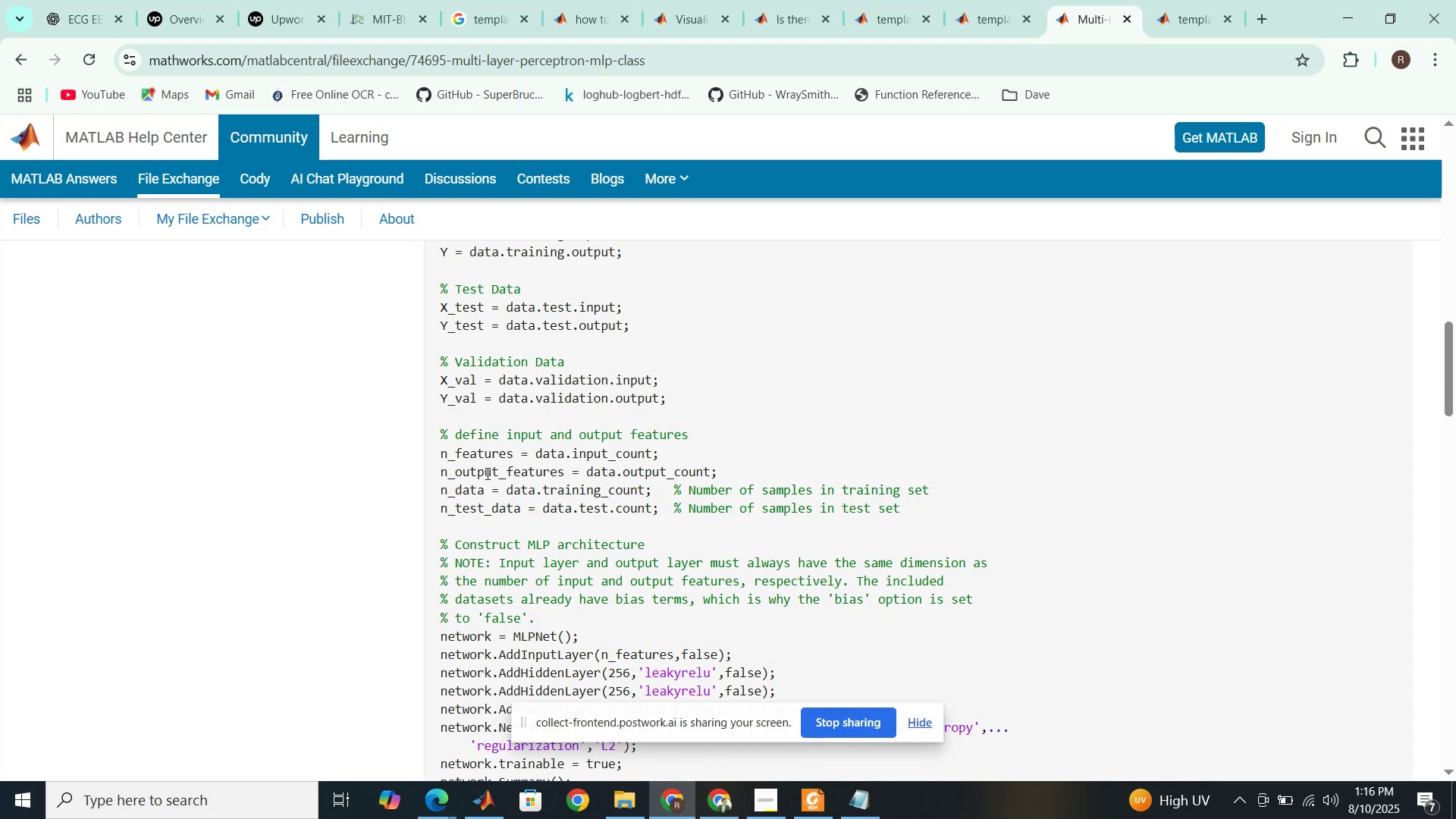 
scroll: coordinate [486, 473], scroll_direction: down, amount: 1.0
 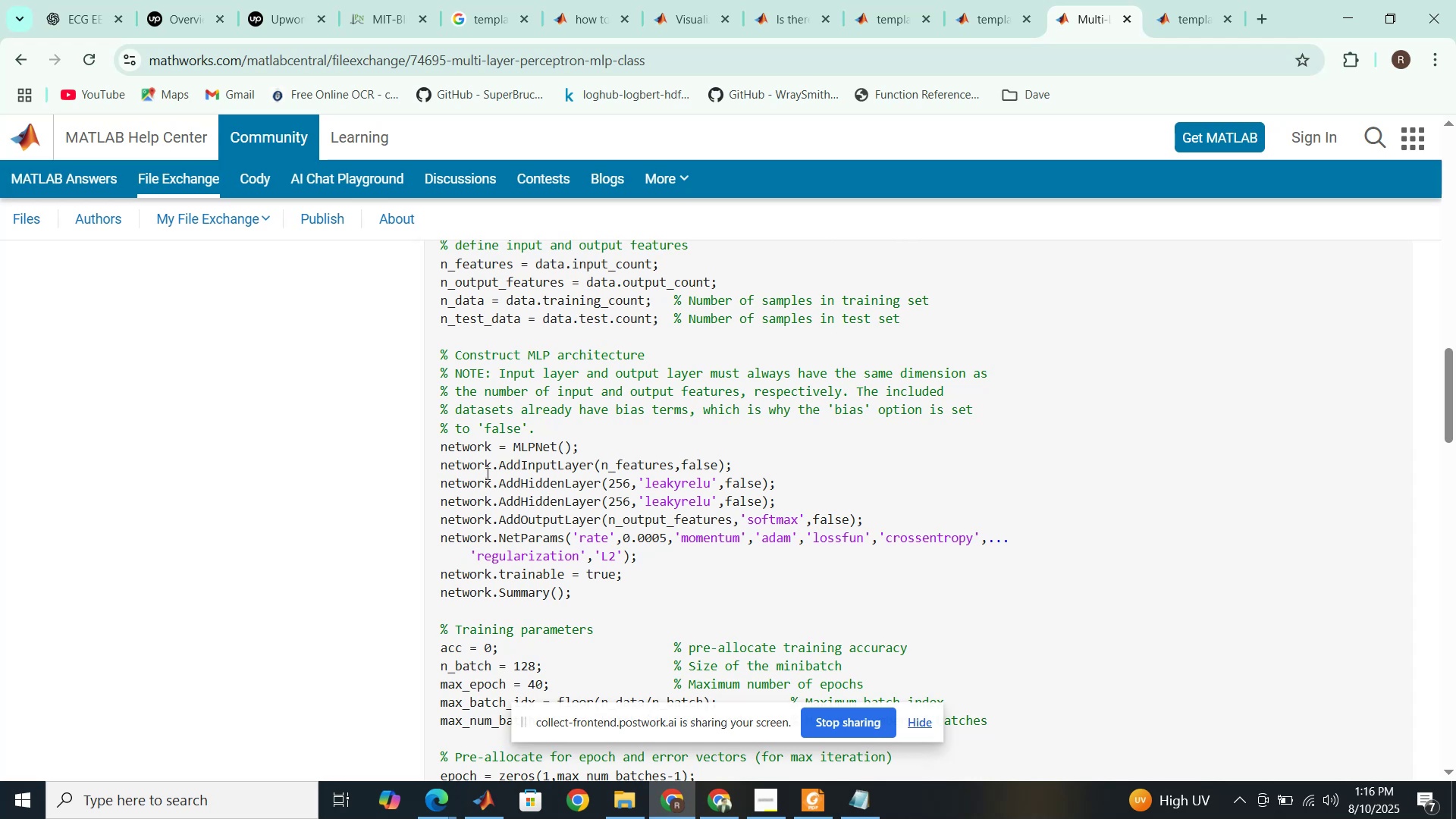 
wait(6.3)
 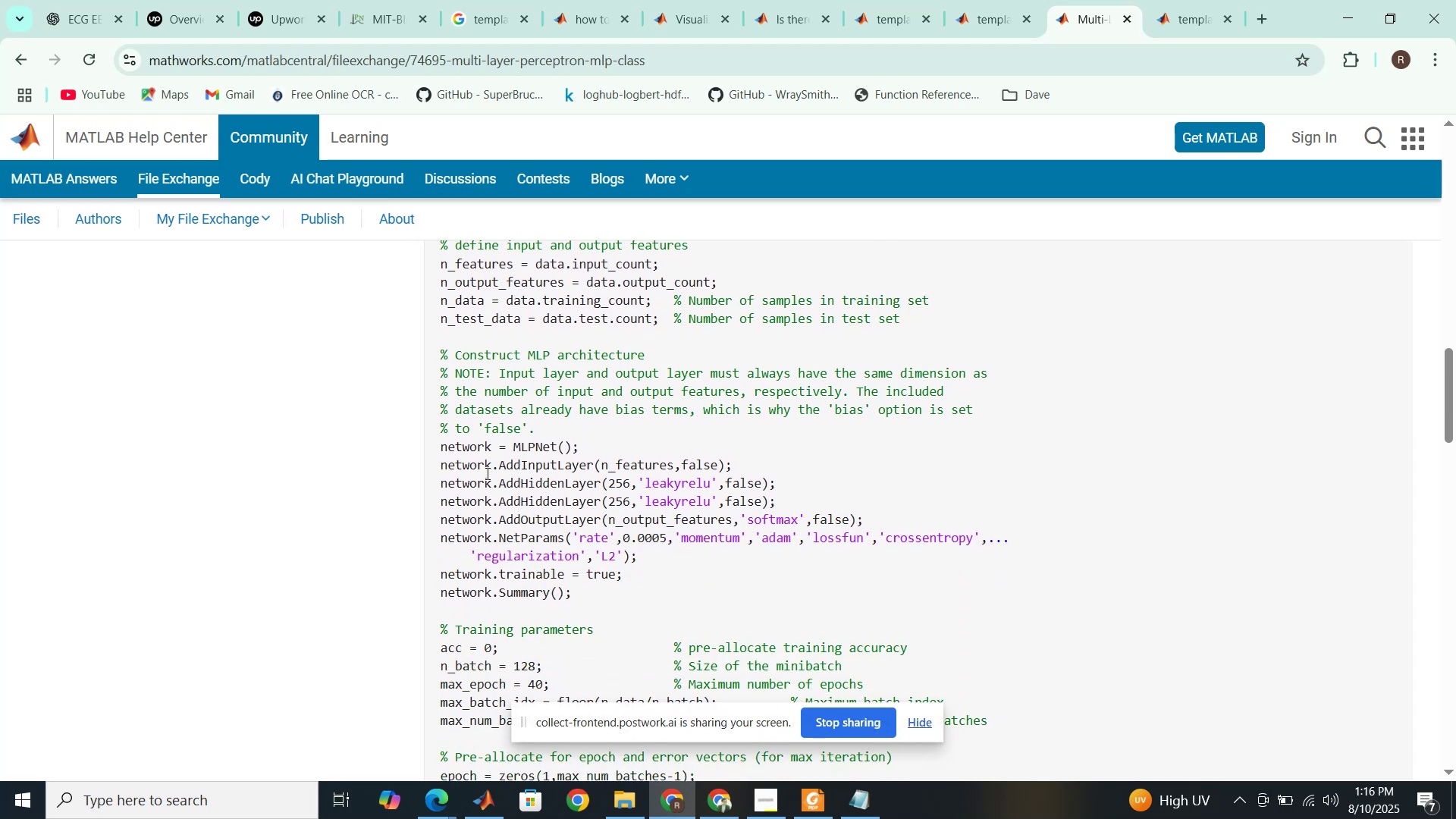 
scroll: coordinate [486, 473], scroll_direction: down, amount: 1.0
 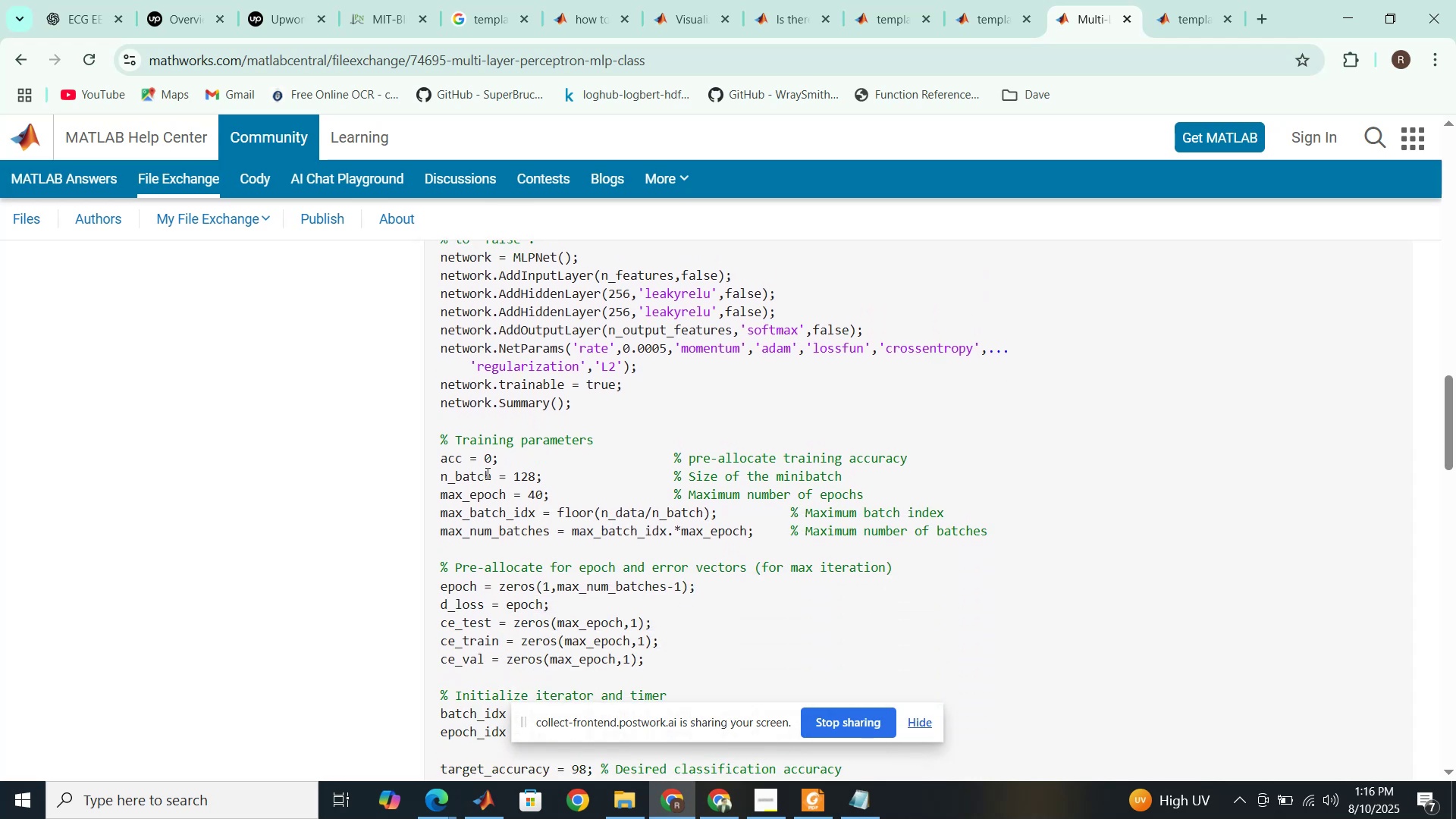 
scroll: coordinate [486, 473], scroll_direction: up, amount: 5.0
 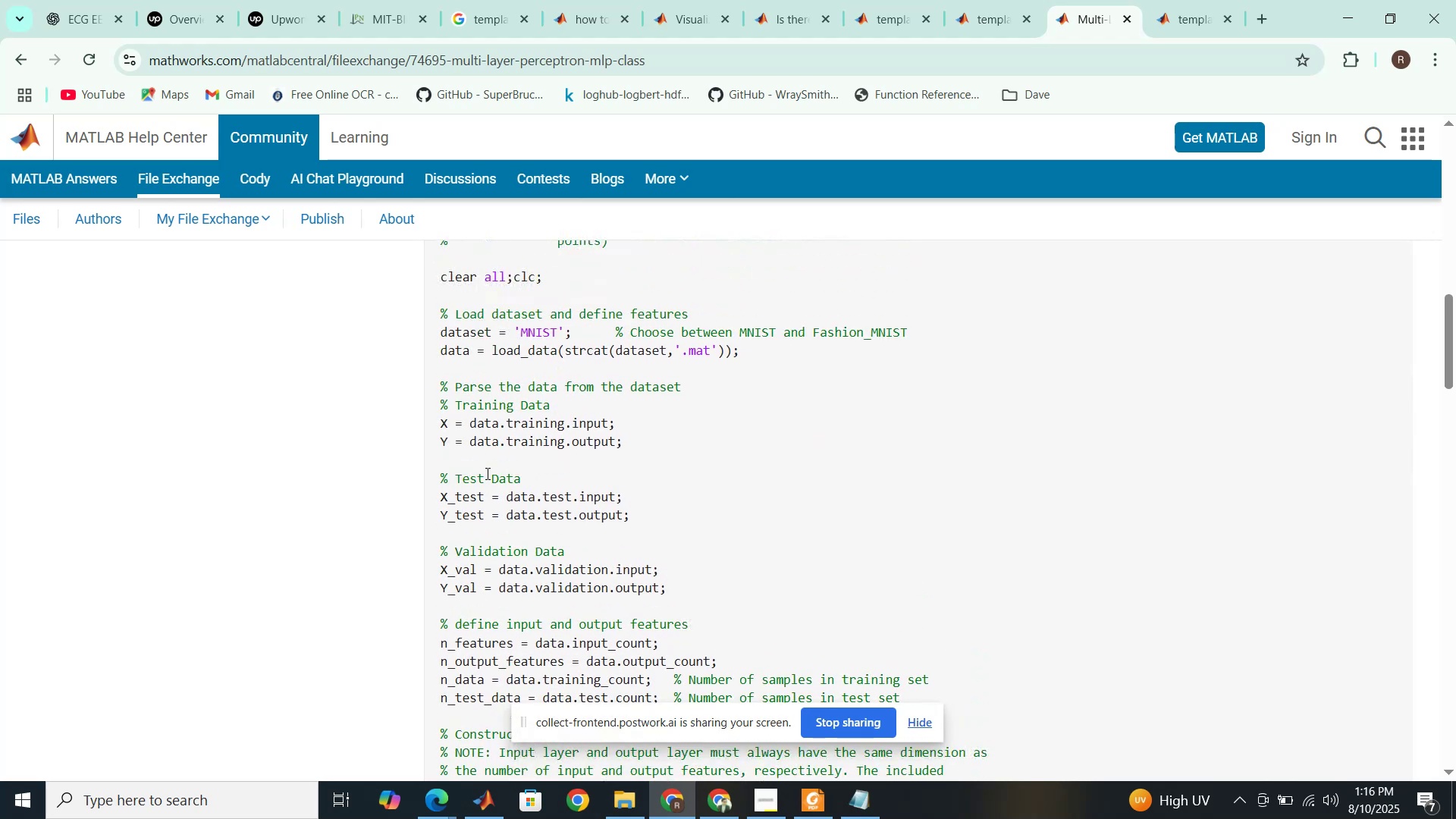 
scroll: coordinate [486, 473], scroll_direction: down, amount: 9.0
 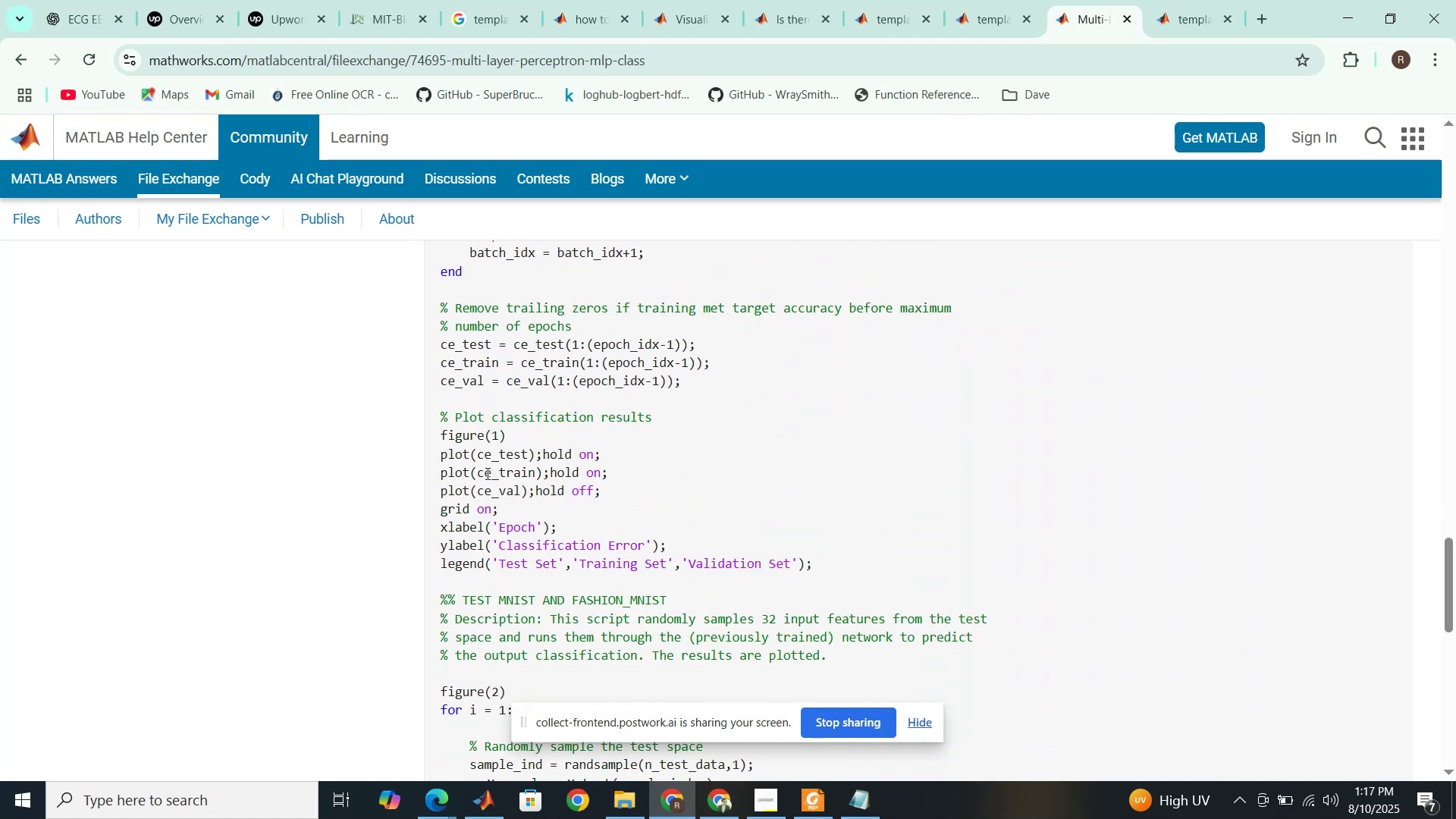 
scroll: coordinate [486, 473], scroll_direction: down, amount: 4.0
 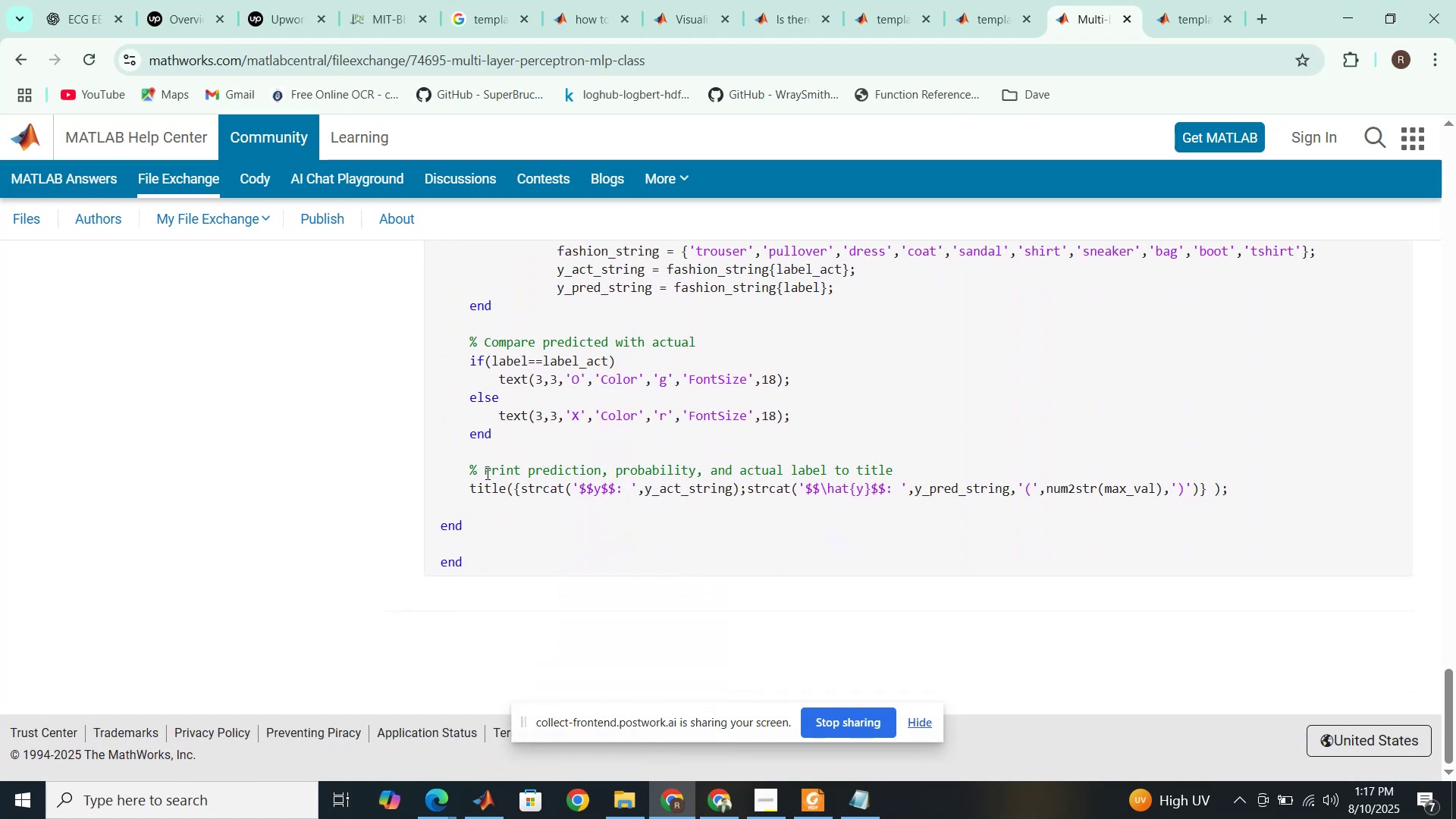 
scroll: coordinate [486, 473], scroll_direction: up, amount: 24.0
 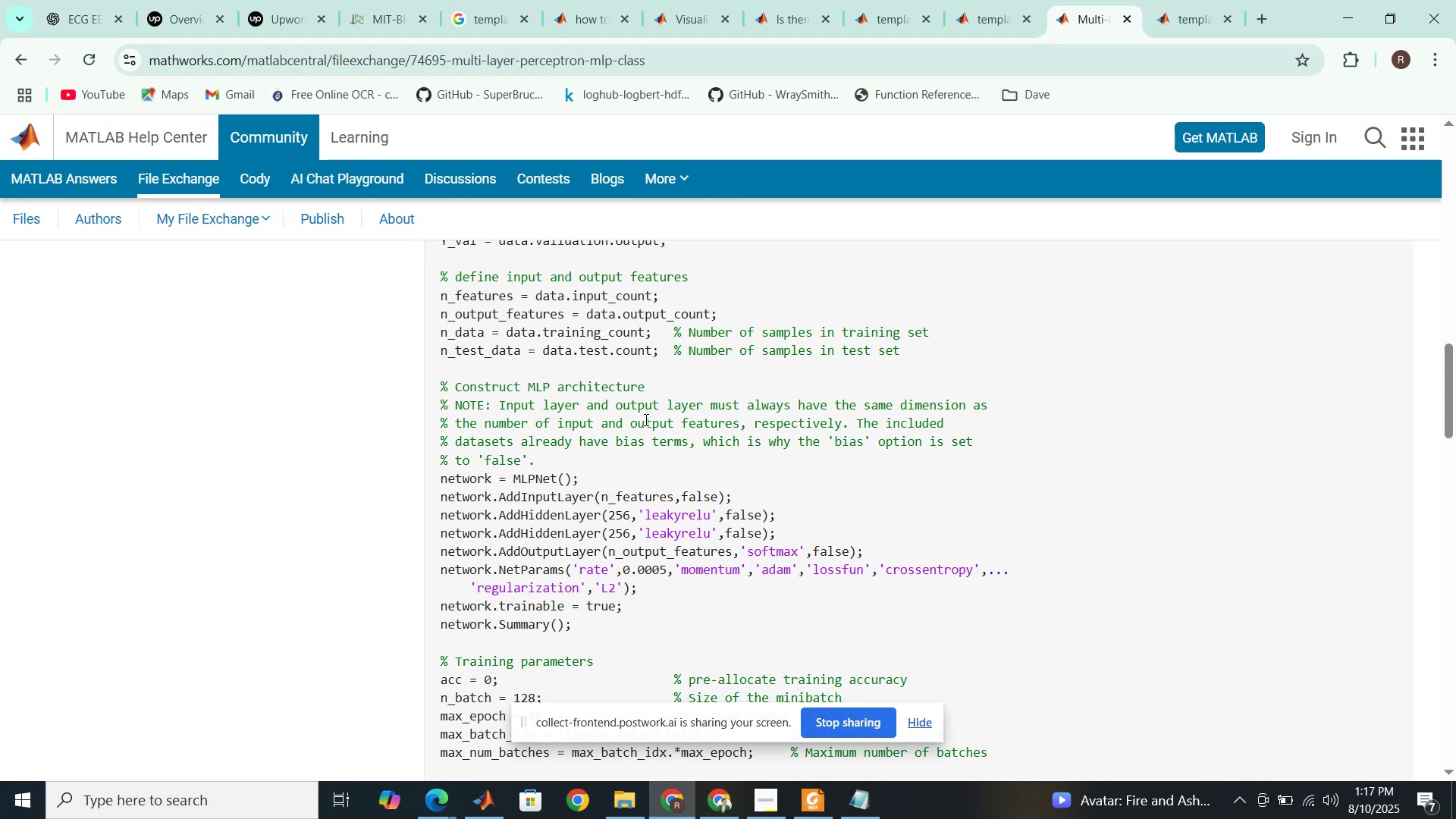 
wait(25.09)
 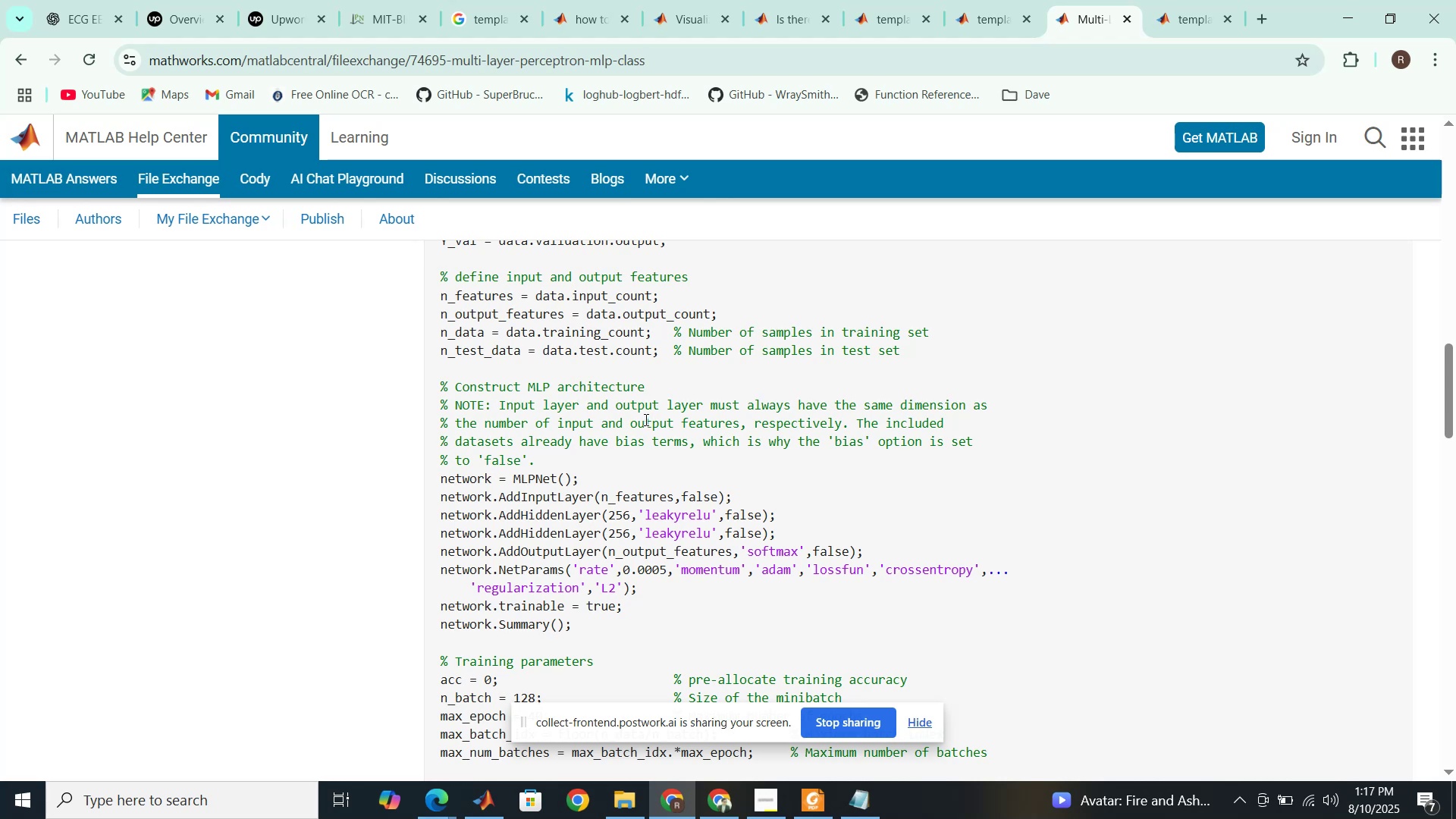 
scroll: coordinate [645, 419], scroll_direction: down, amount: 1.0
 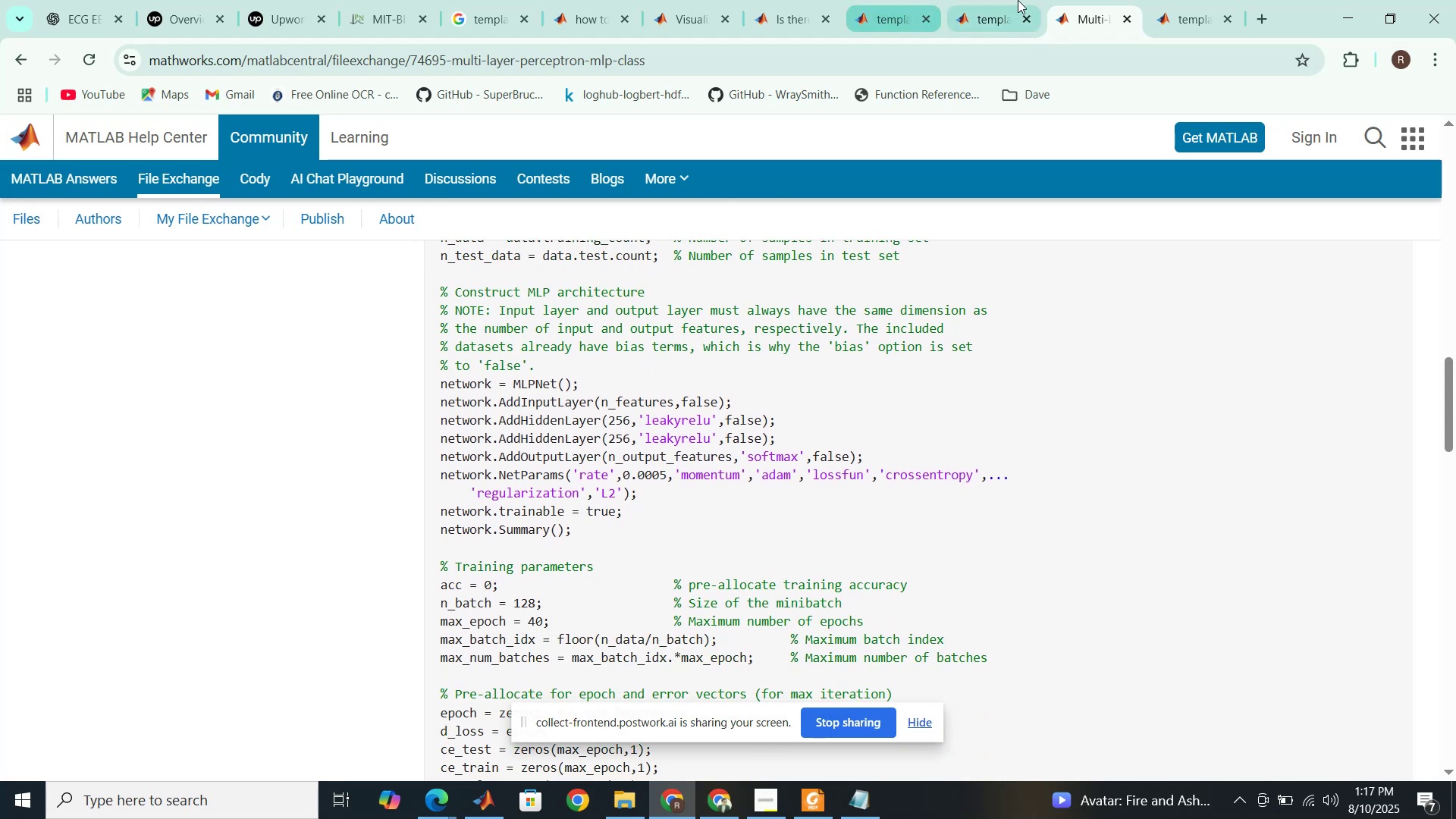 
left_click([1178, 0])
 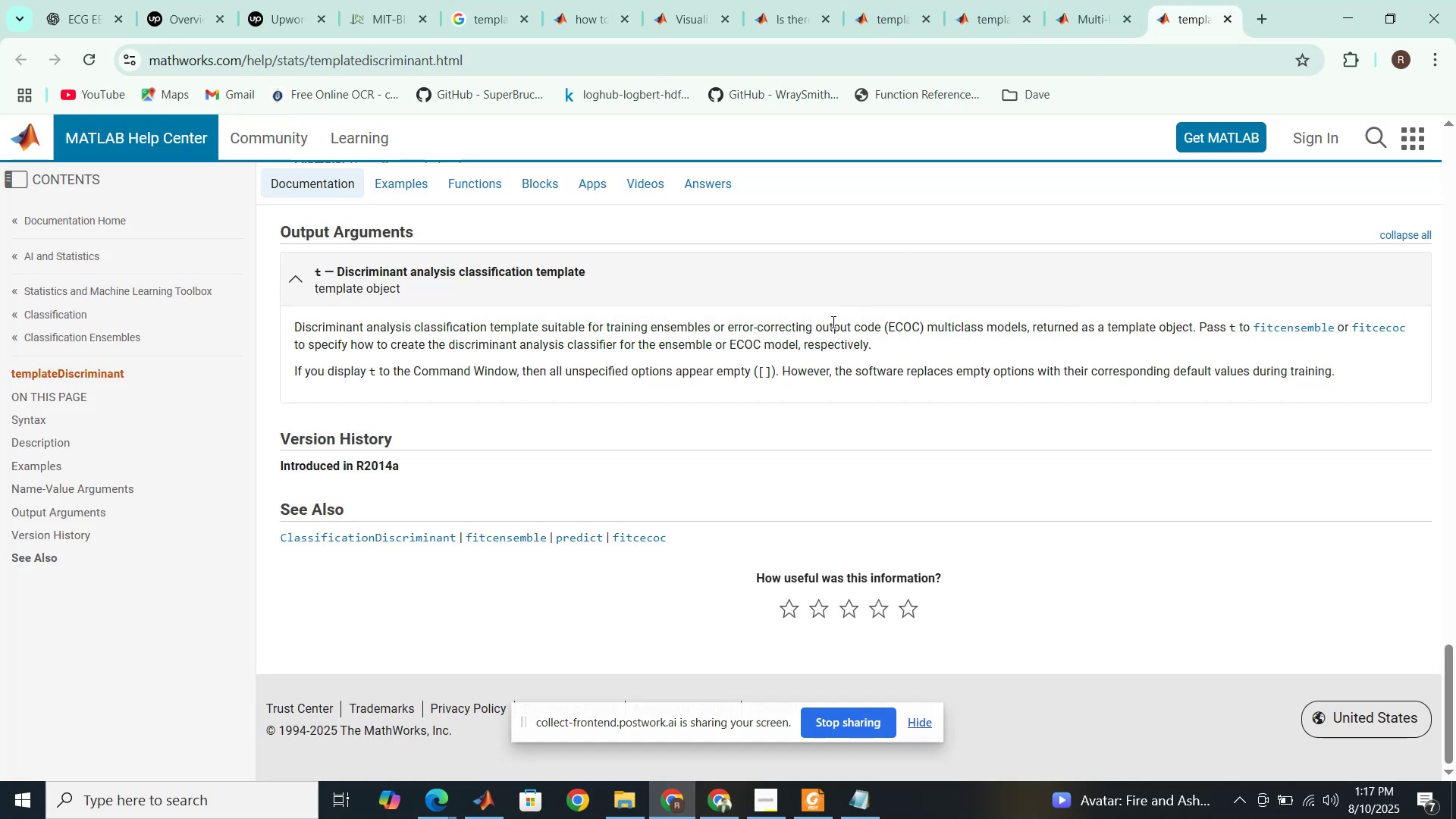 
right_click([517, 535])
 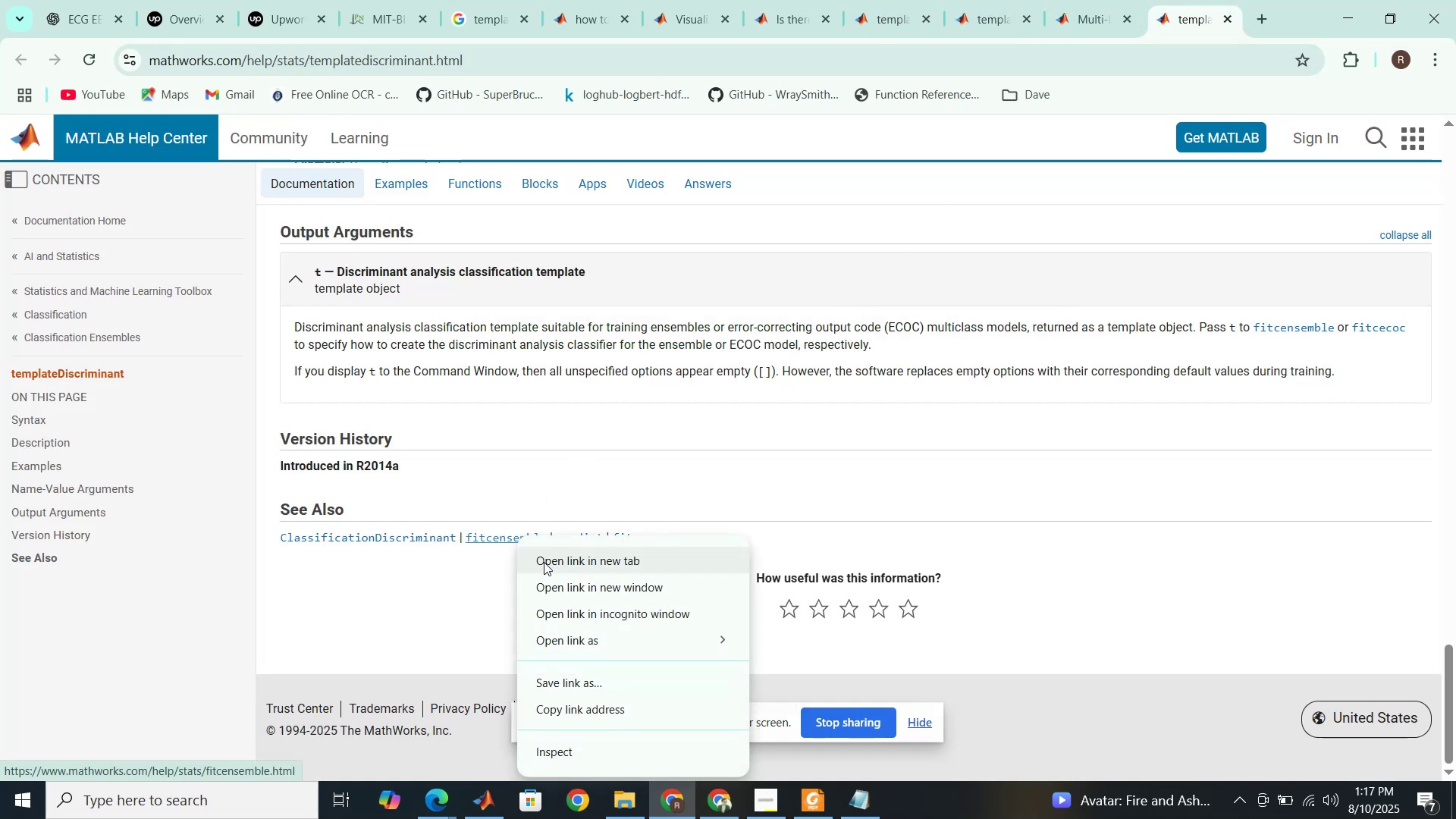 
left_click([544, 562])
 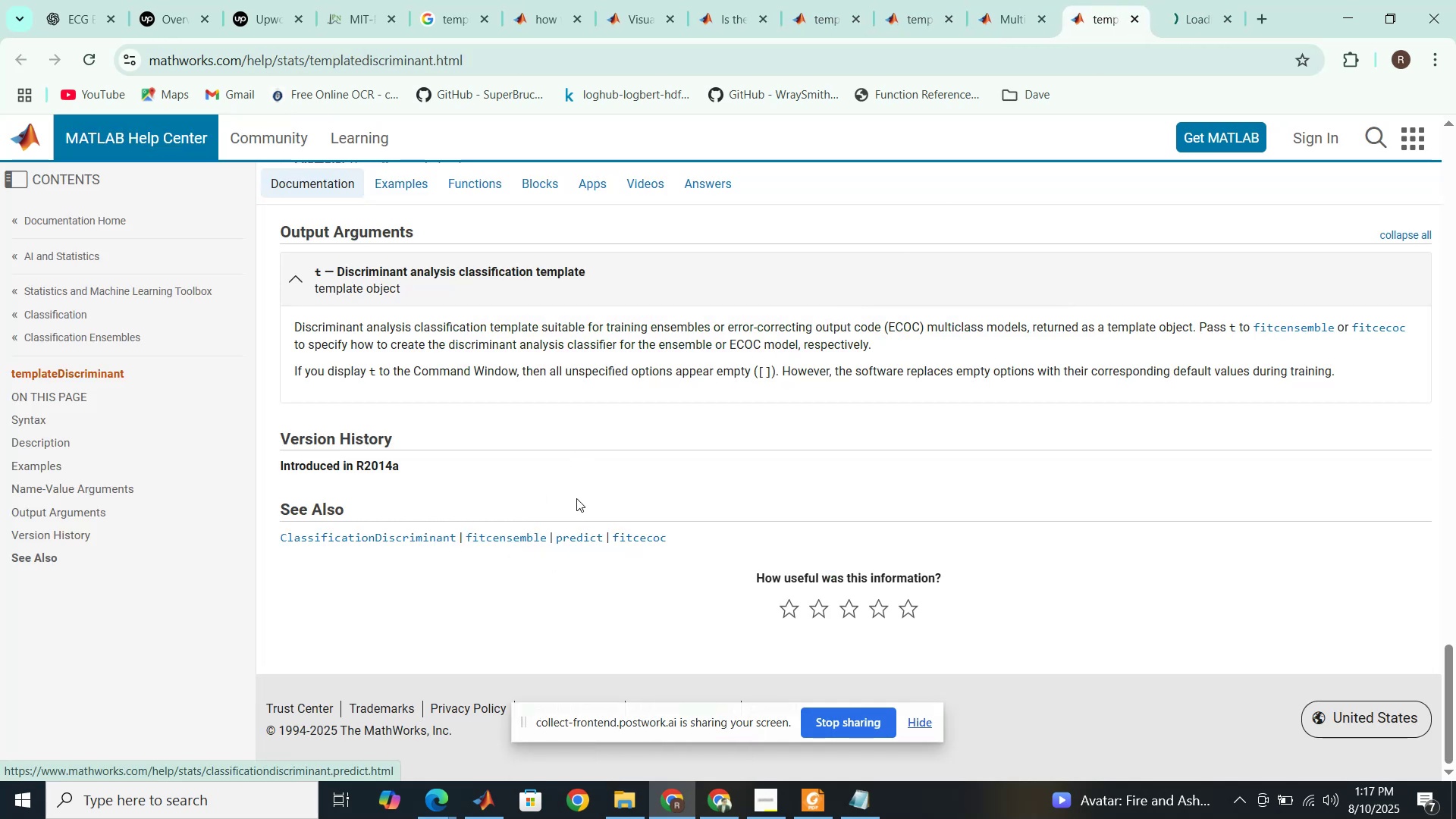 
scroll: coordinate [601, 428], scroll_direction: up, amount: 14.0
 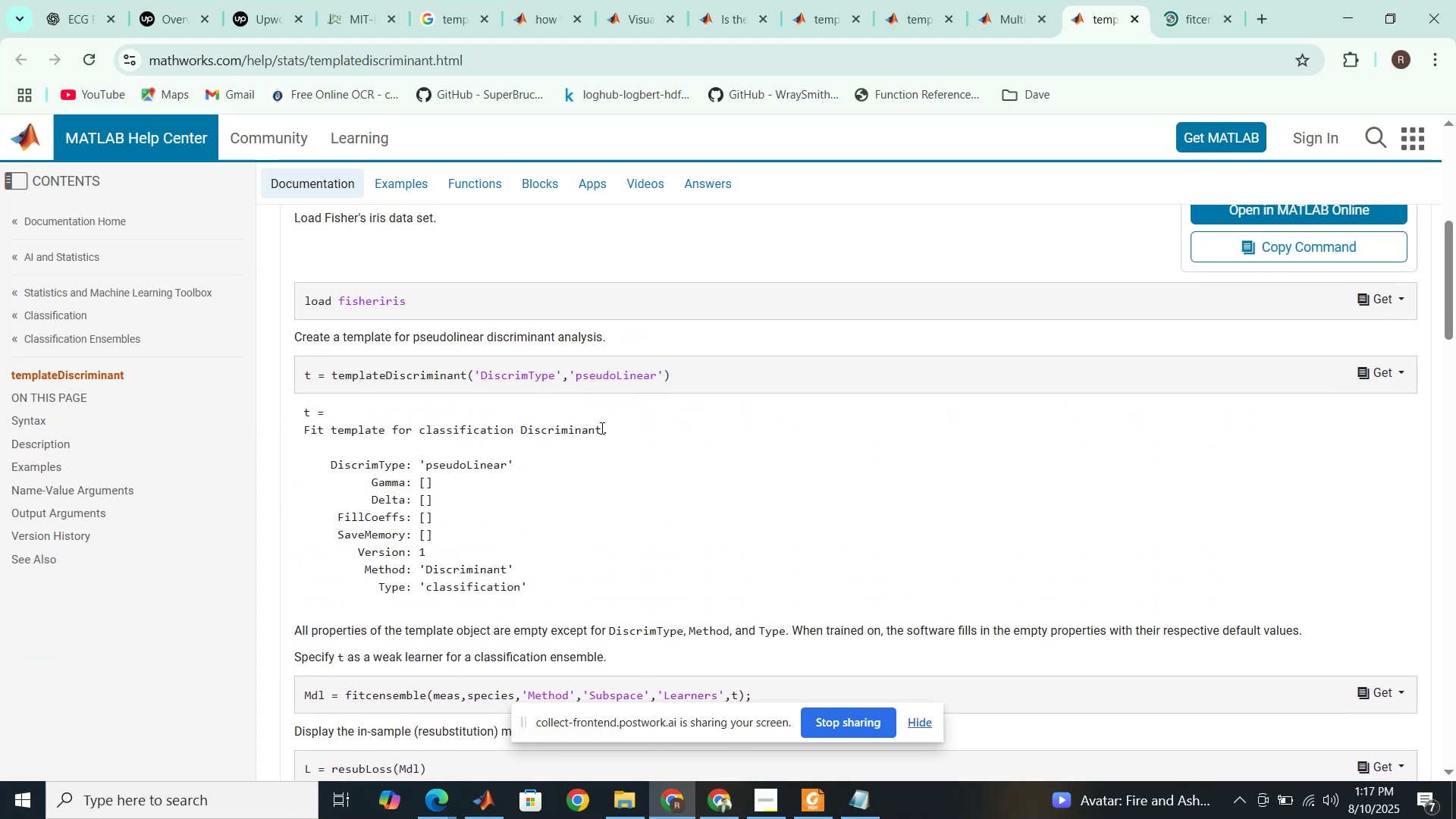 
scroll: coordinate [601, 428], scroll_direction: down, amount: 1.0
 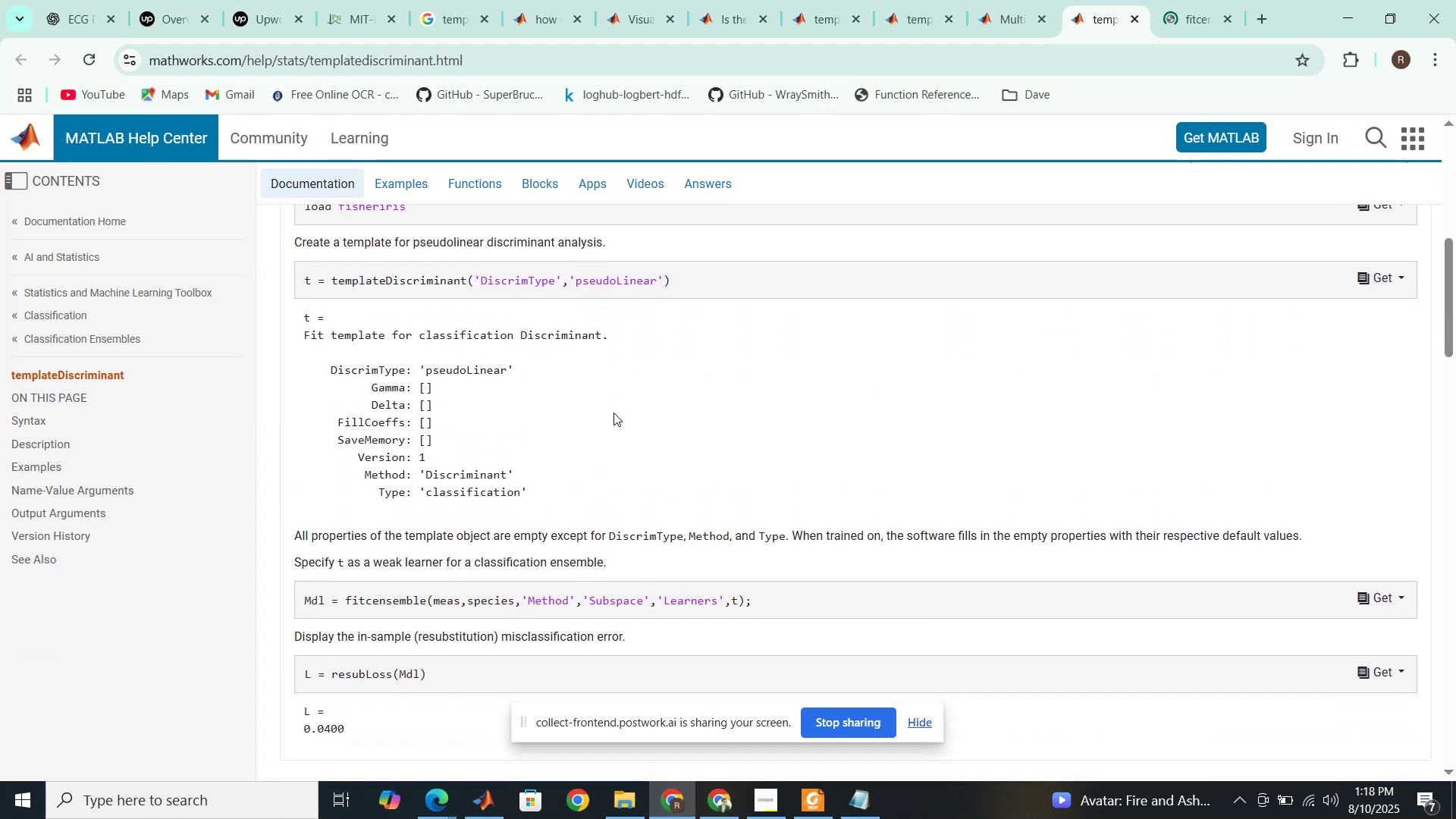 
left_click([1193, 0])
 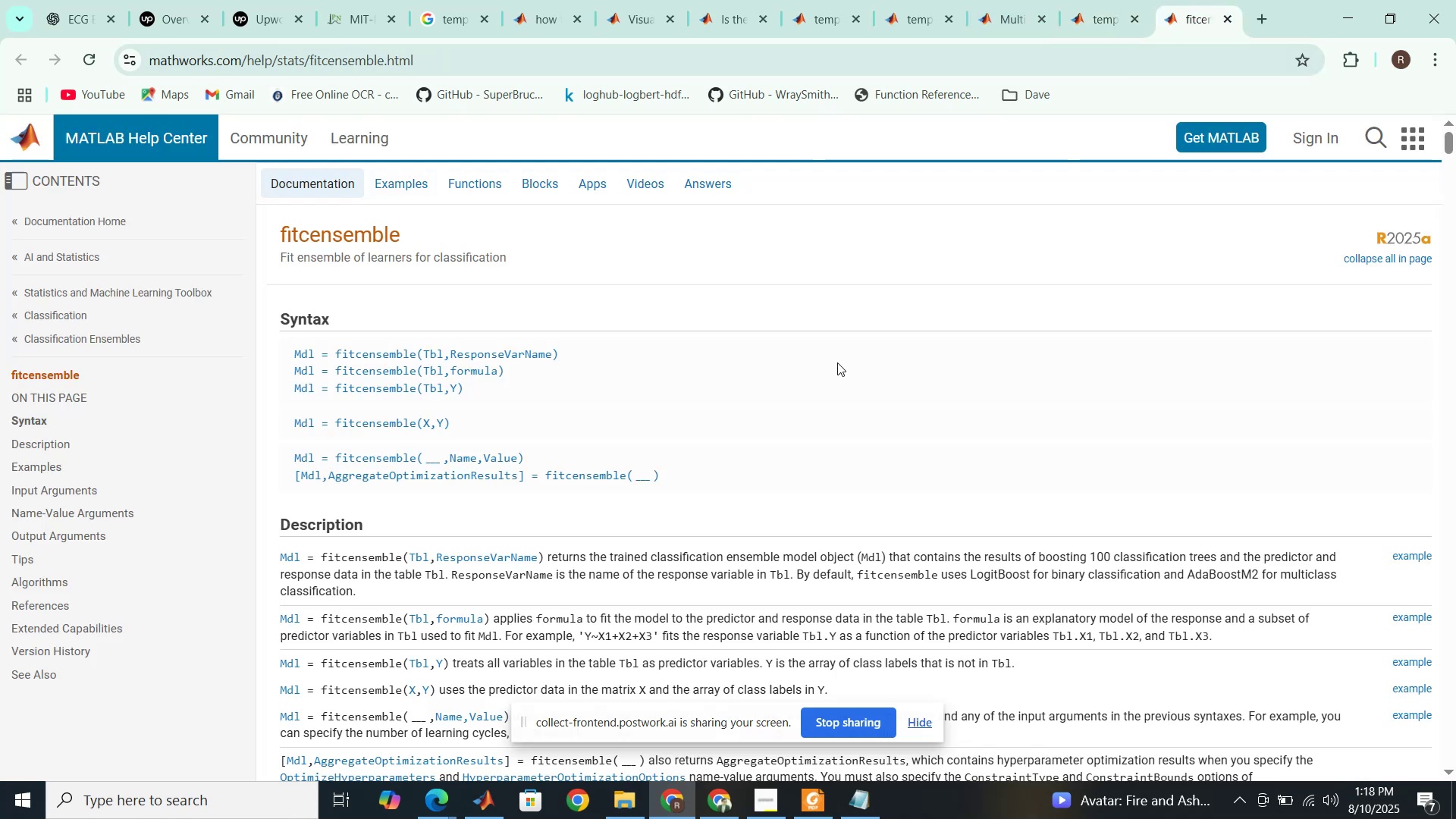 
scroll: coordinate [837, 362], scroll_direction: down, amount: 10.0
 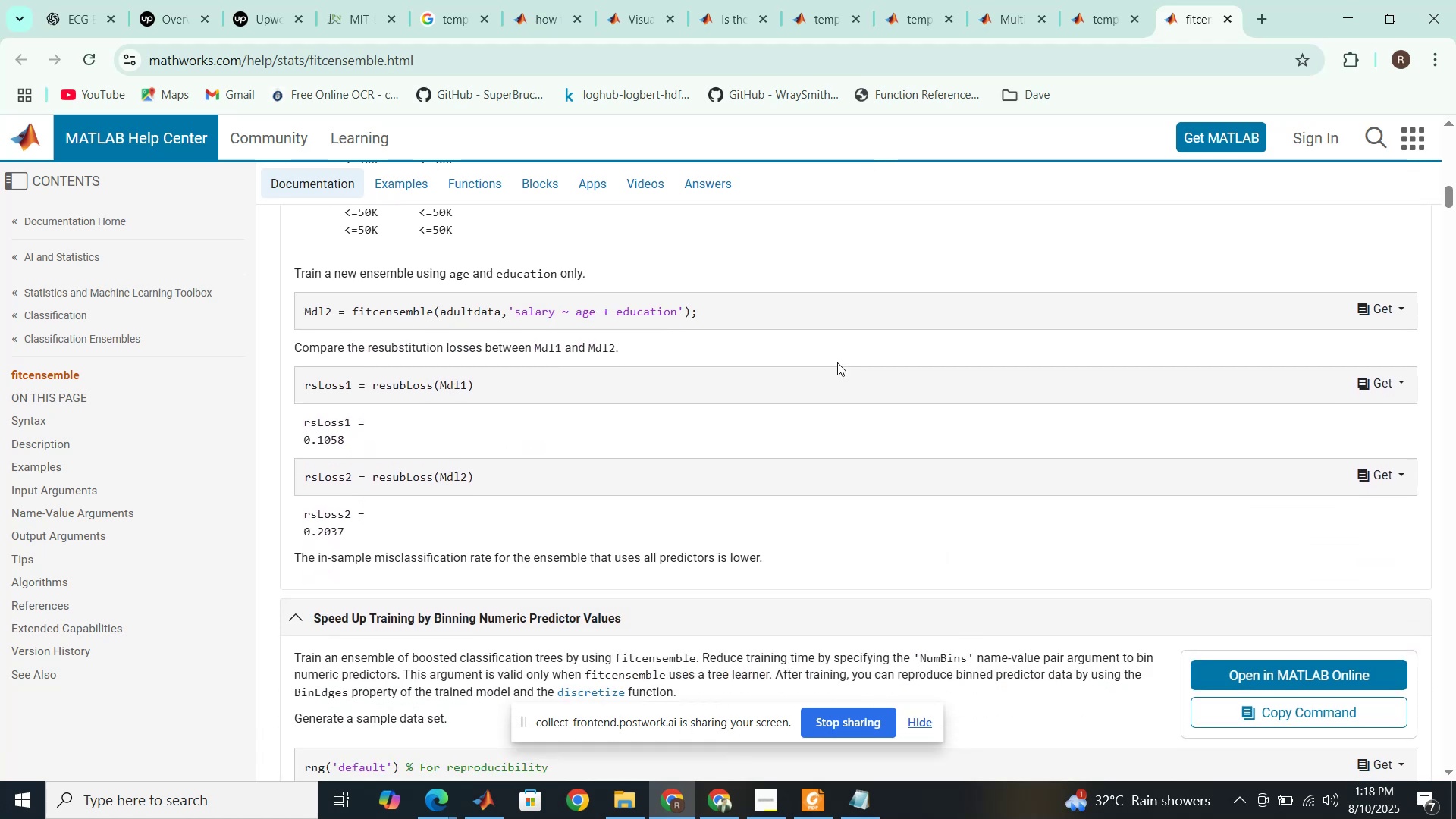 
scroll: coordinate [837, 362], scroll_direction: down, amount: 2.0
 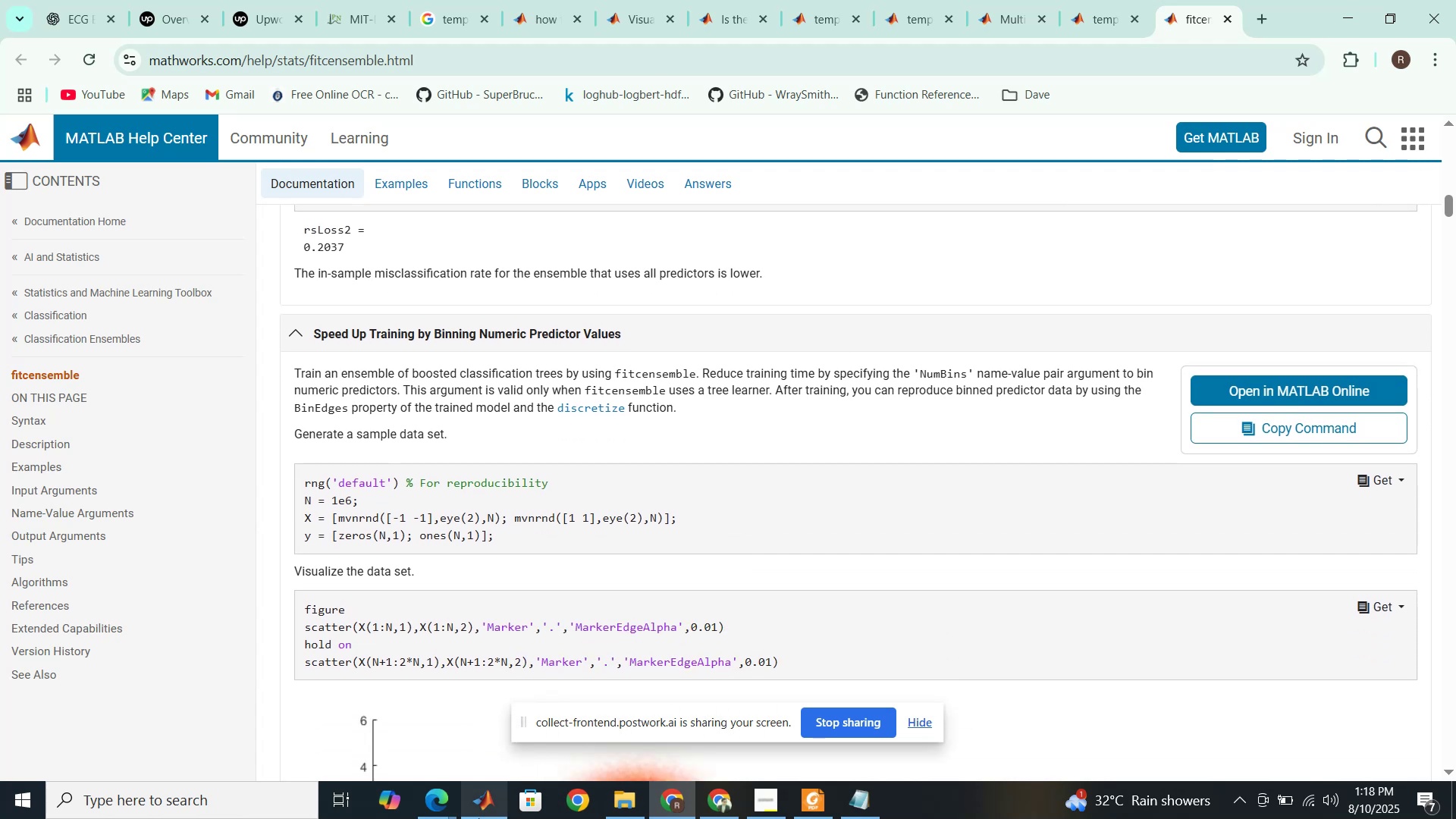 
mouse_move([477, 754])
 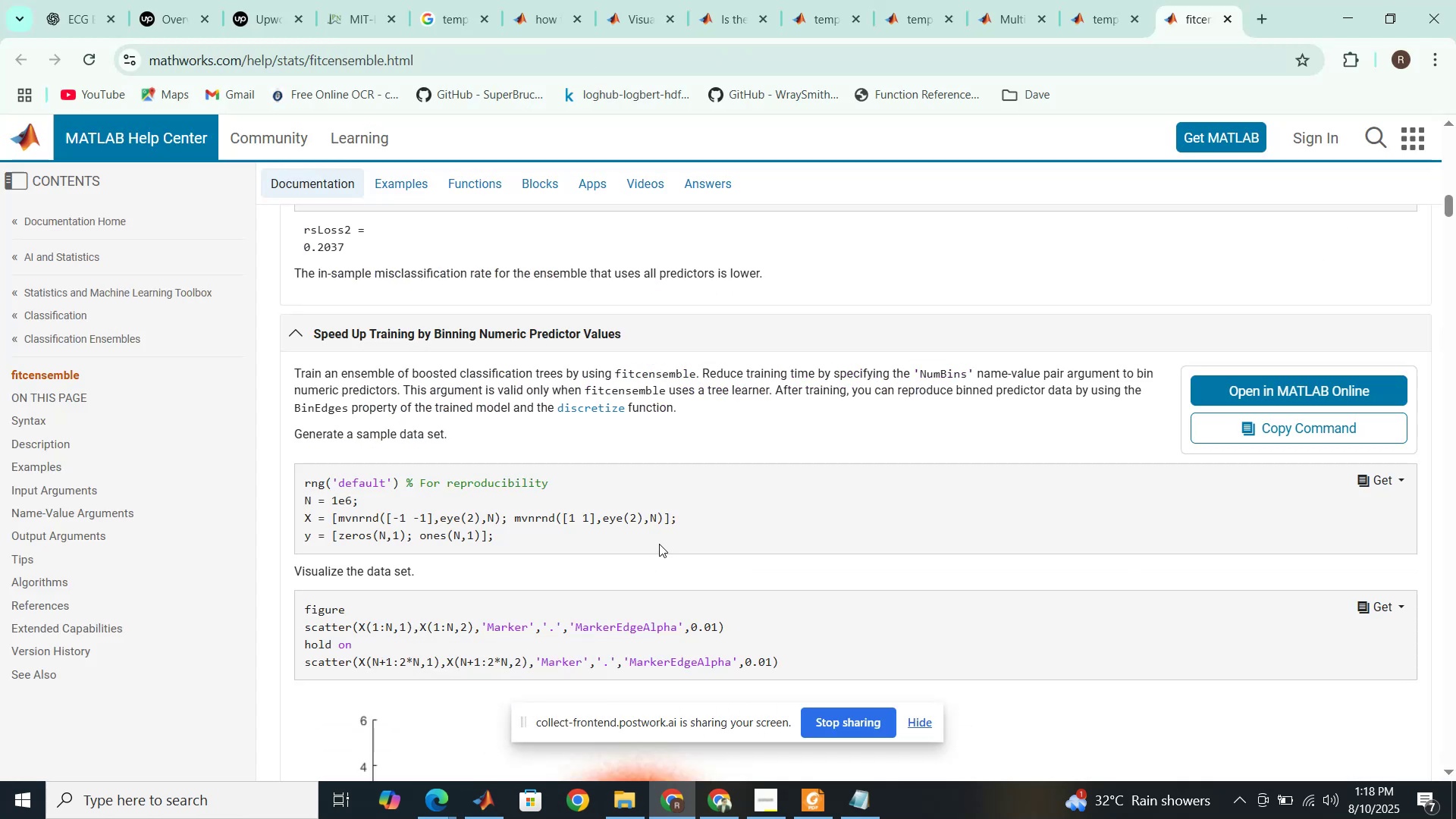 
scroll: coordinate [657, 541], scroll_direction: down, amount: 6.0
 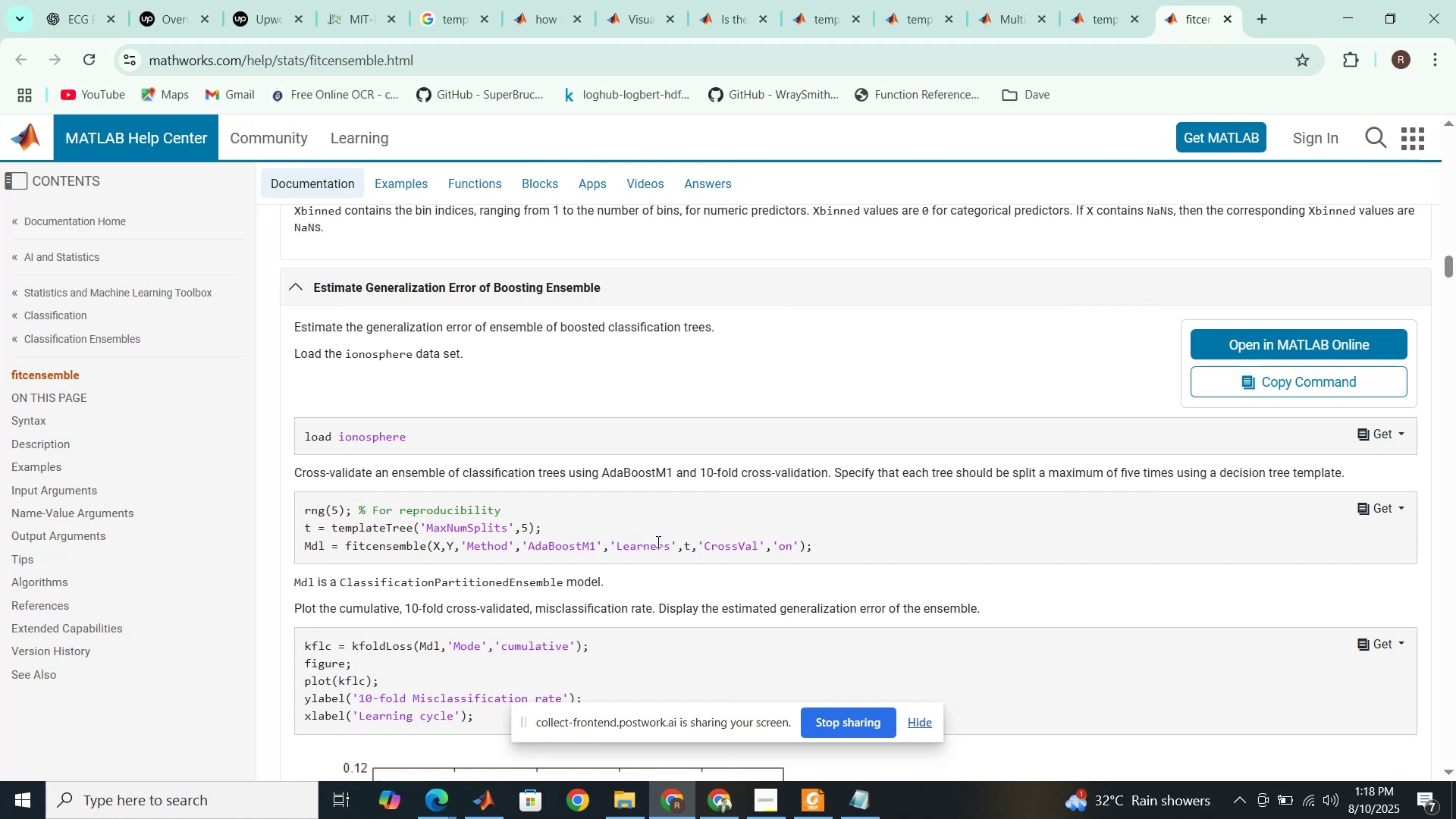 
wait(15.38)
 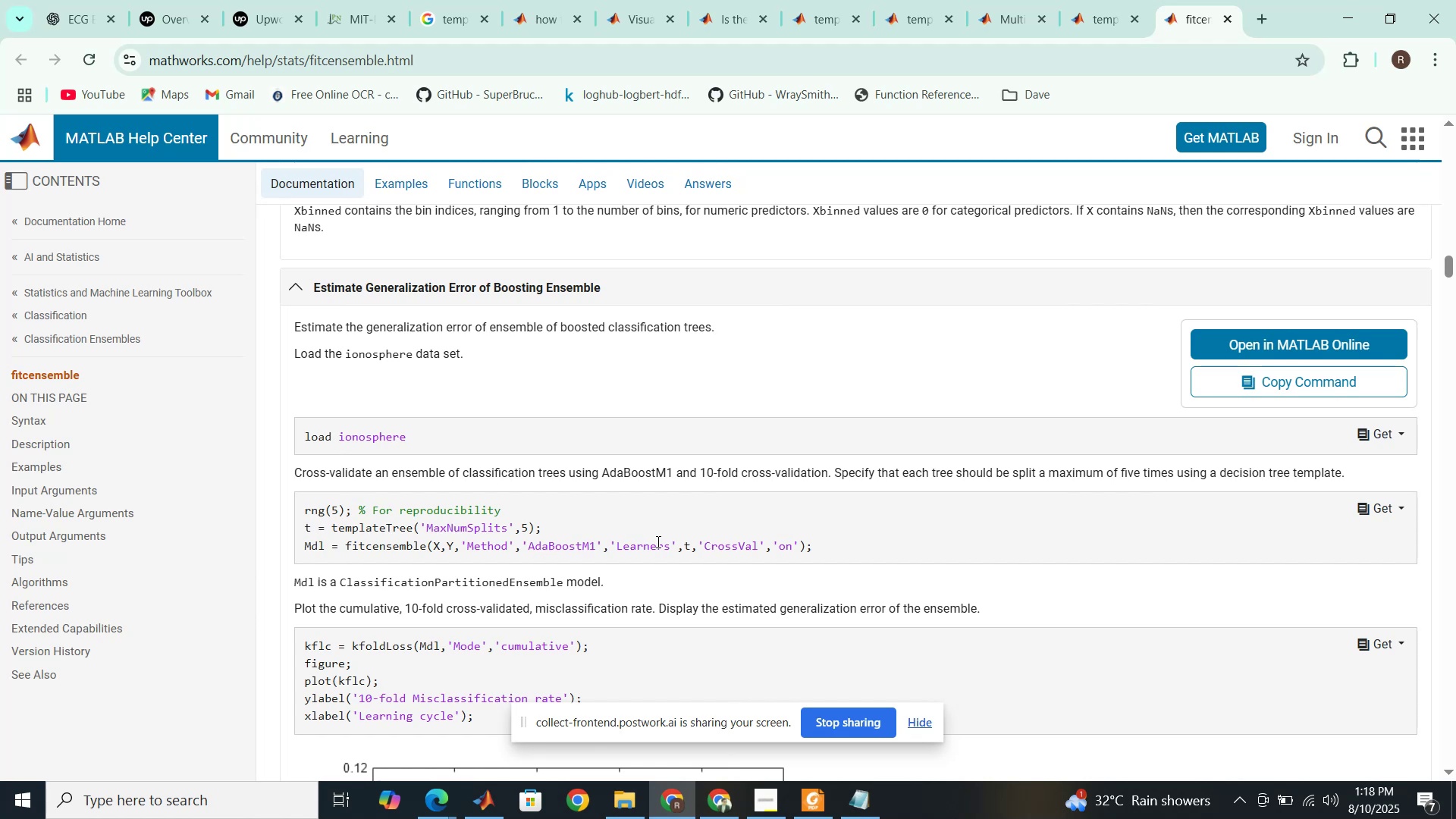 
scroll: coordinate [657, 541], scroll_direction: down, amount: 4.0
 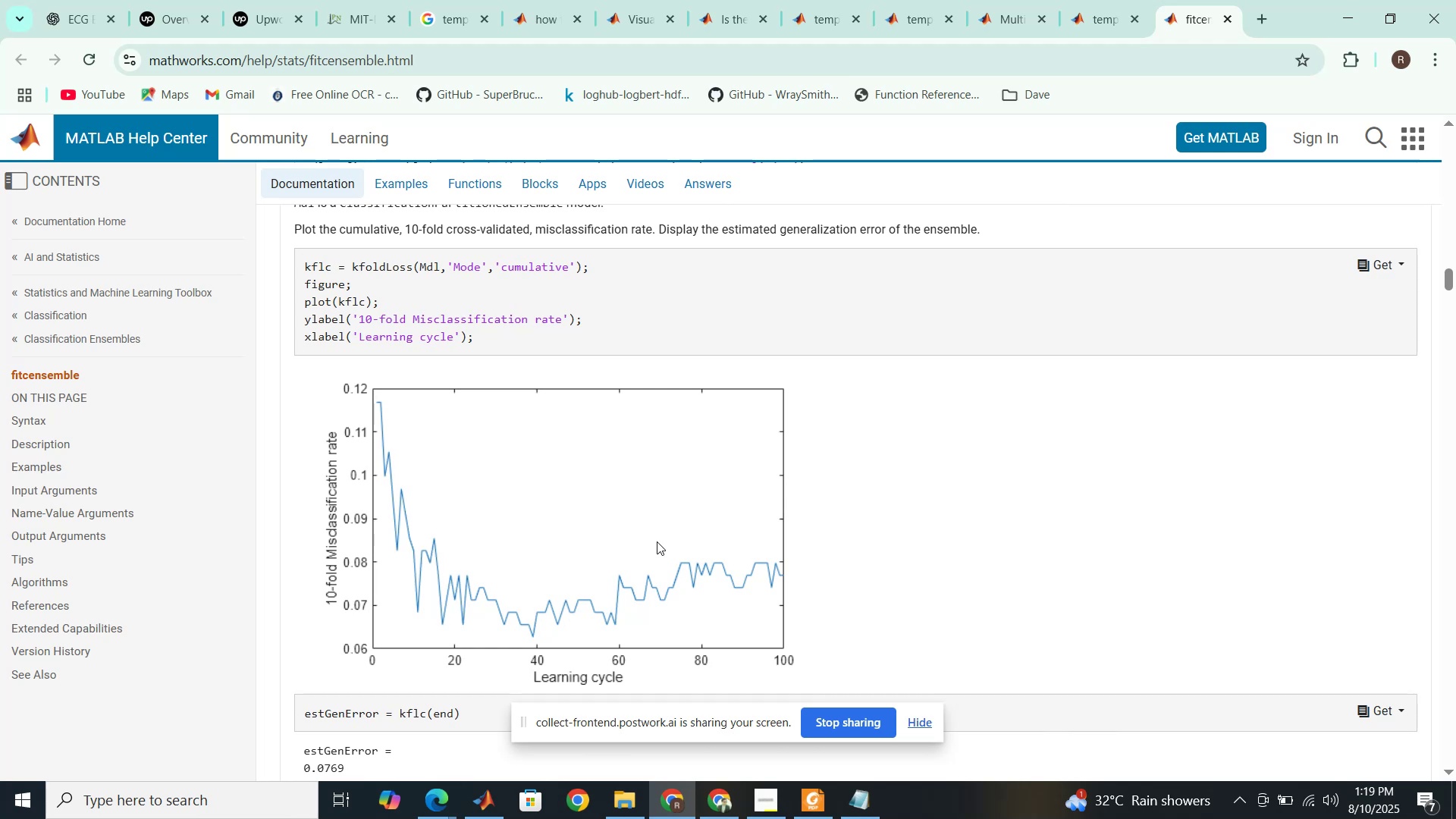 
wait(9.3)
 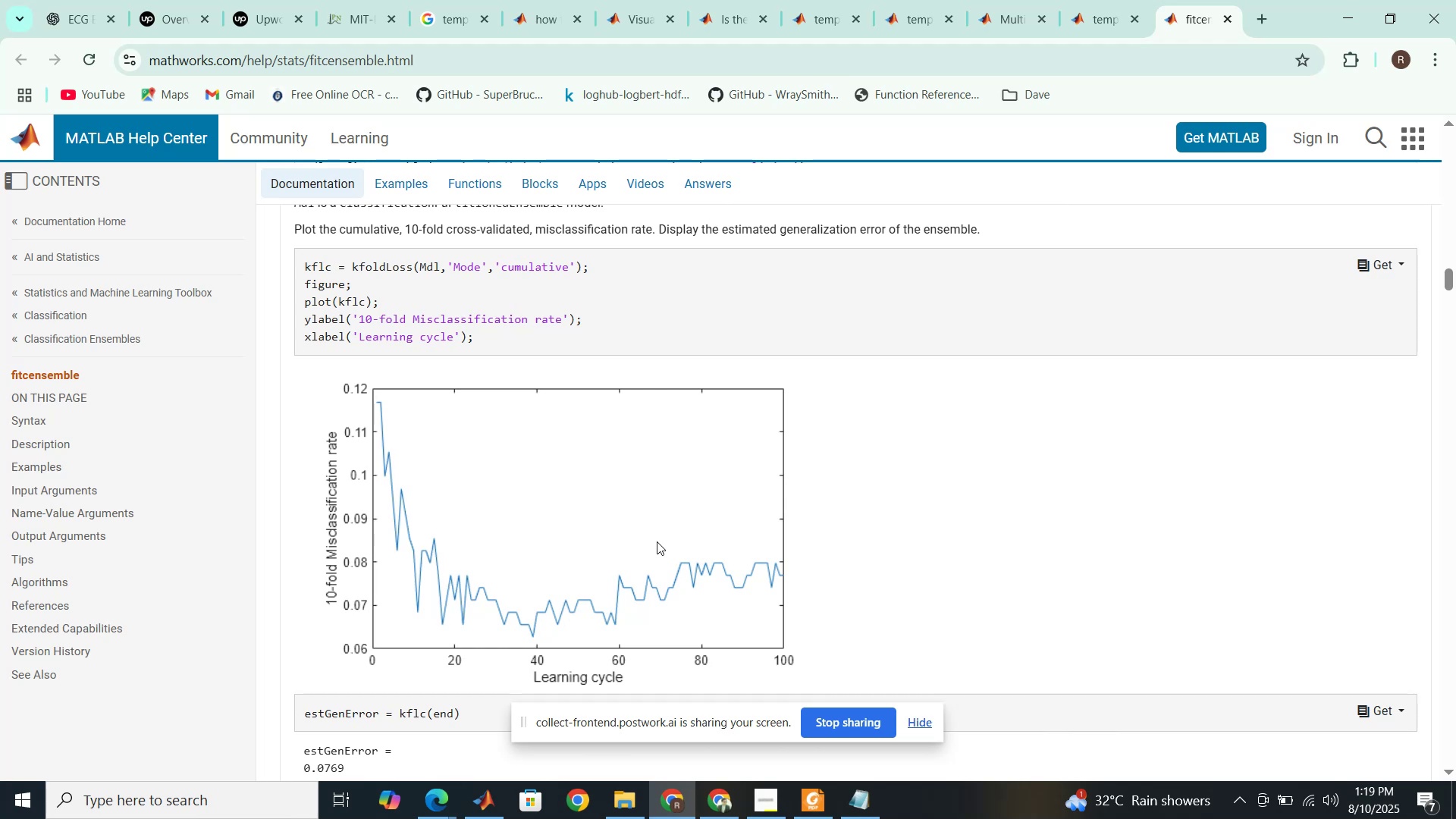 
scroll: coordinate [650, 542], scroll_direction: down, amount: 7.0
 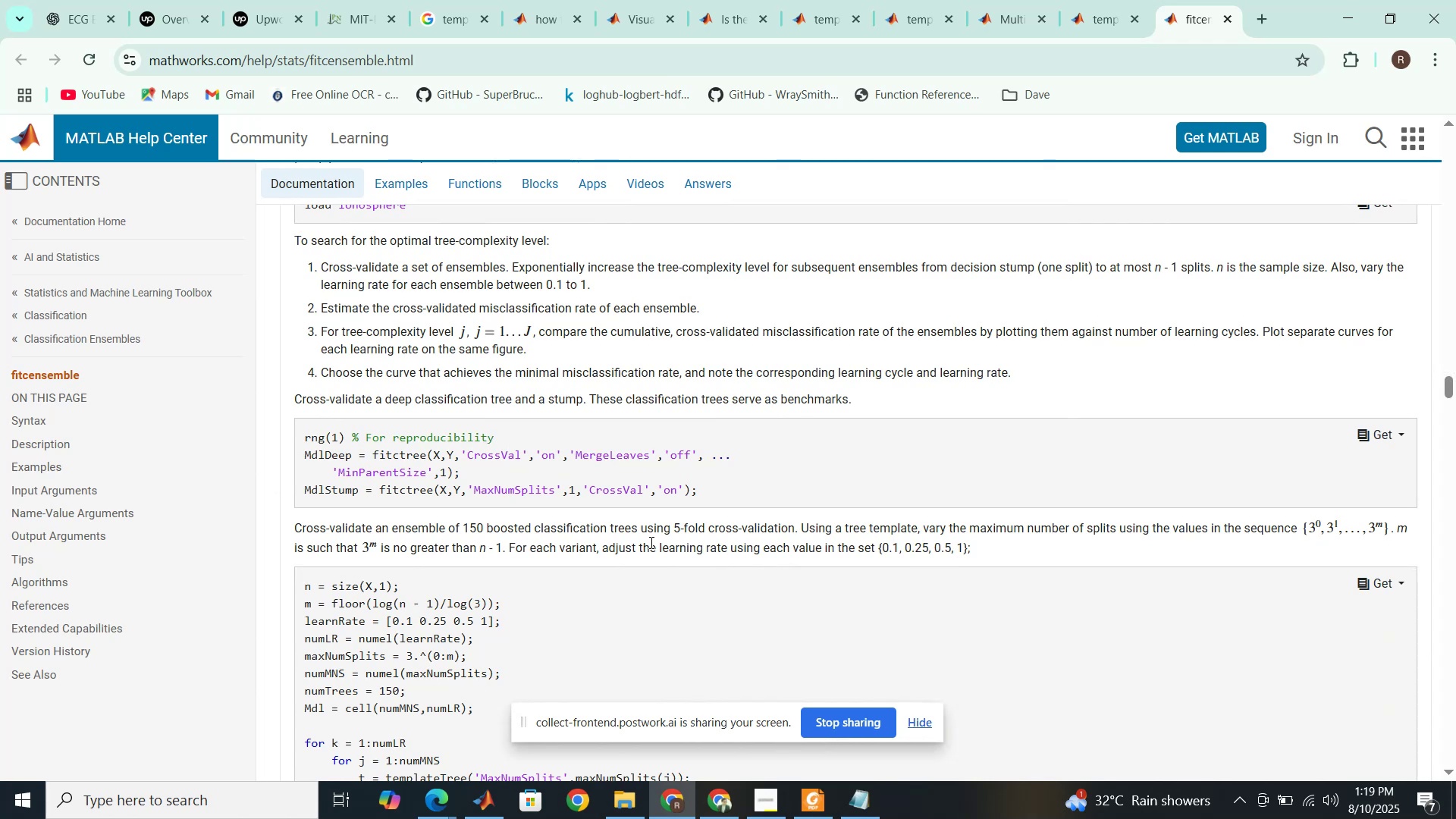 
wait(35.9)
 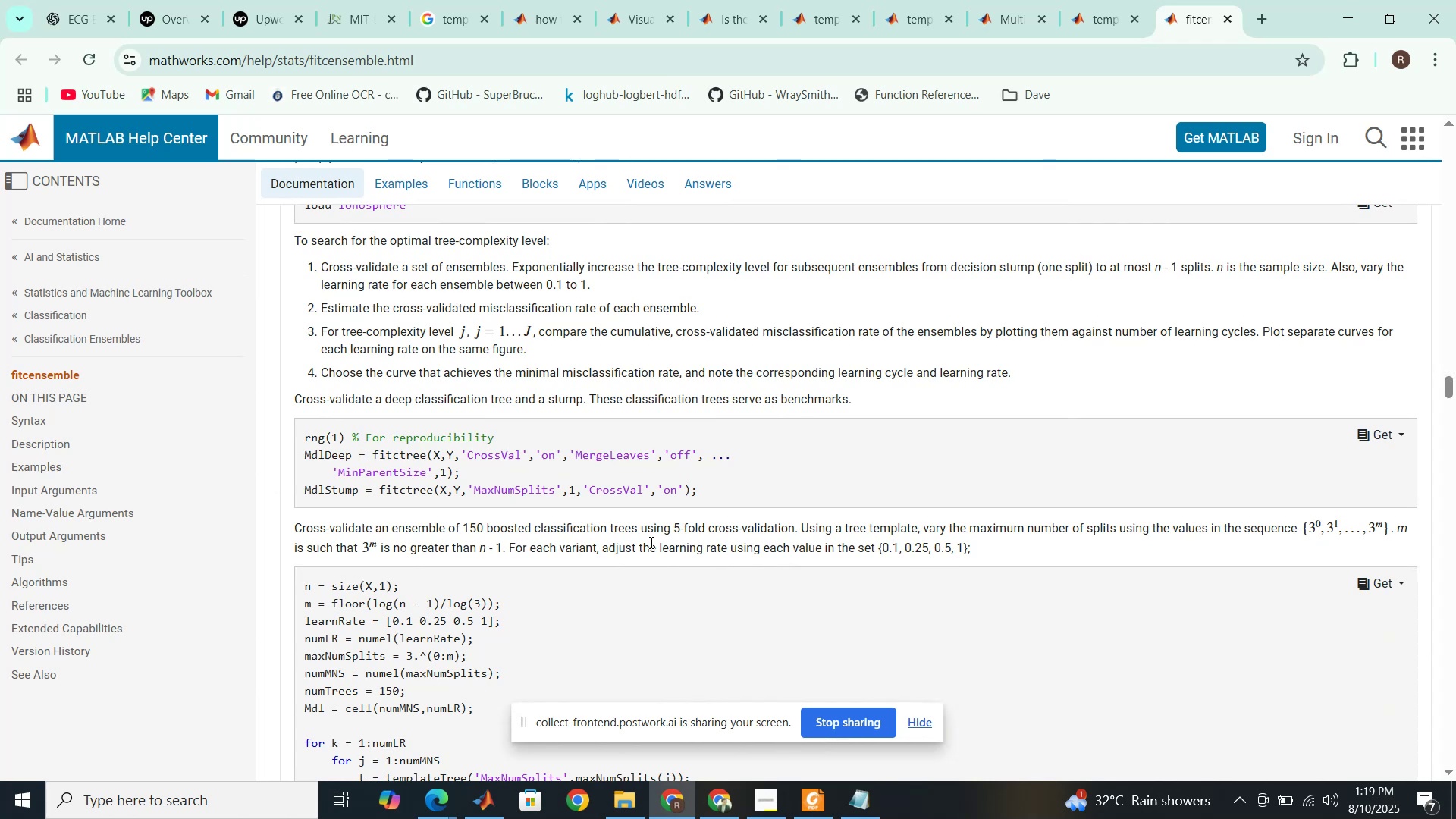 
scroll: coordinate [650, 542], scroll_direction: down, amount: 5.0
 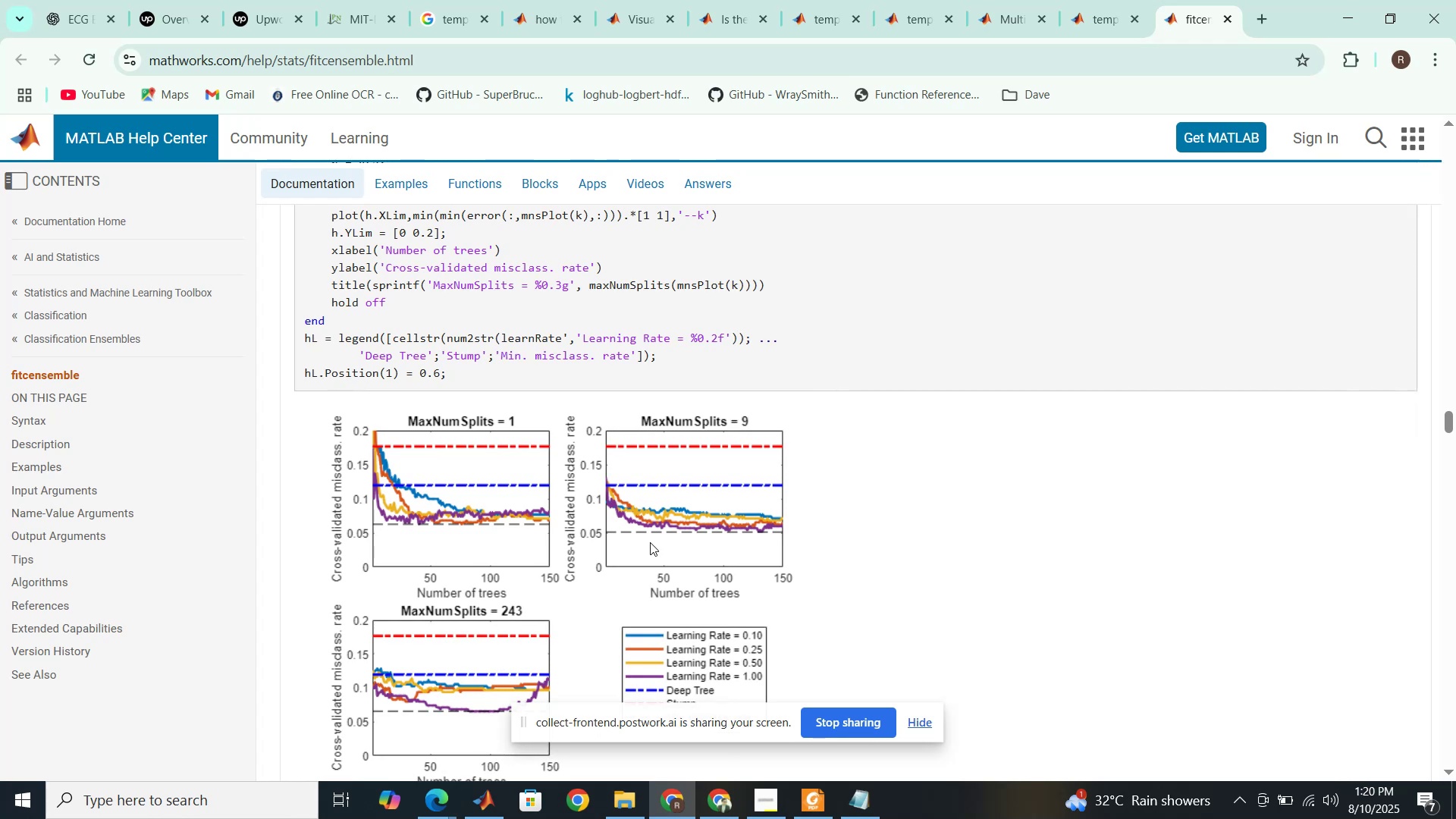 
wait(12.96)
 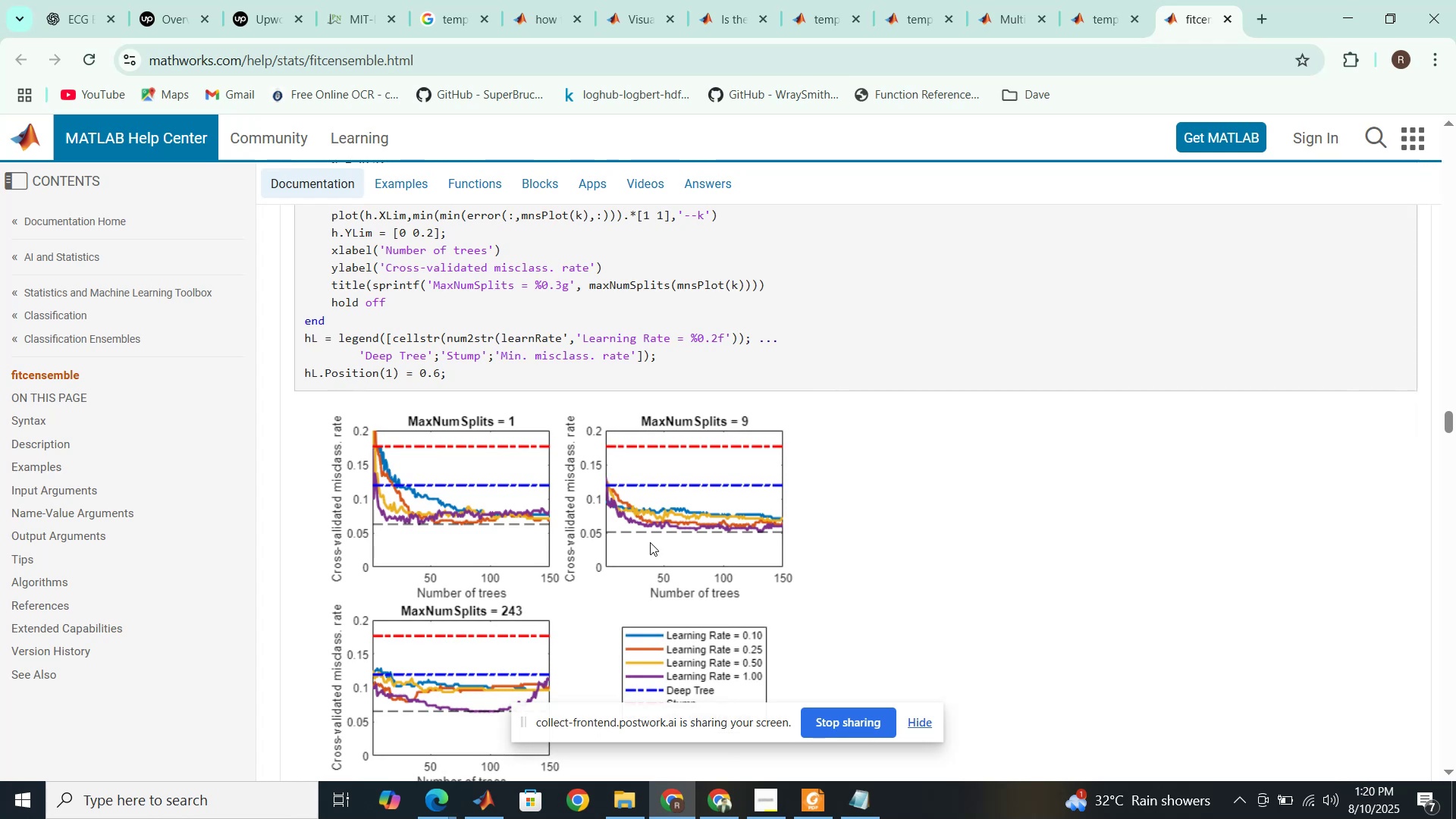 
mouse_move([42, 8])
 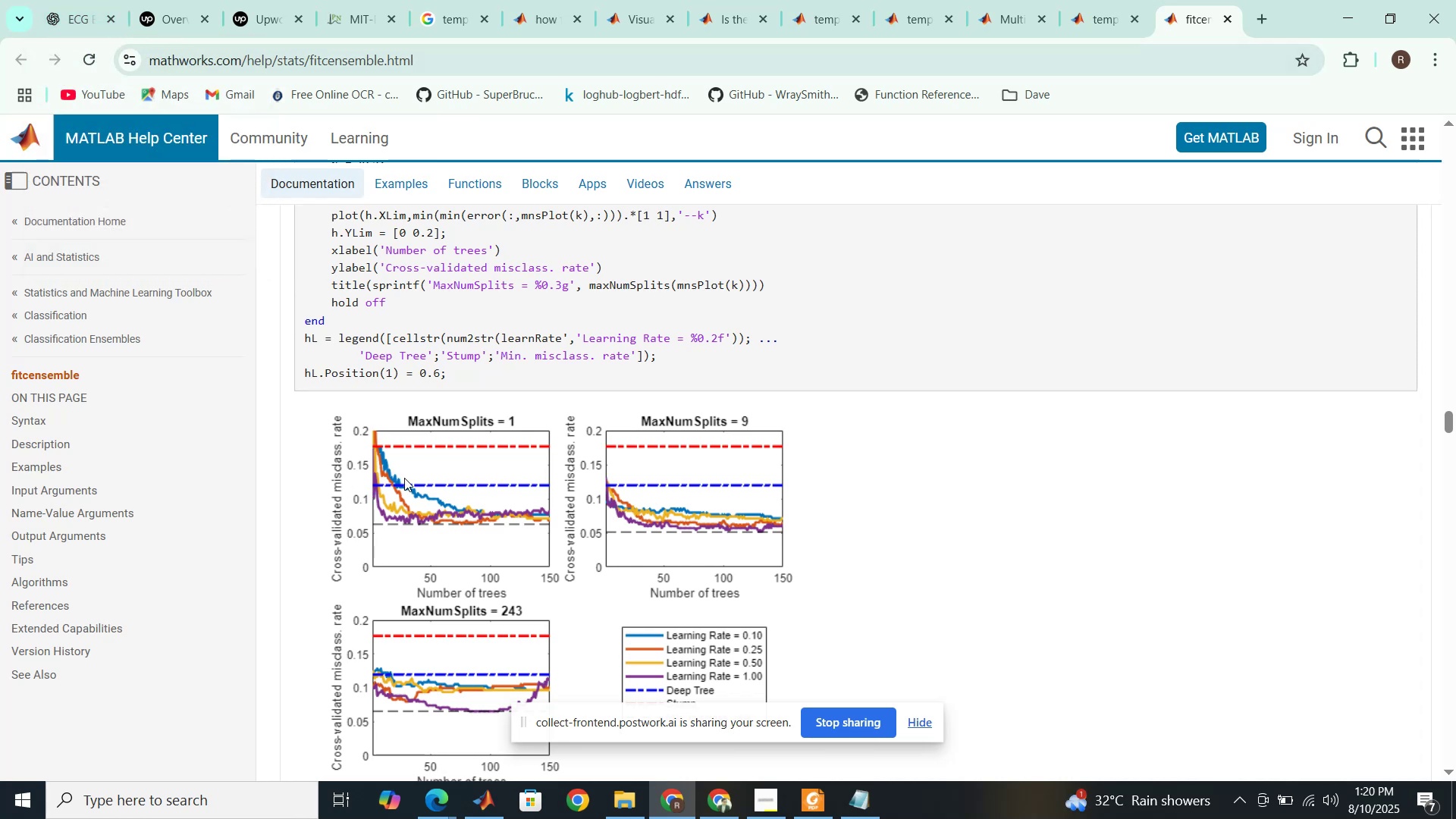 
scroll: coordinate [485, 418], scroll_direction: down, amount: 5.0
 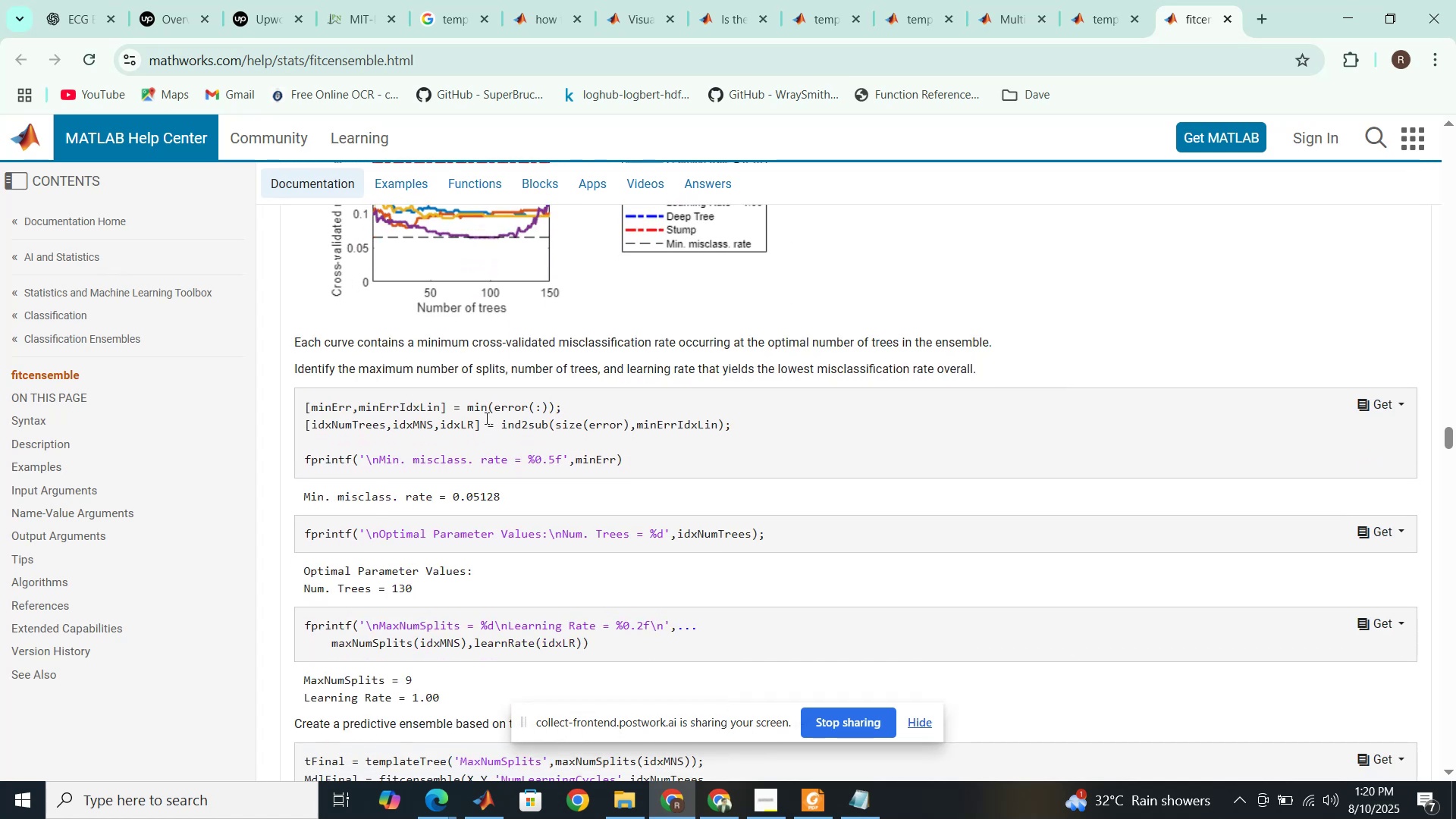 
wait(5.72)
 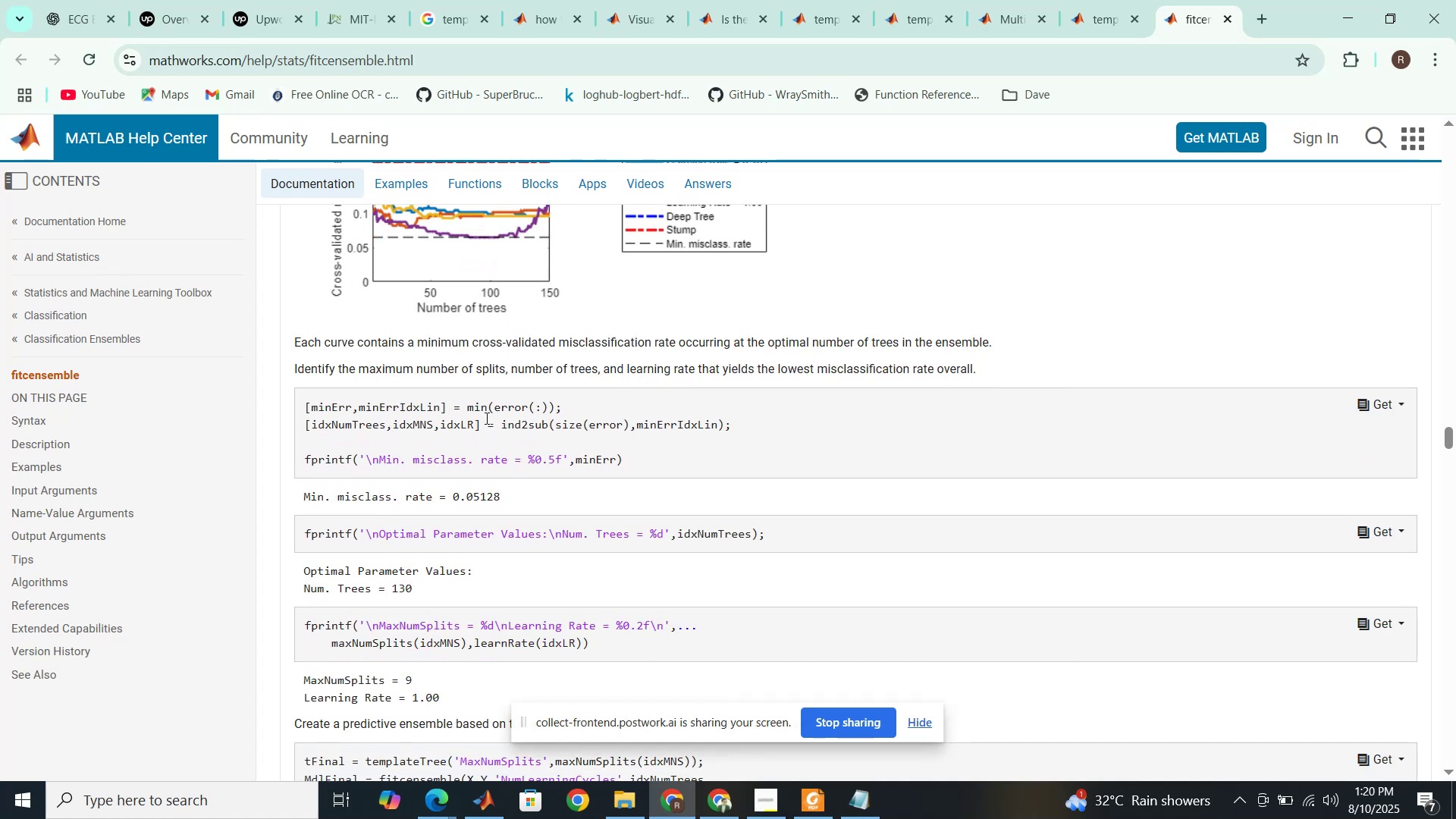 
scroll: coordinate [485, 418], scroll_direction: down, amount: 2.0
 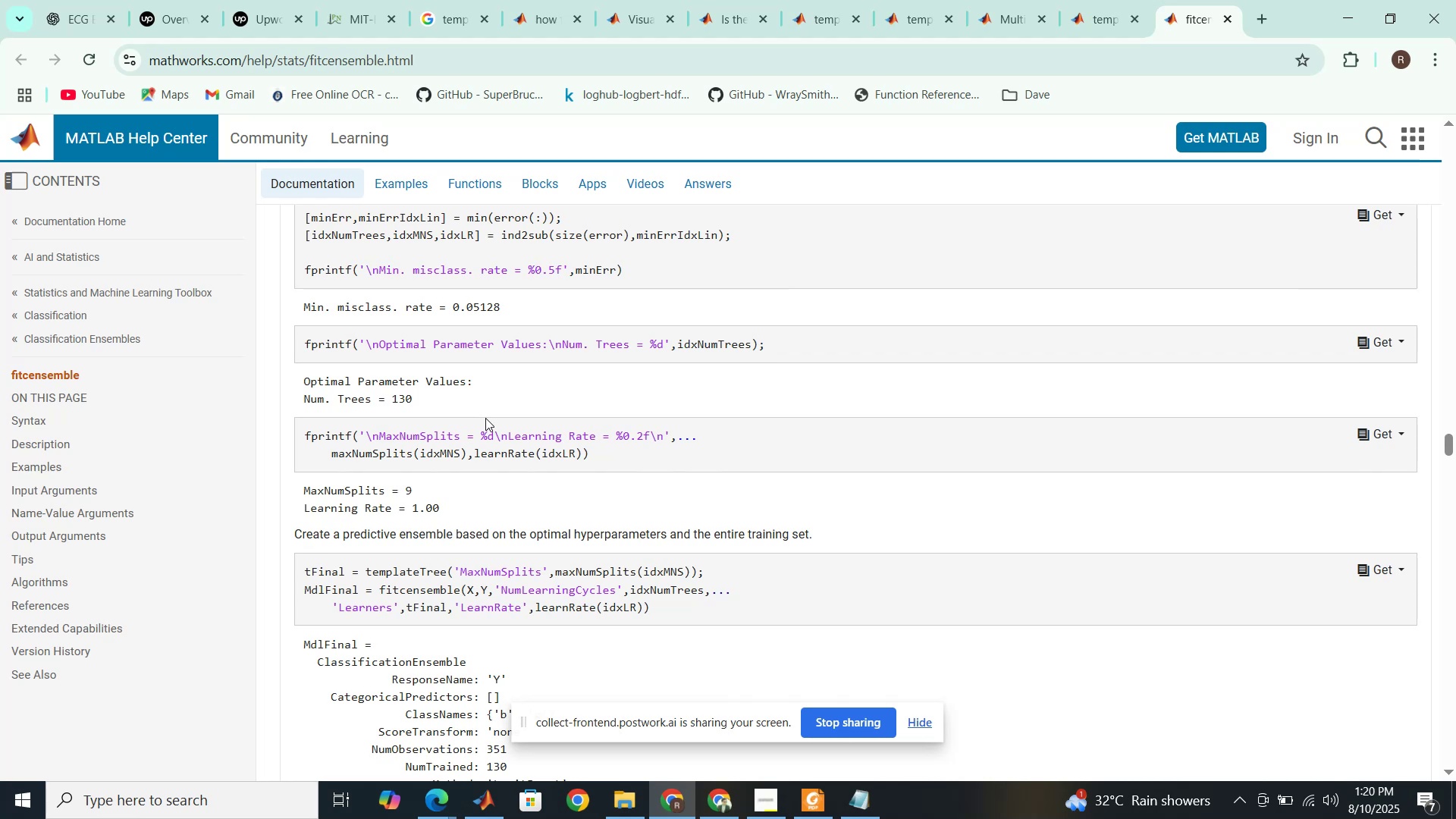 
wait(5.52)
 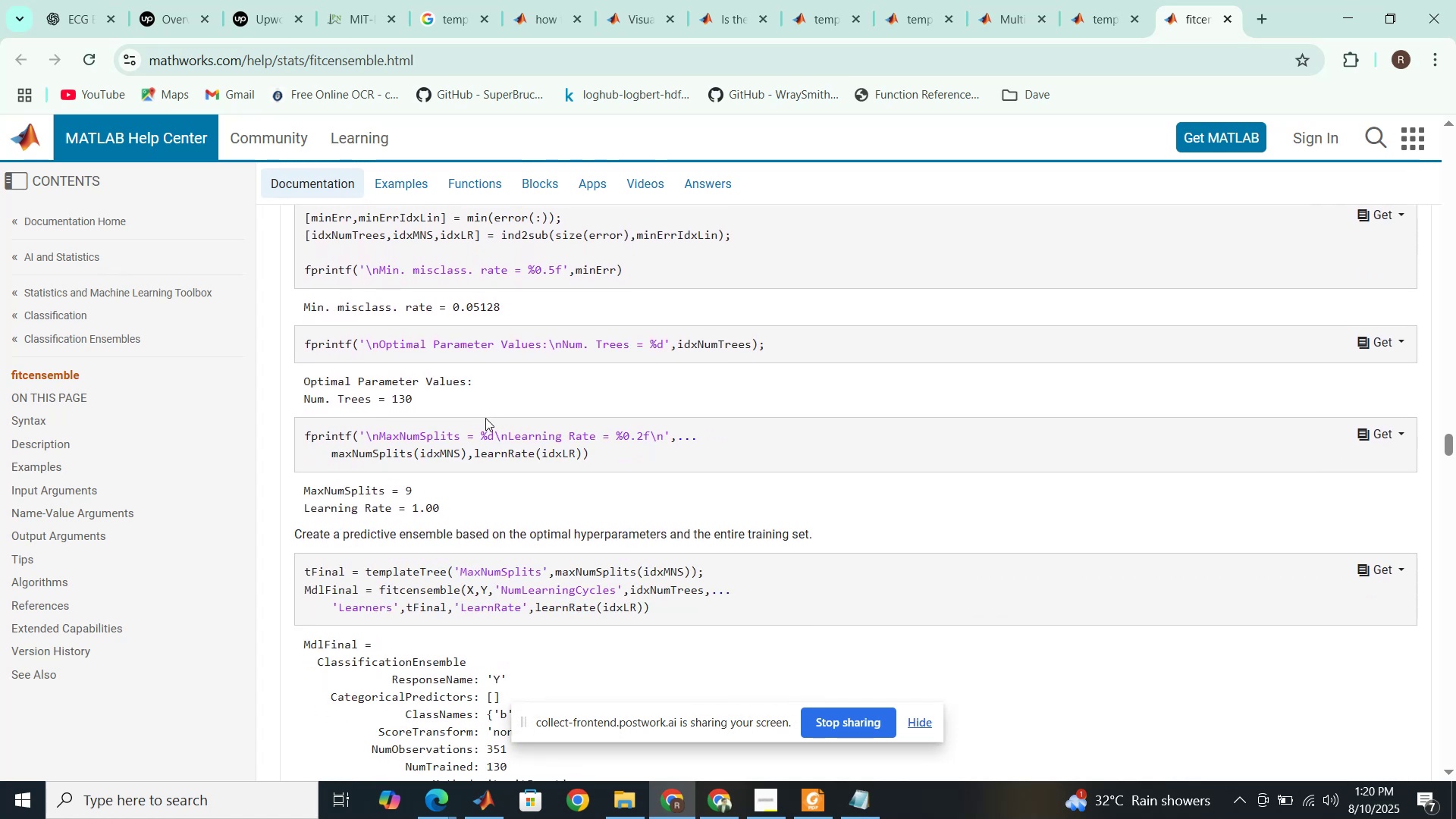 
scroll: coordinate [485, 420], scroll_direction: up, amount: 6.0
 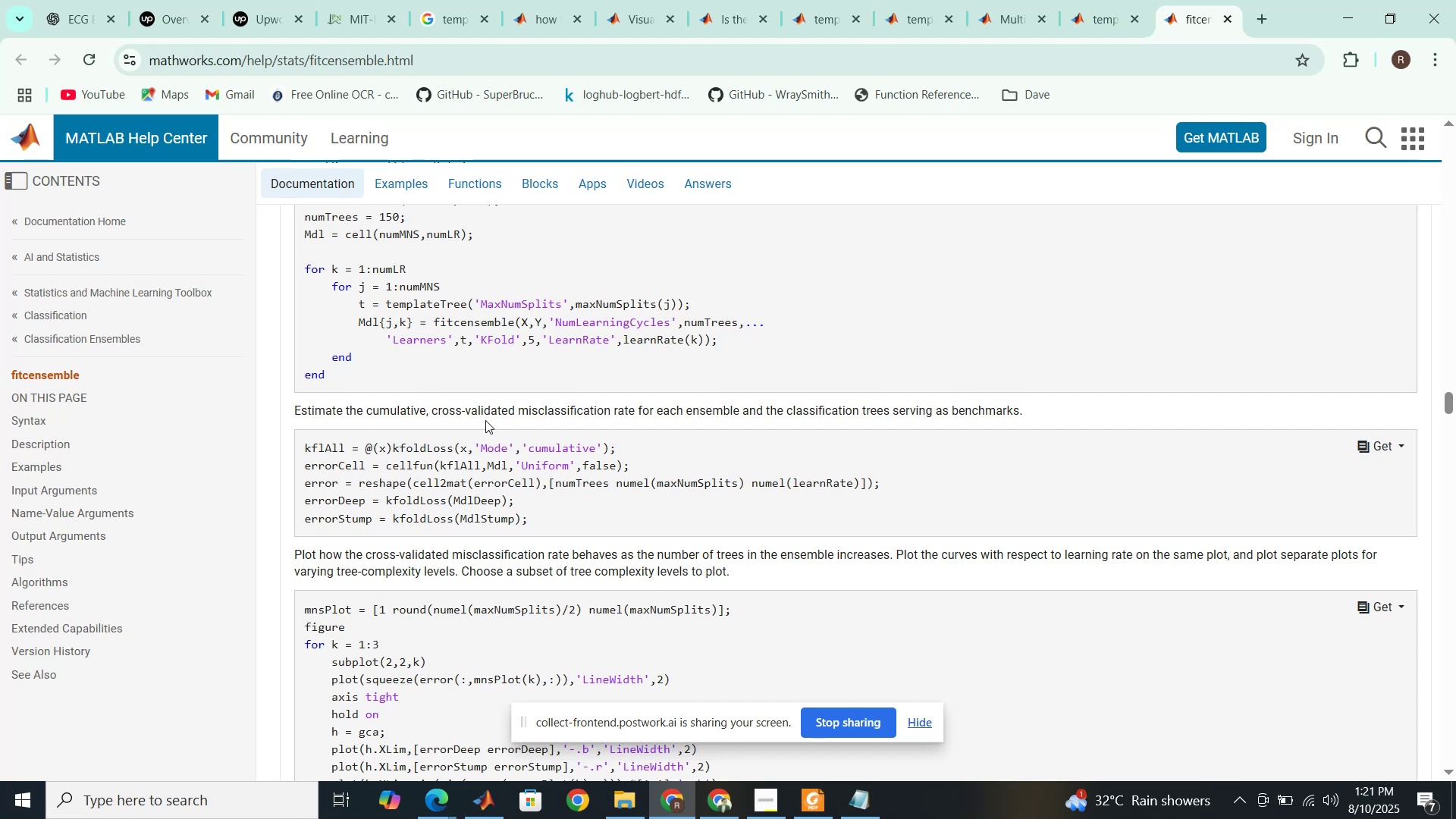 
wait(25.66)
 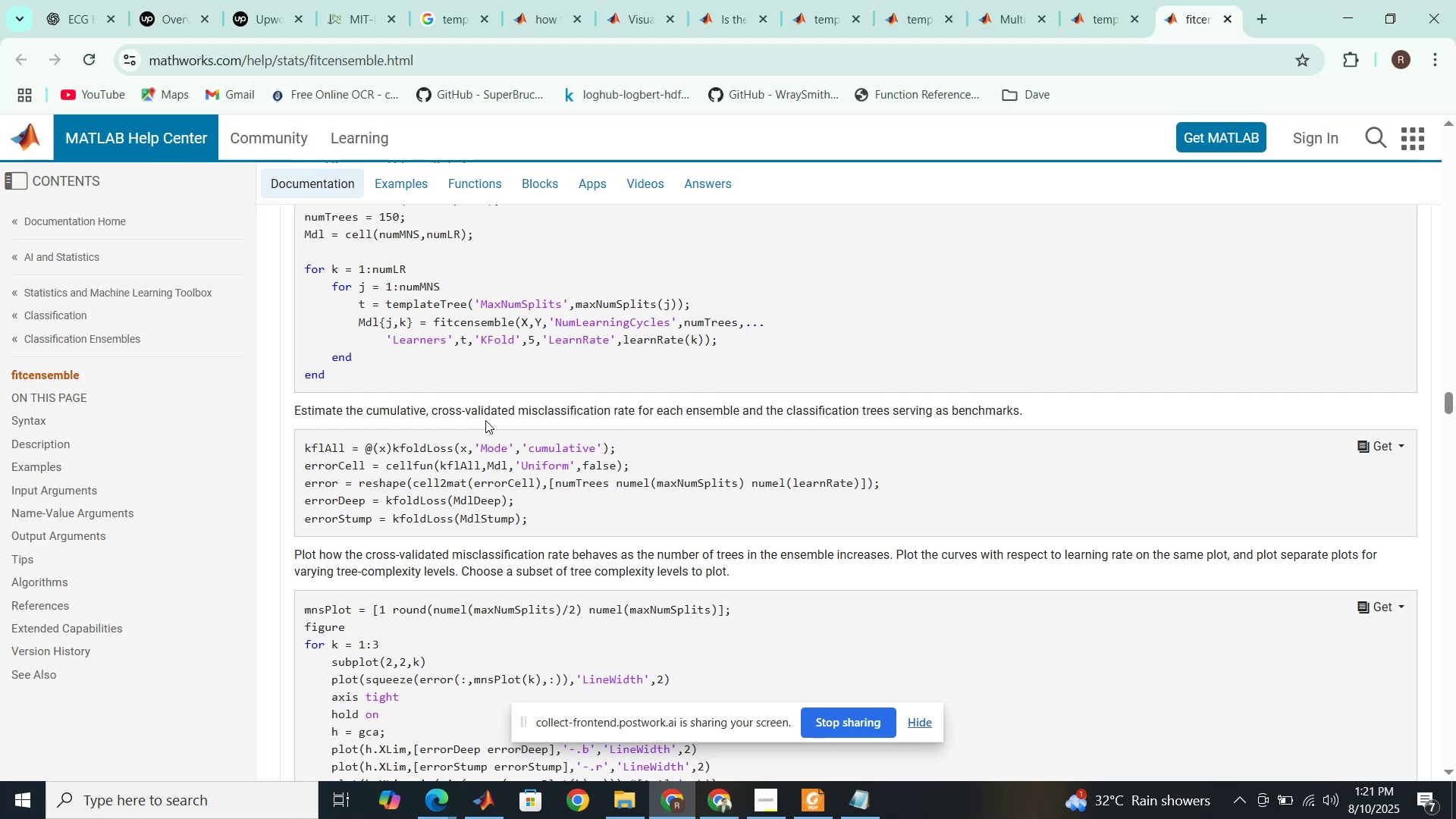 
scroll: coordinate [483, 418], scroll_direction: up, amount: 4.0
 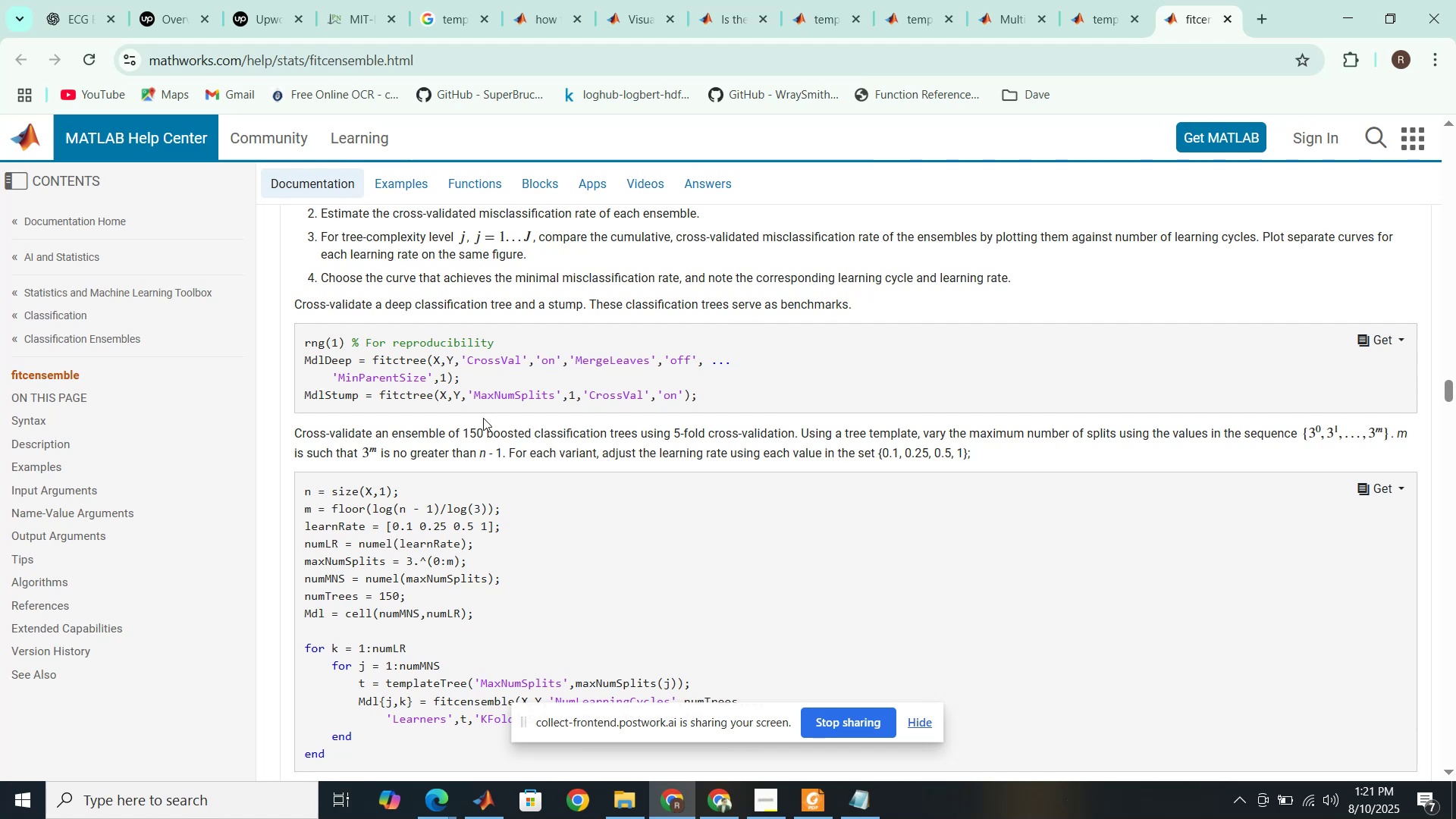 
wait(5.96)
 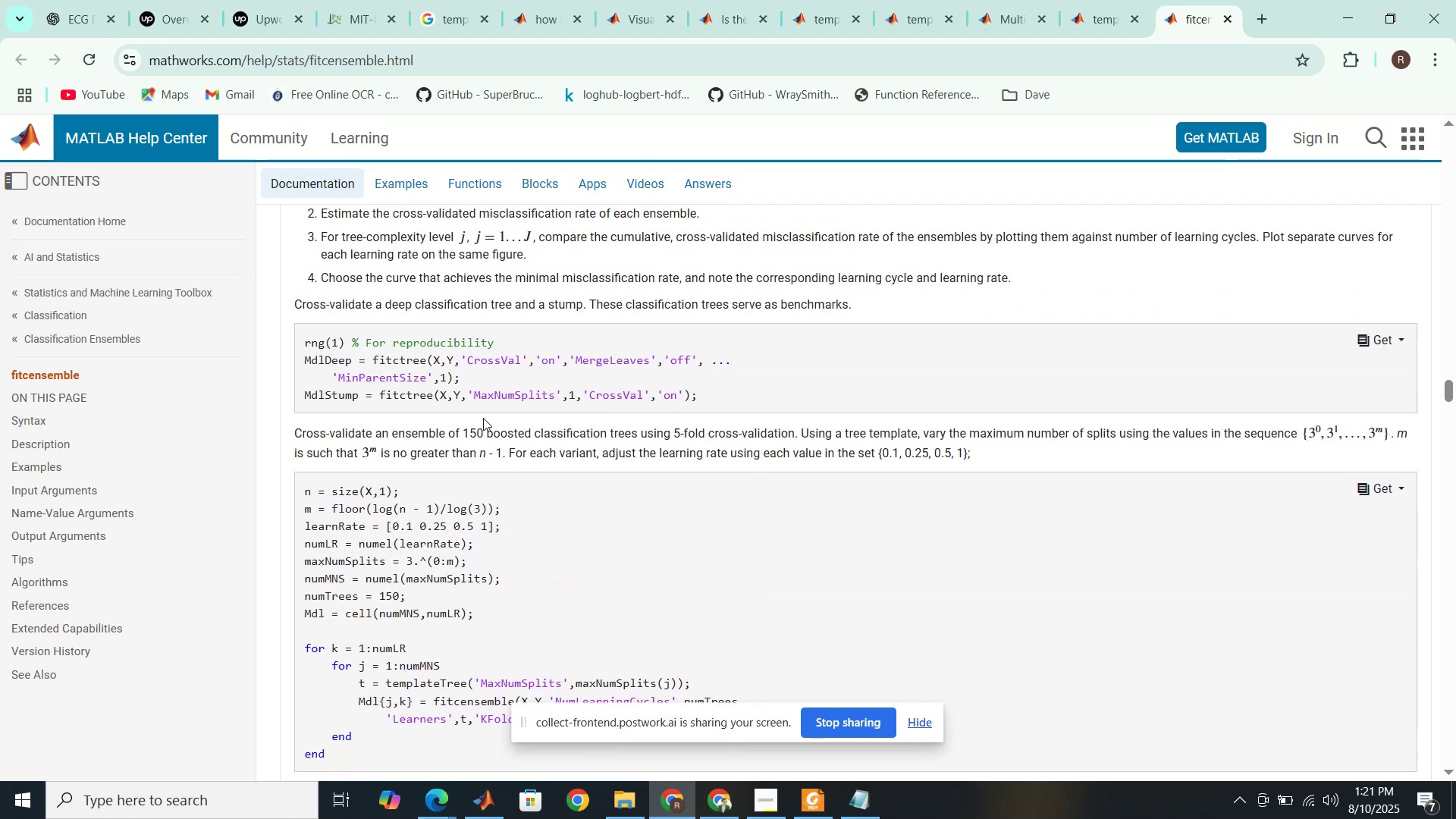 
scroll: coordinate [483, 418], scroll_direction: down, amount: 1.0
 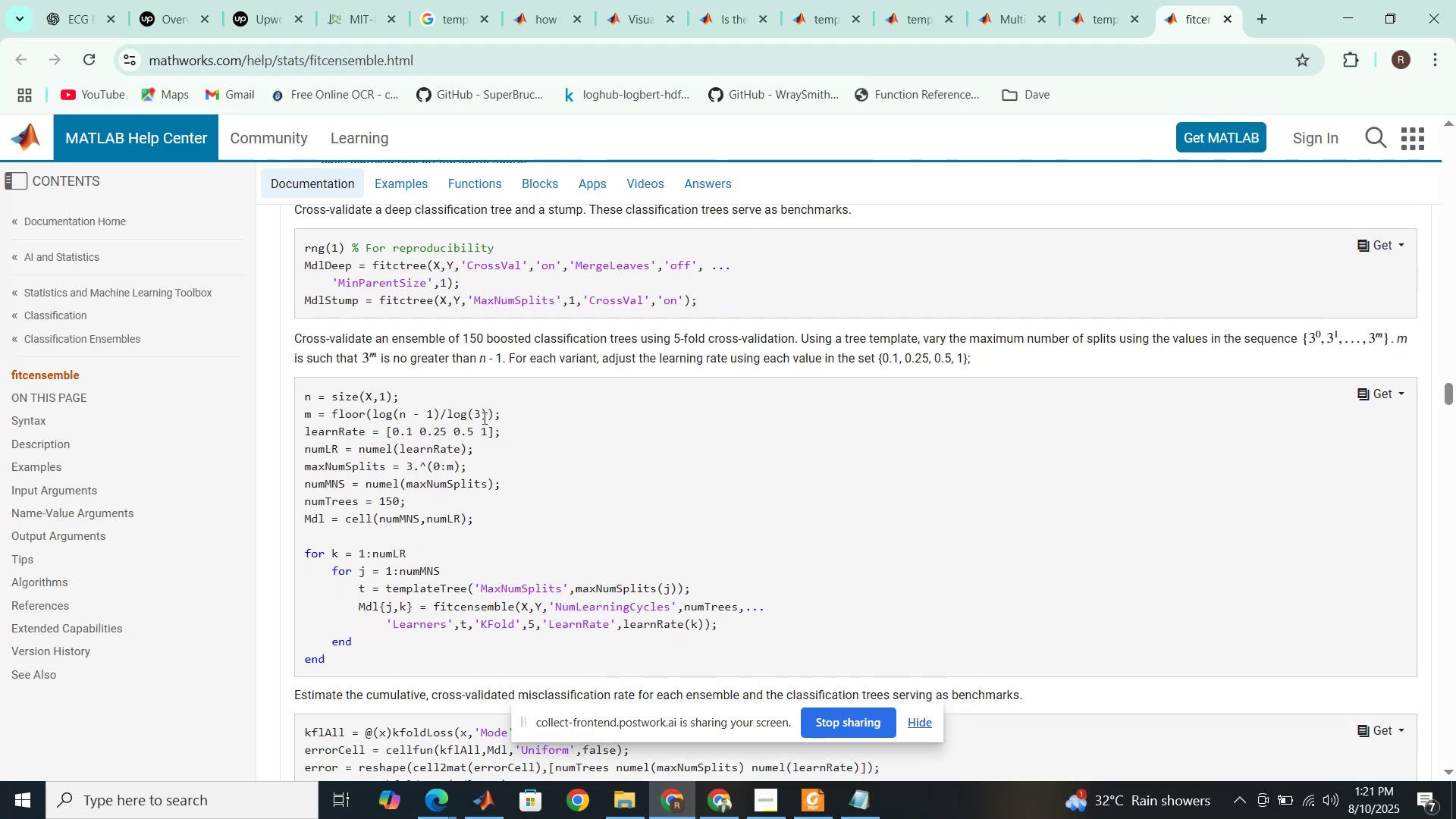 
wait(5.89)
 